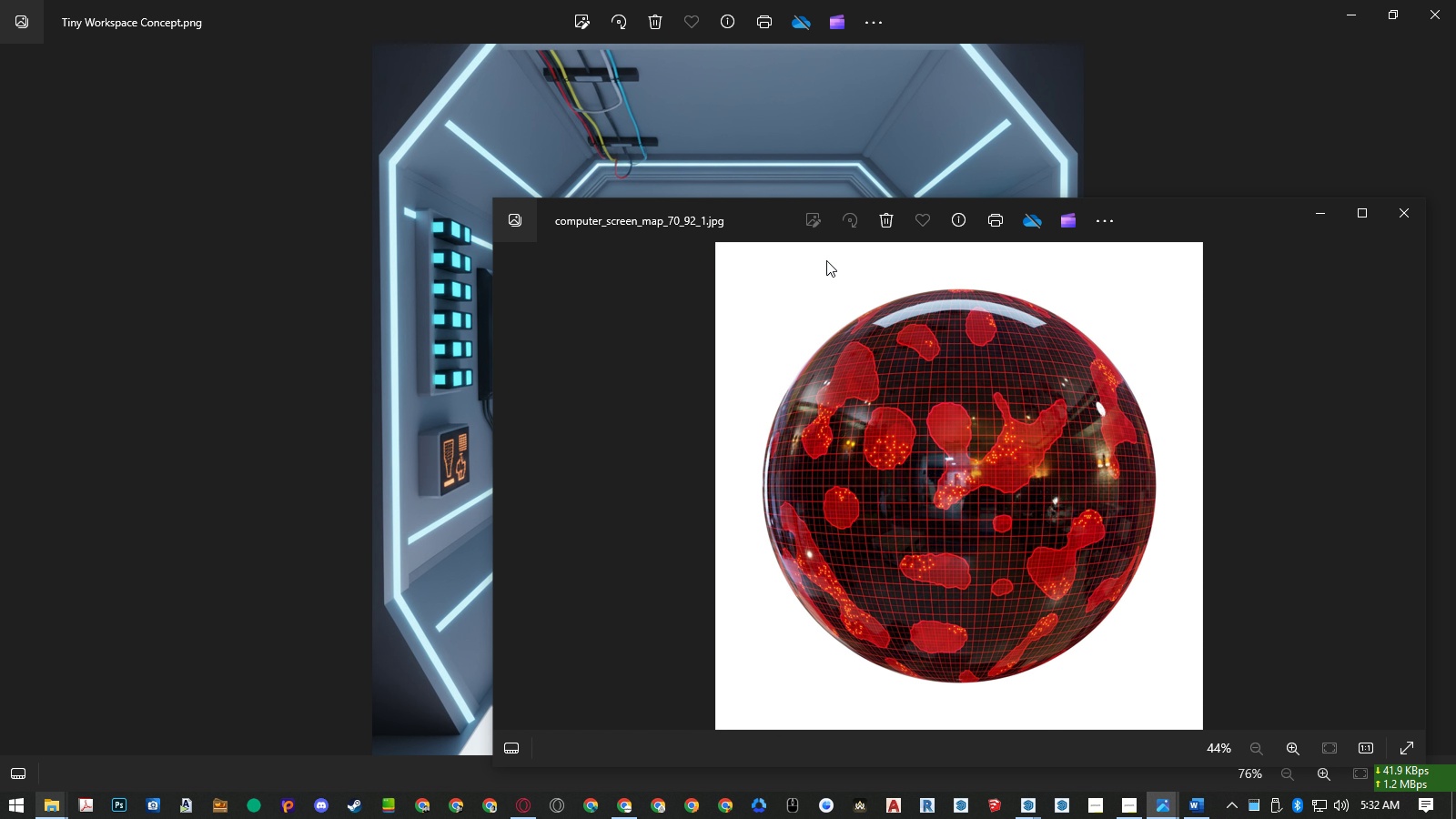 
key(ArrowLeft)
 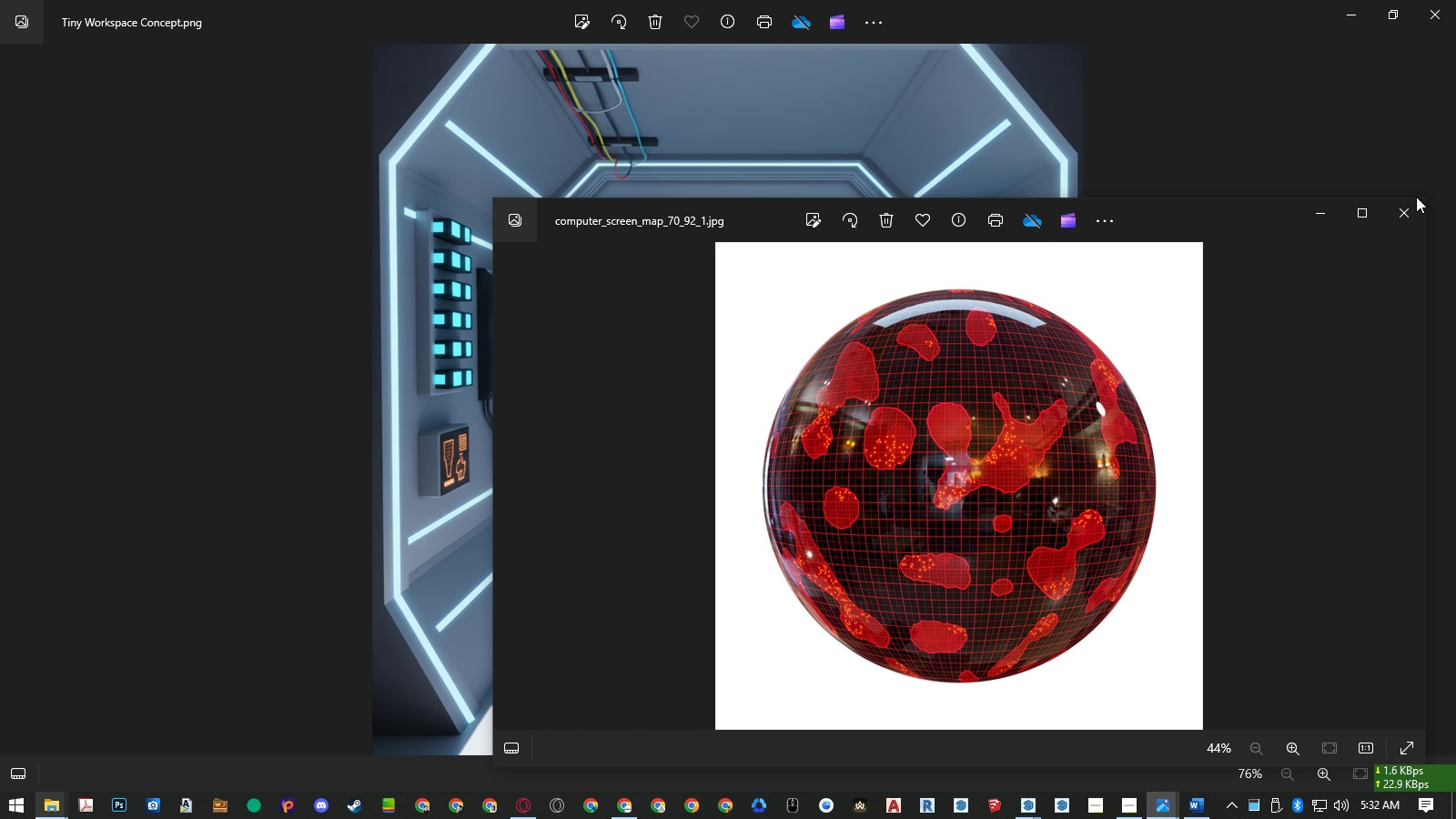 
left_click([1413, 206])
 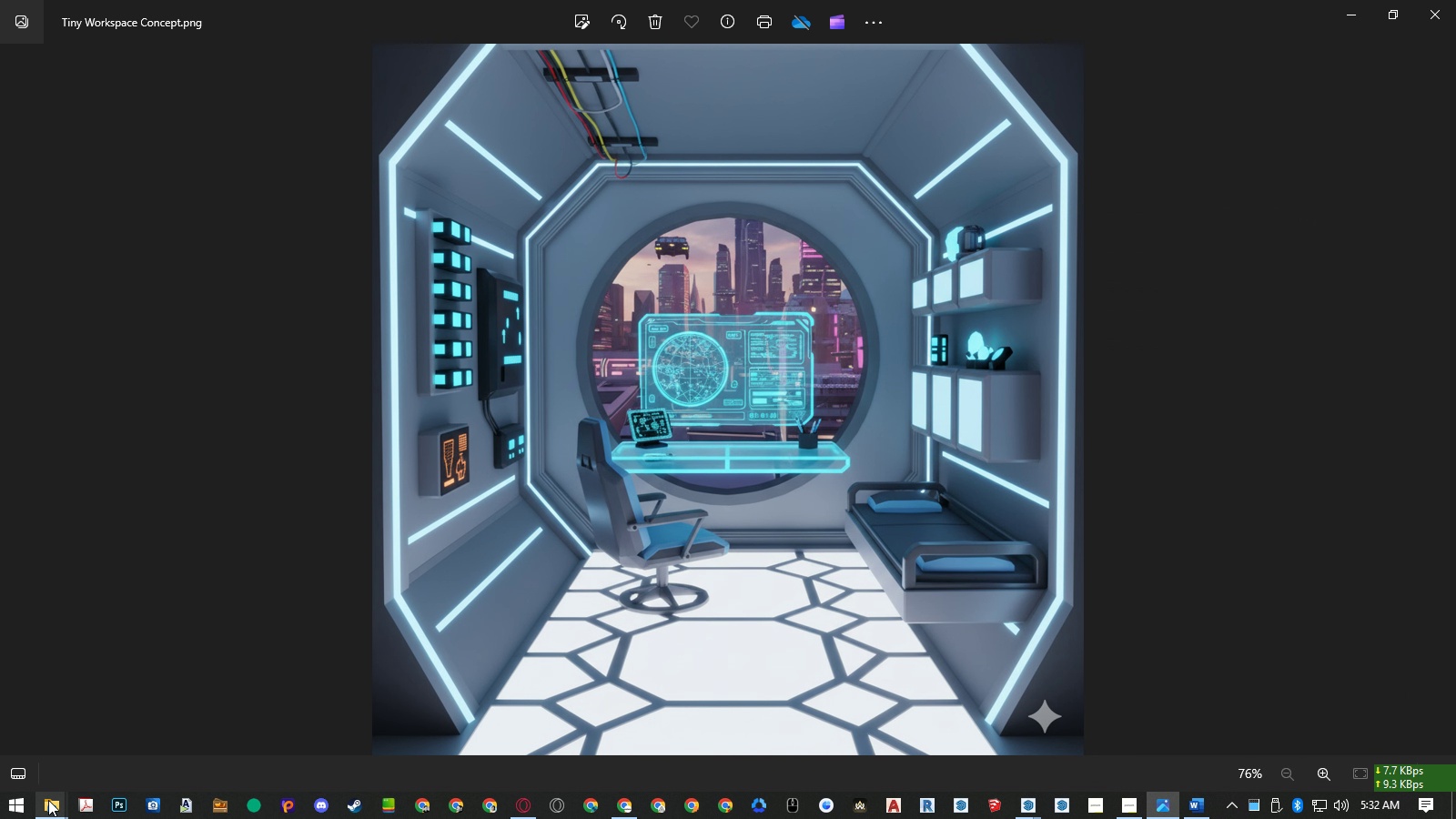 
left_click([48, 800])
 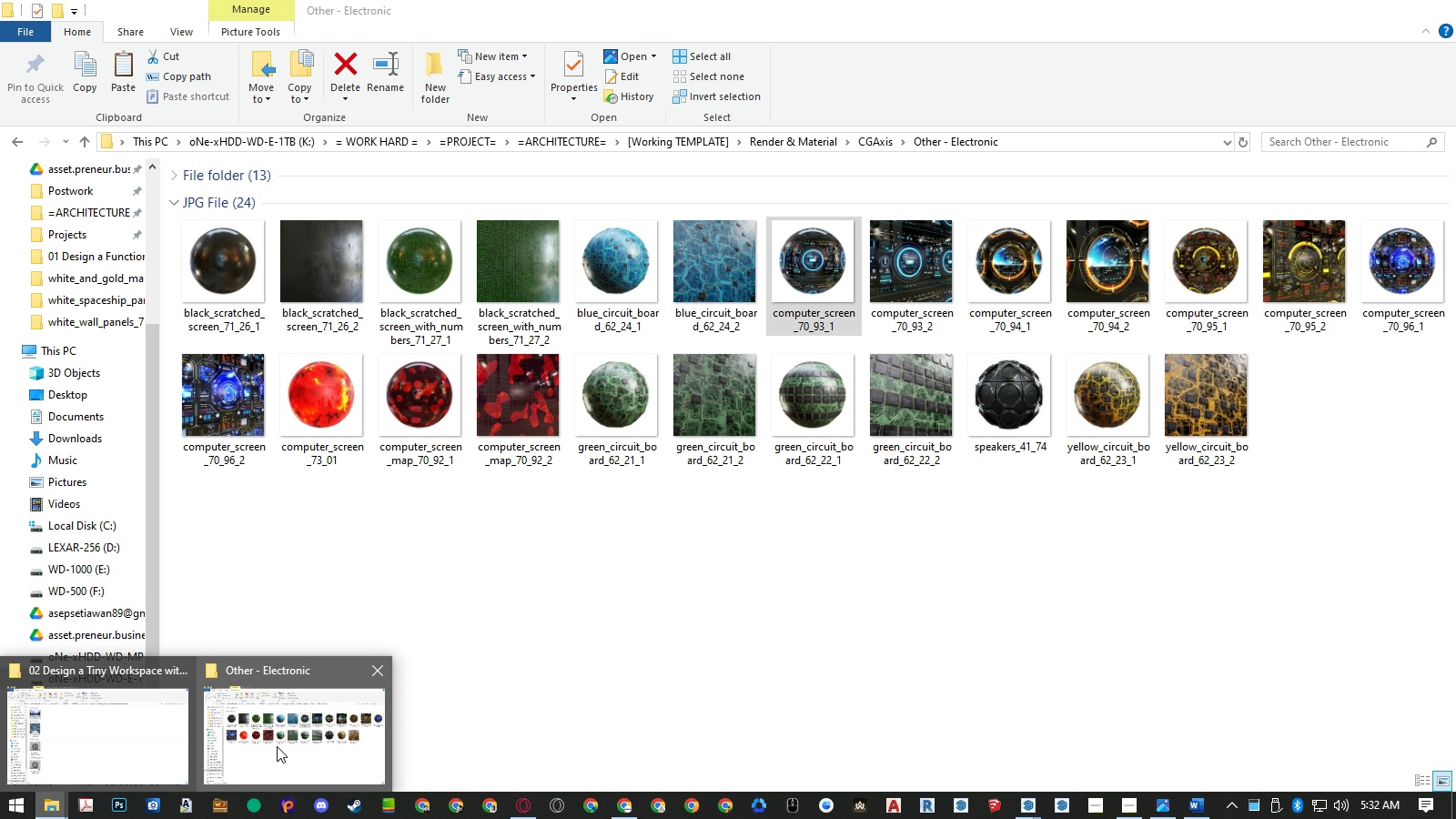 
left_click([277, 746])
 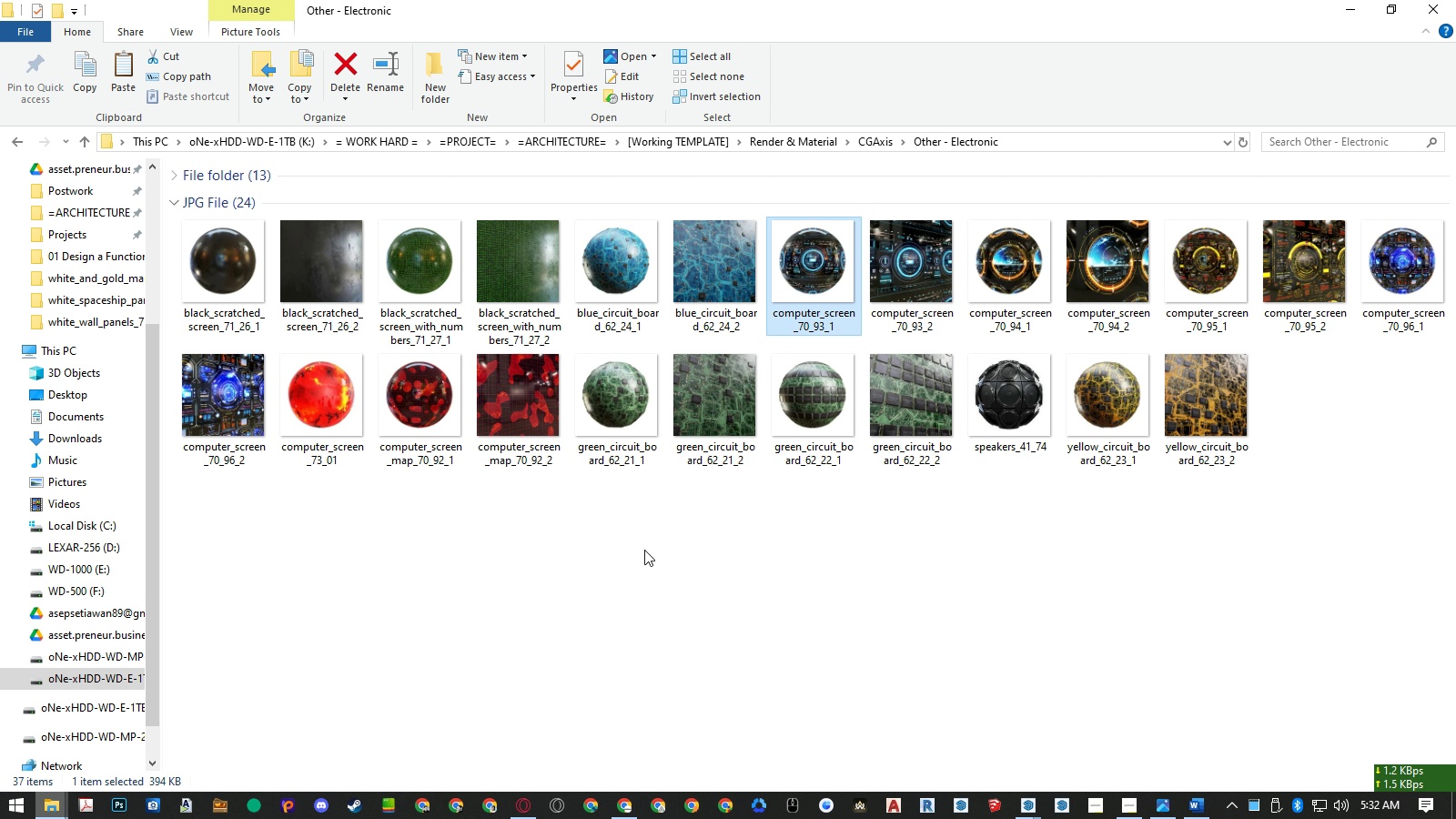 
left_click([644, 550])
 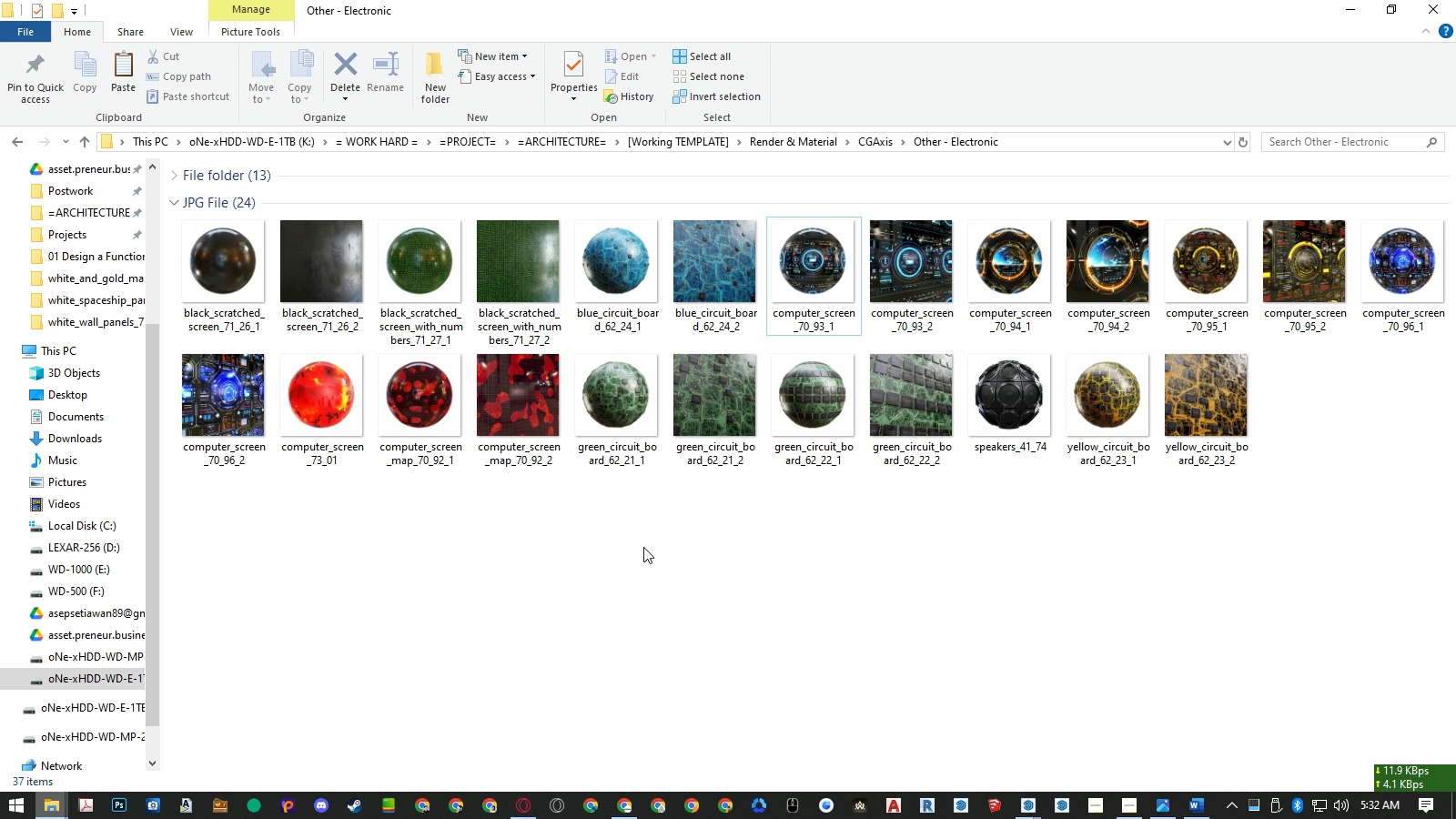 
left_click([802, 277])
 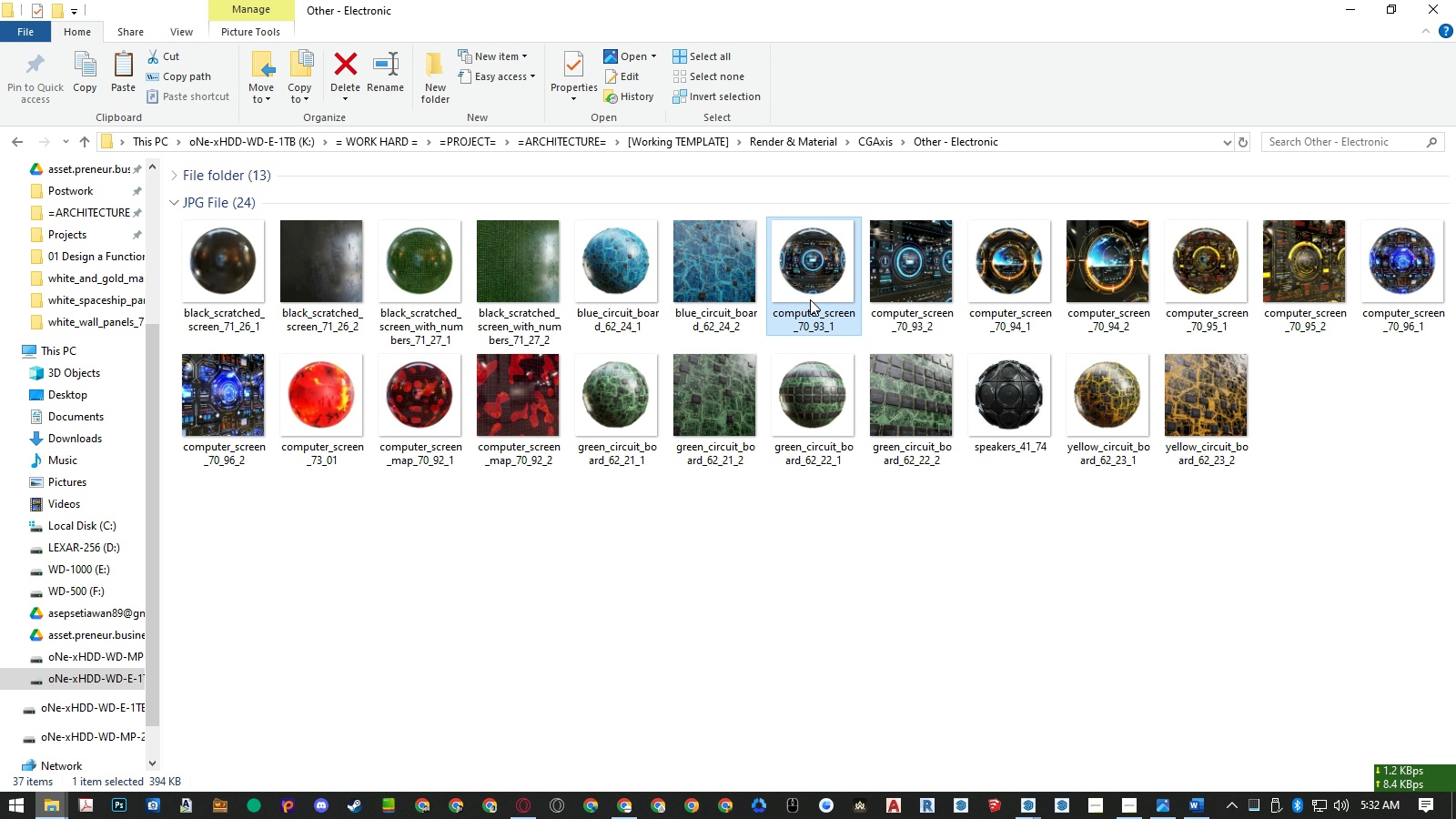 
left_click([812, 320])
 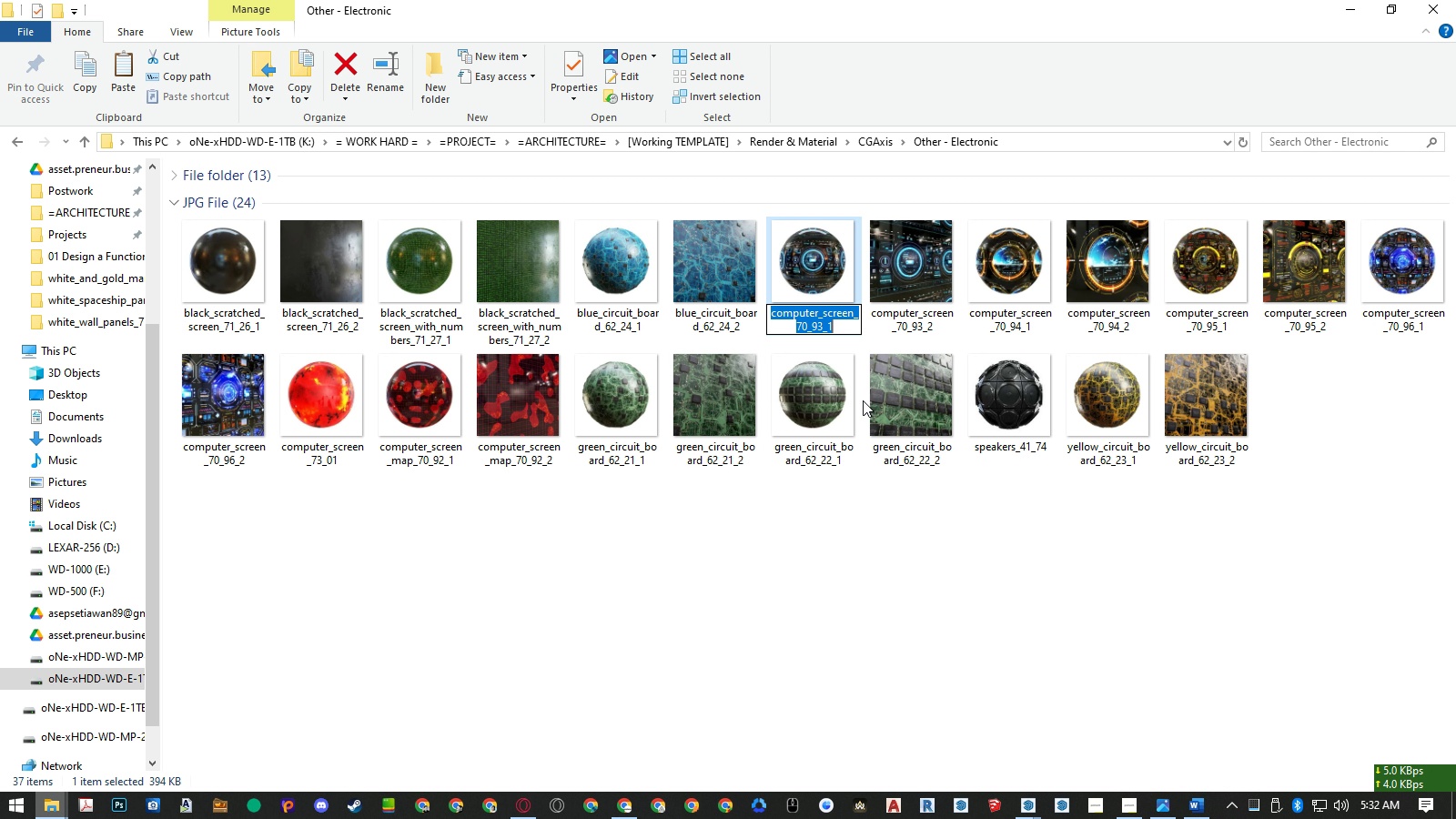 
key(Control+ControlLeft)
 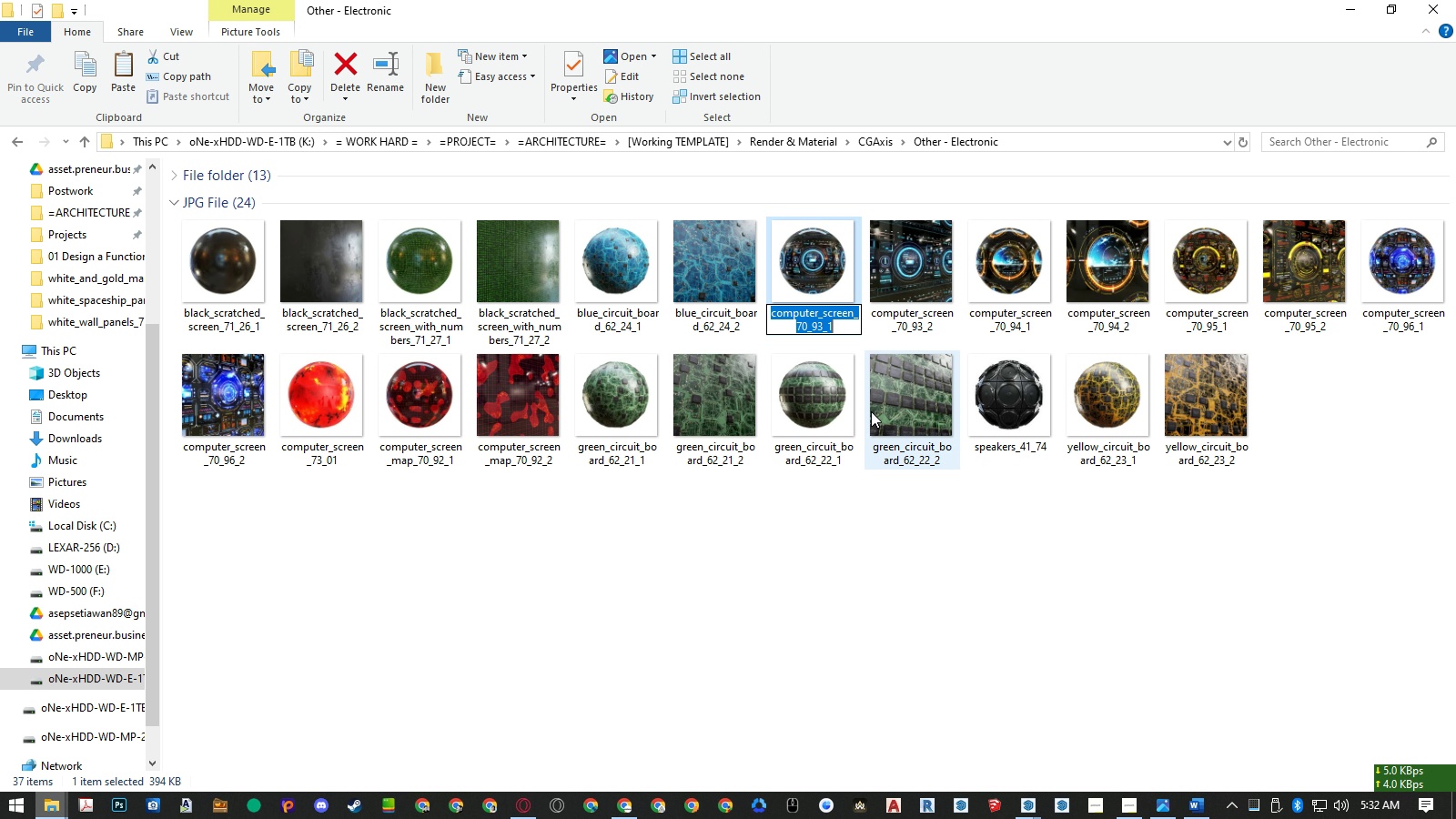 
key(Control+C)
 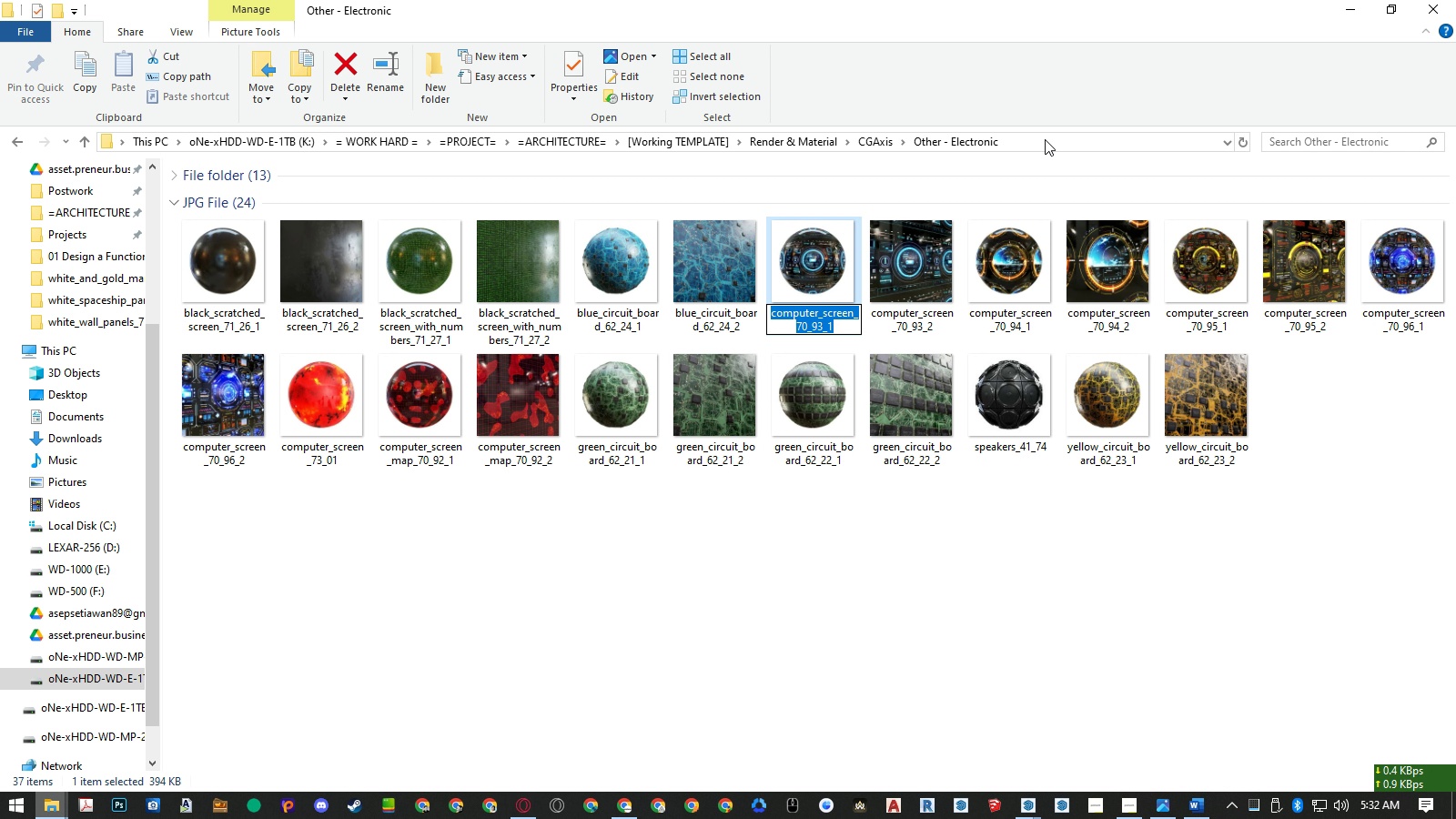 
left_click([1045, 139])
 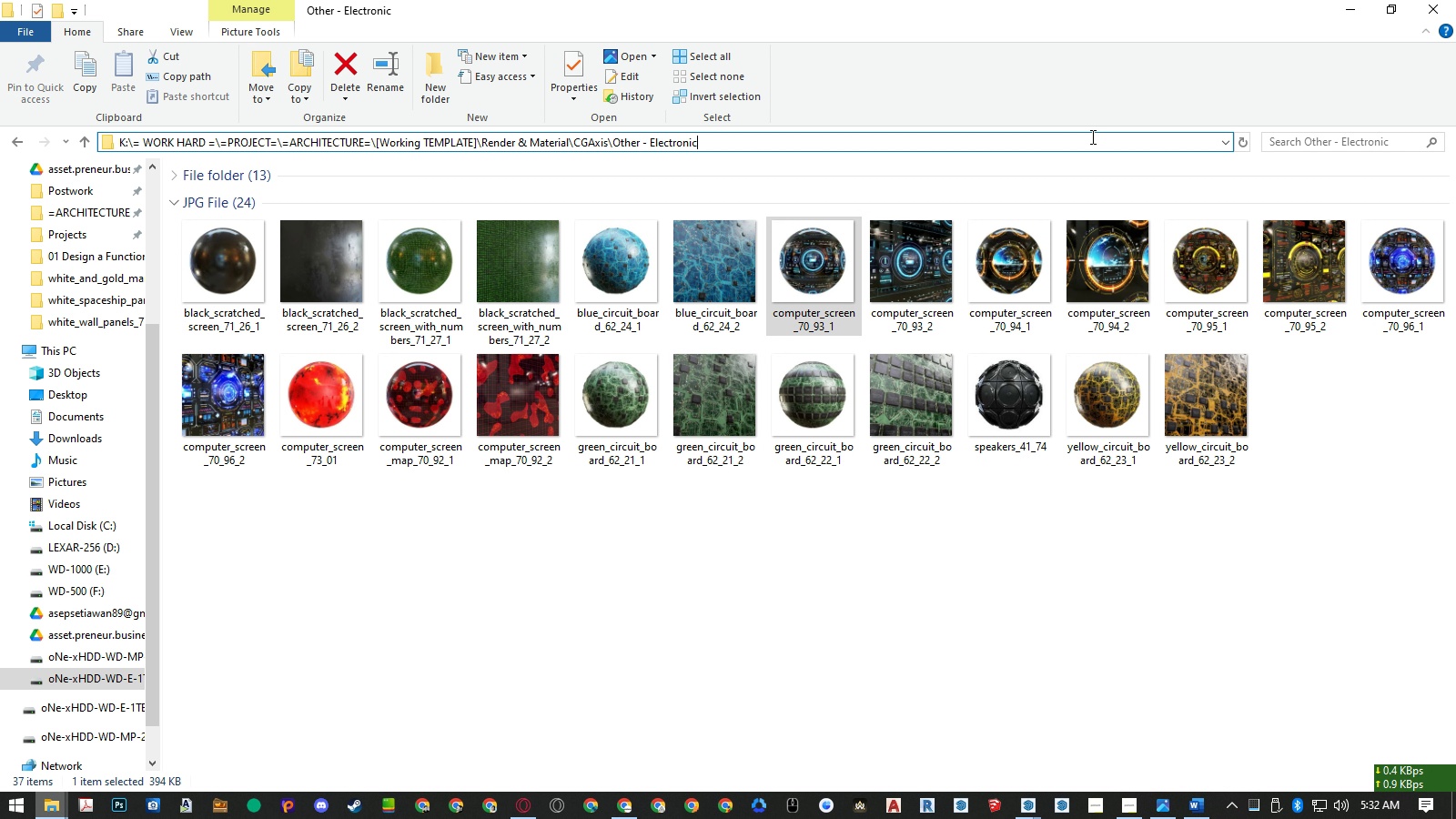 
double_click([1091, 136])
 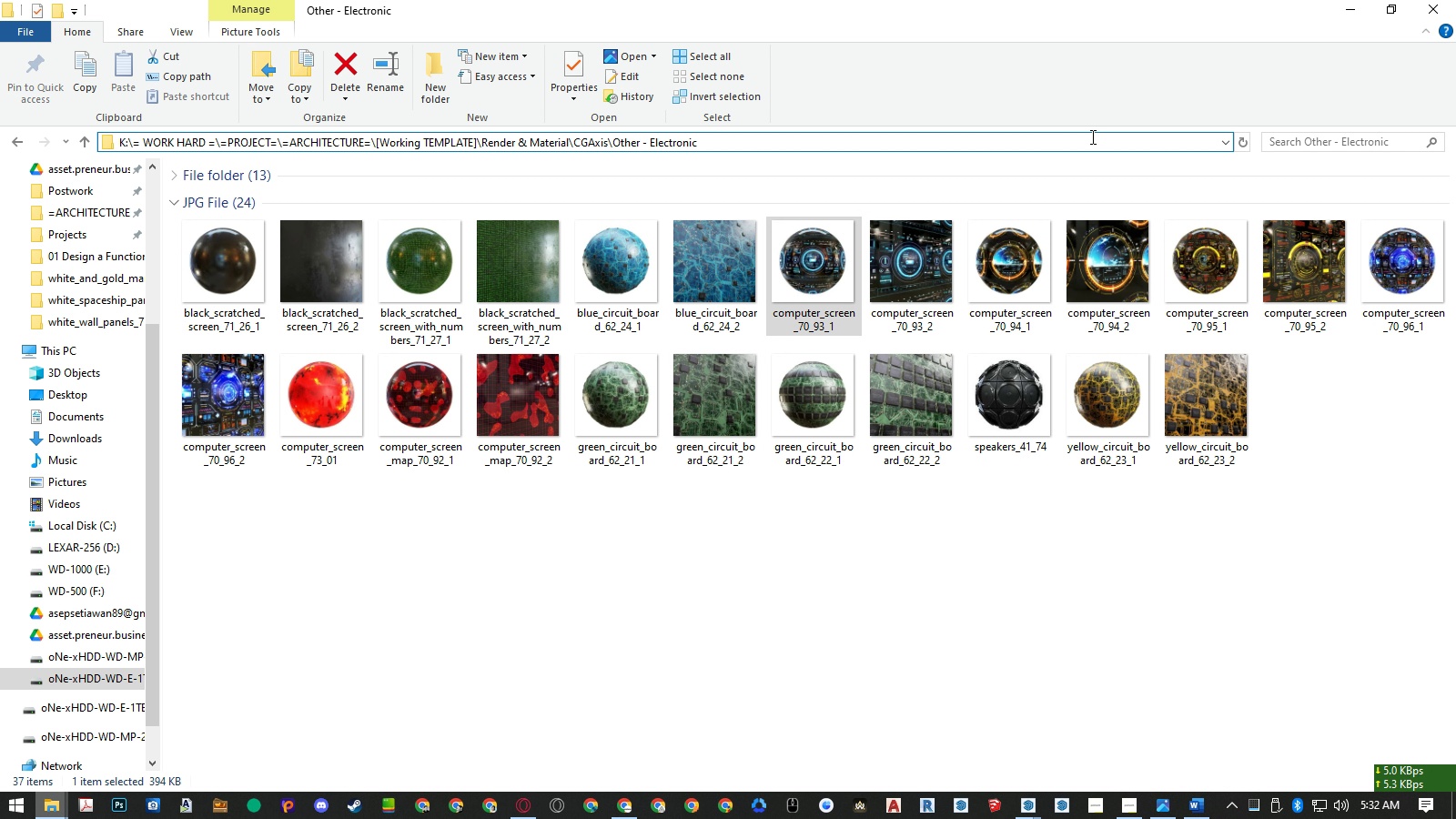 
key(Backslash)
 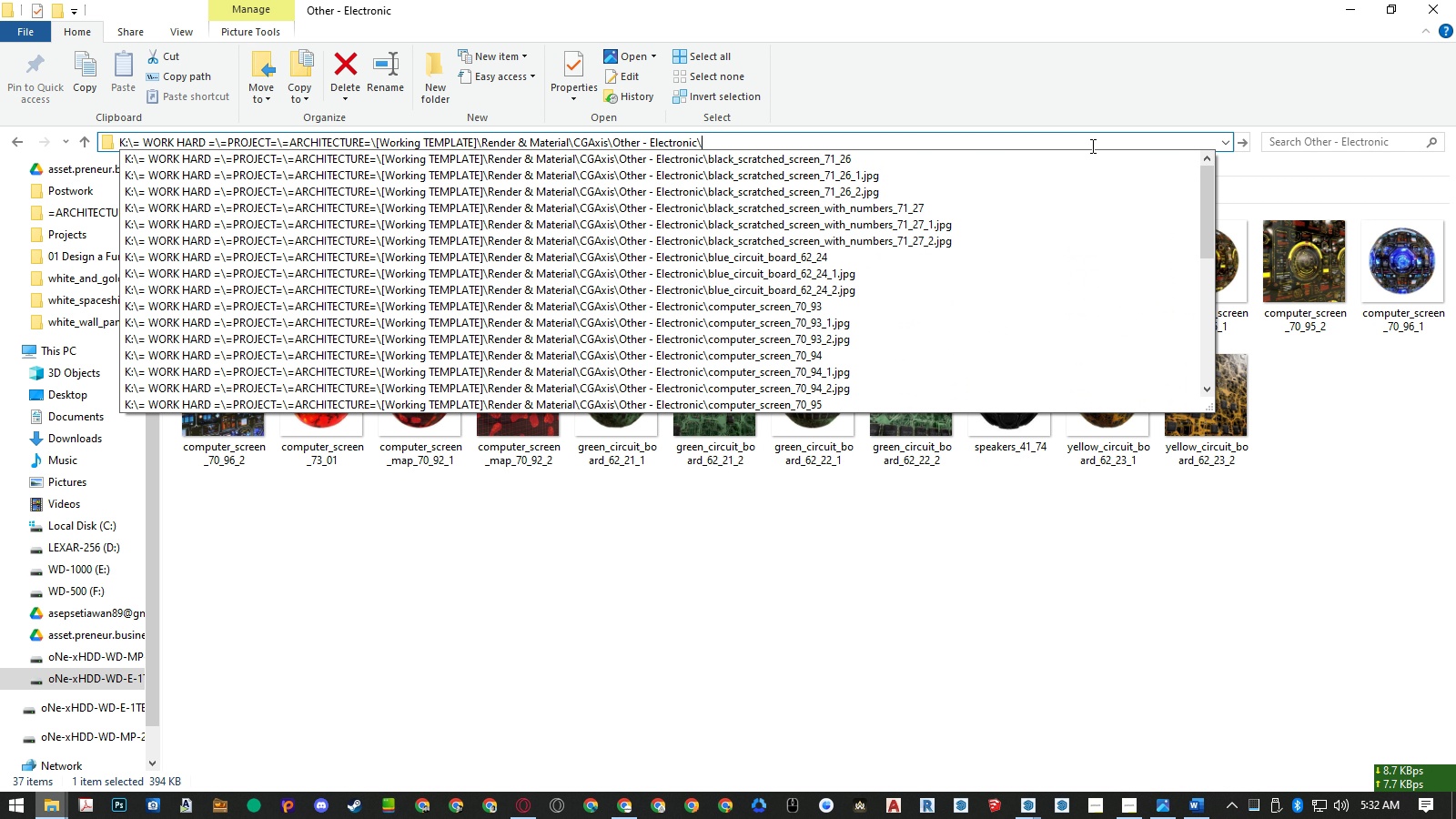 
key(Control+ControlLeft)
 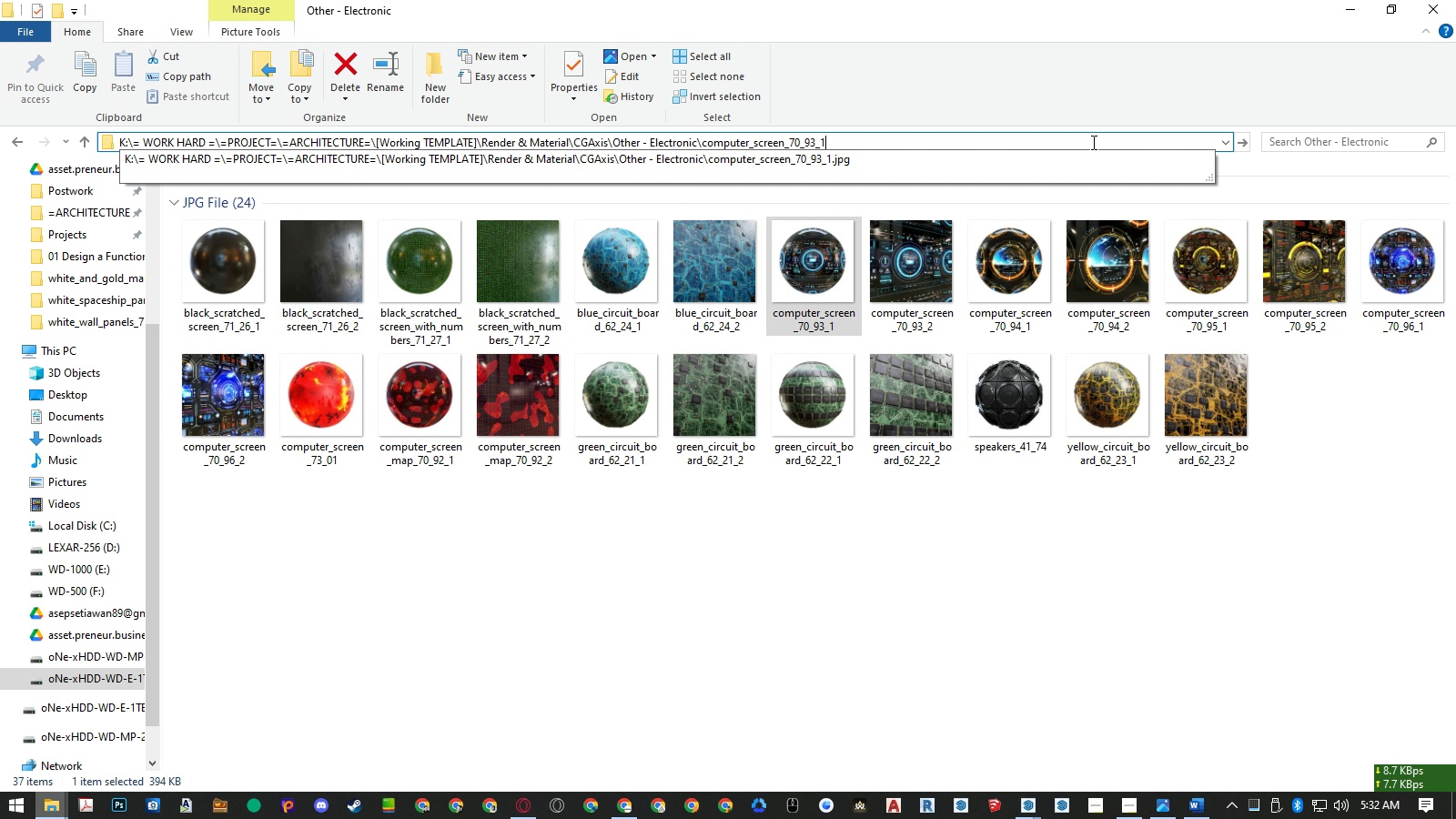 
key(Control+V)
 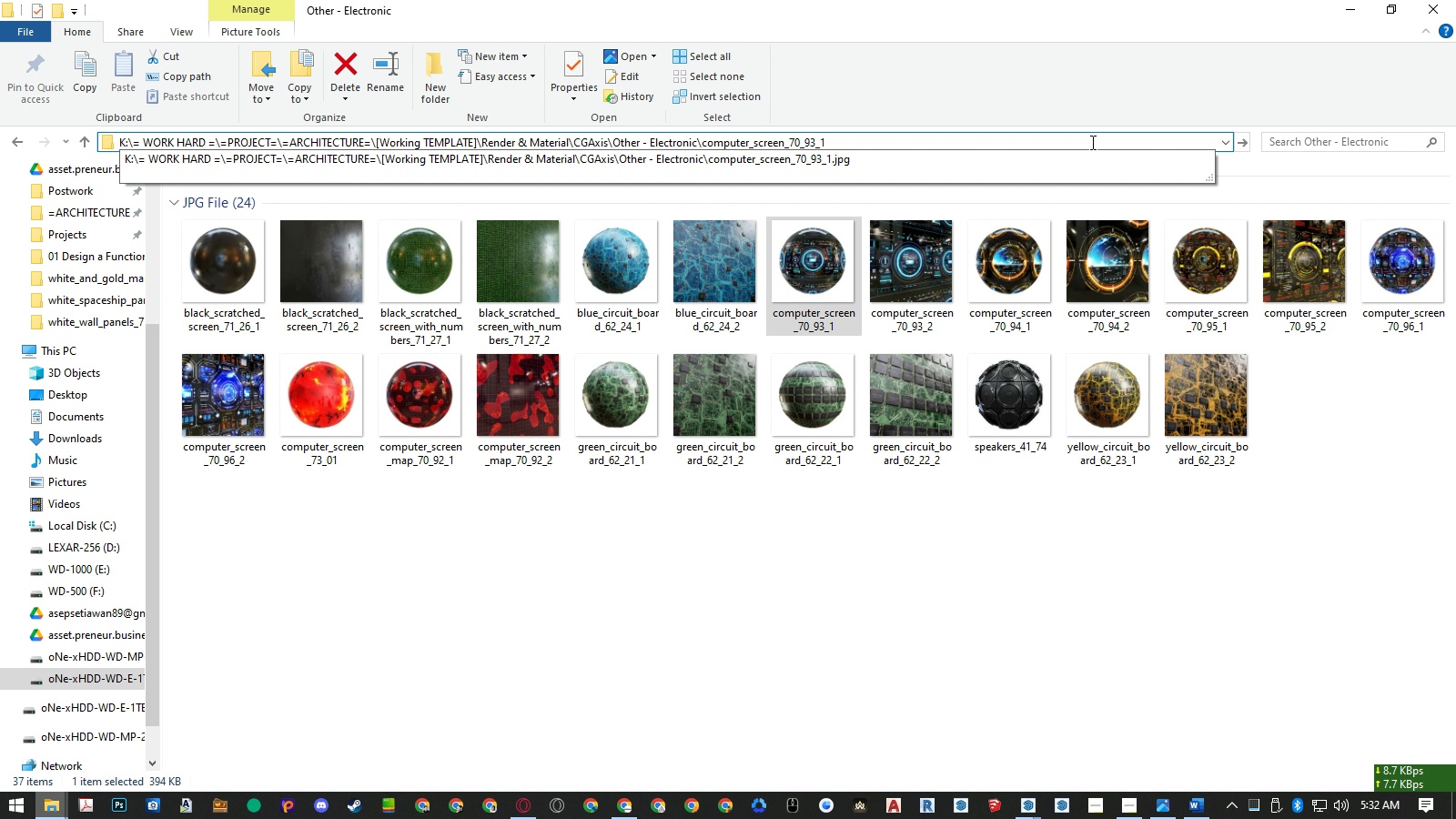 
key(Backspace)
 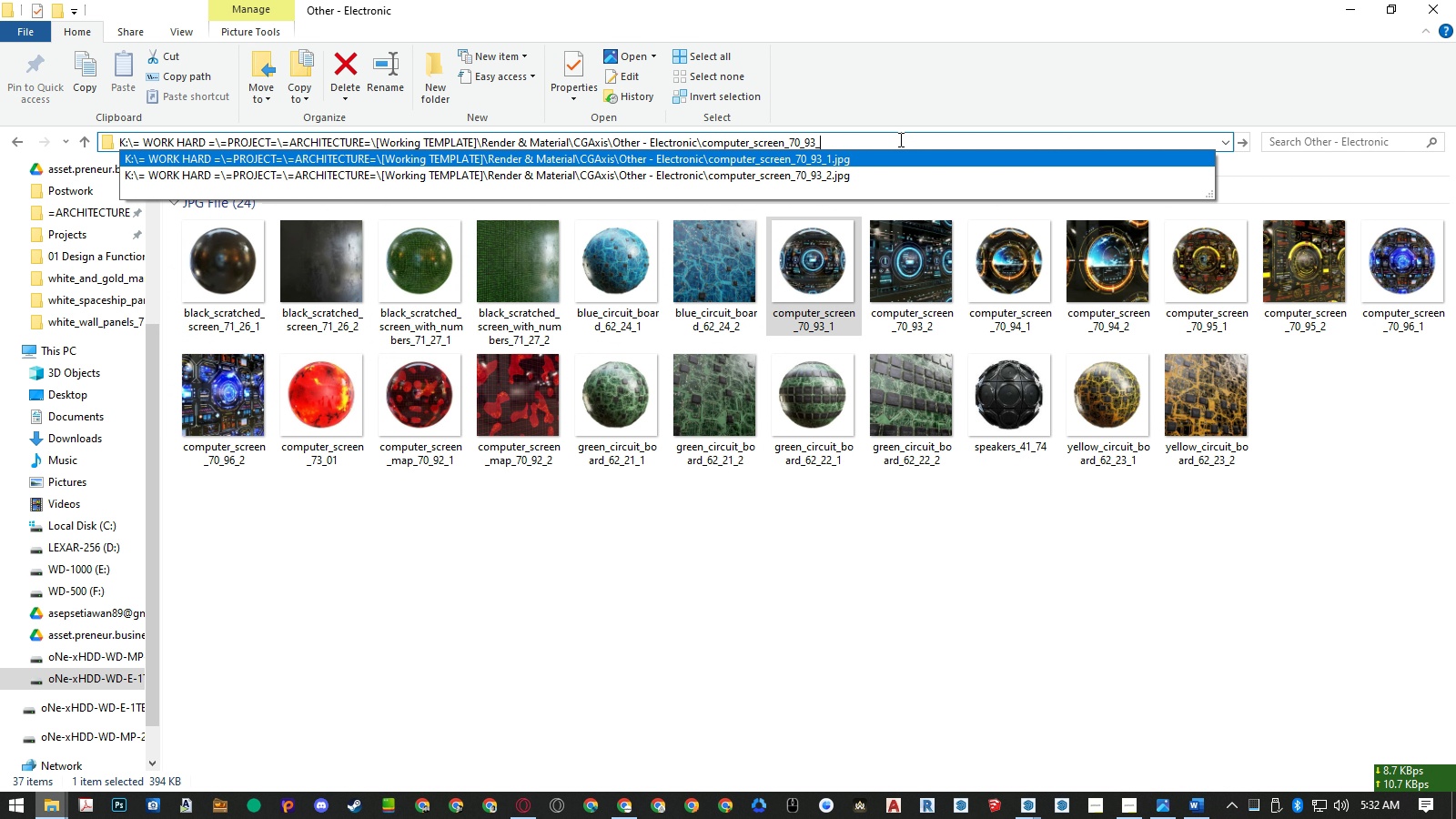 
key(Backspace)
 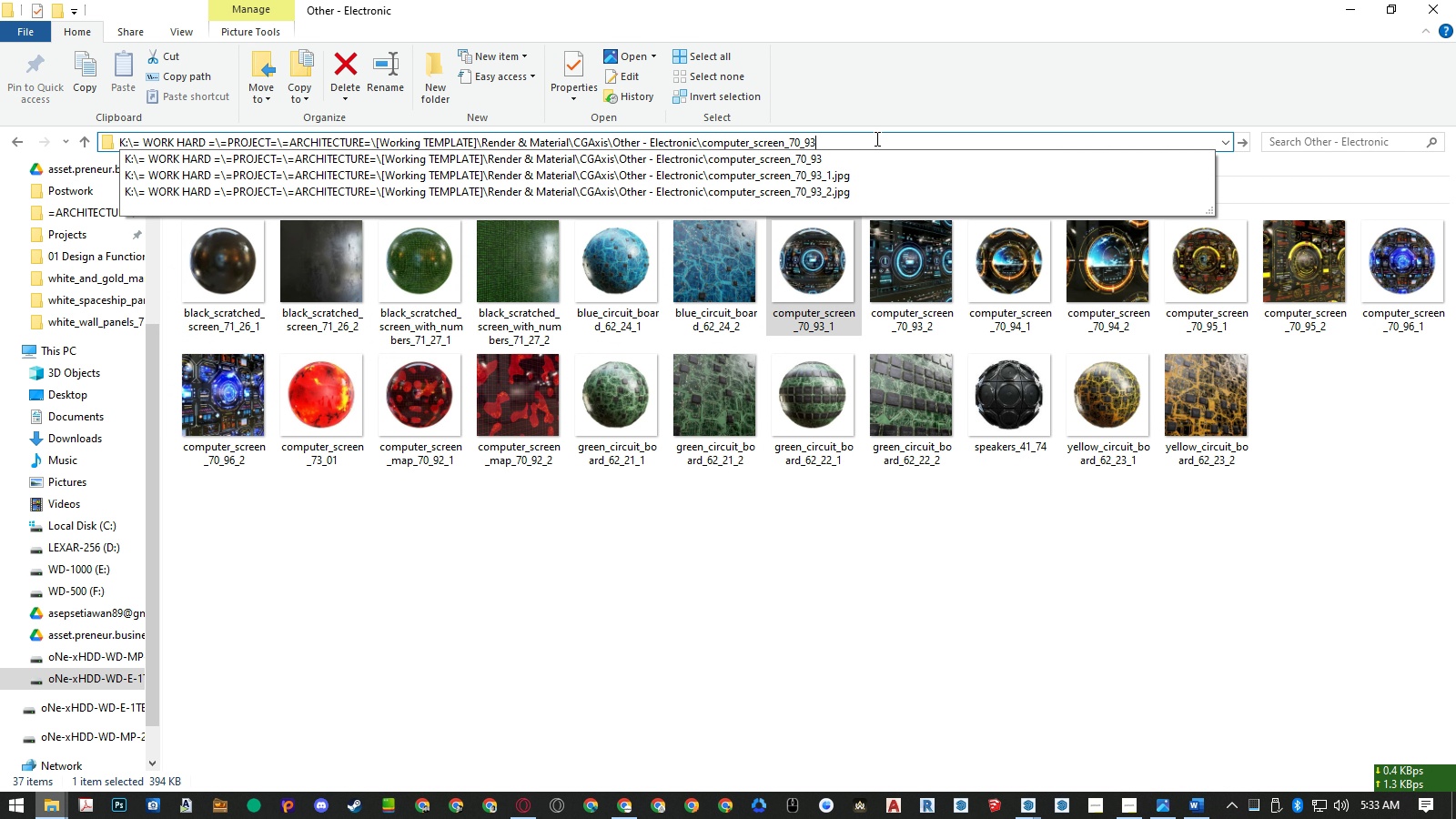 
left_click_drag(start_coordinate=[880, 138], to_coordinate=[12, 142])
 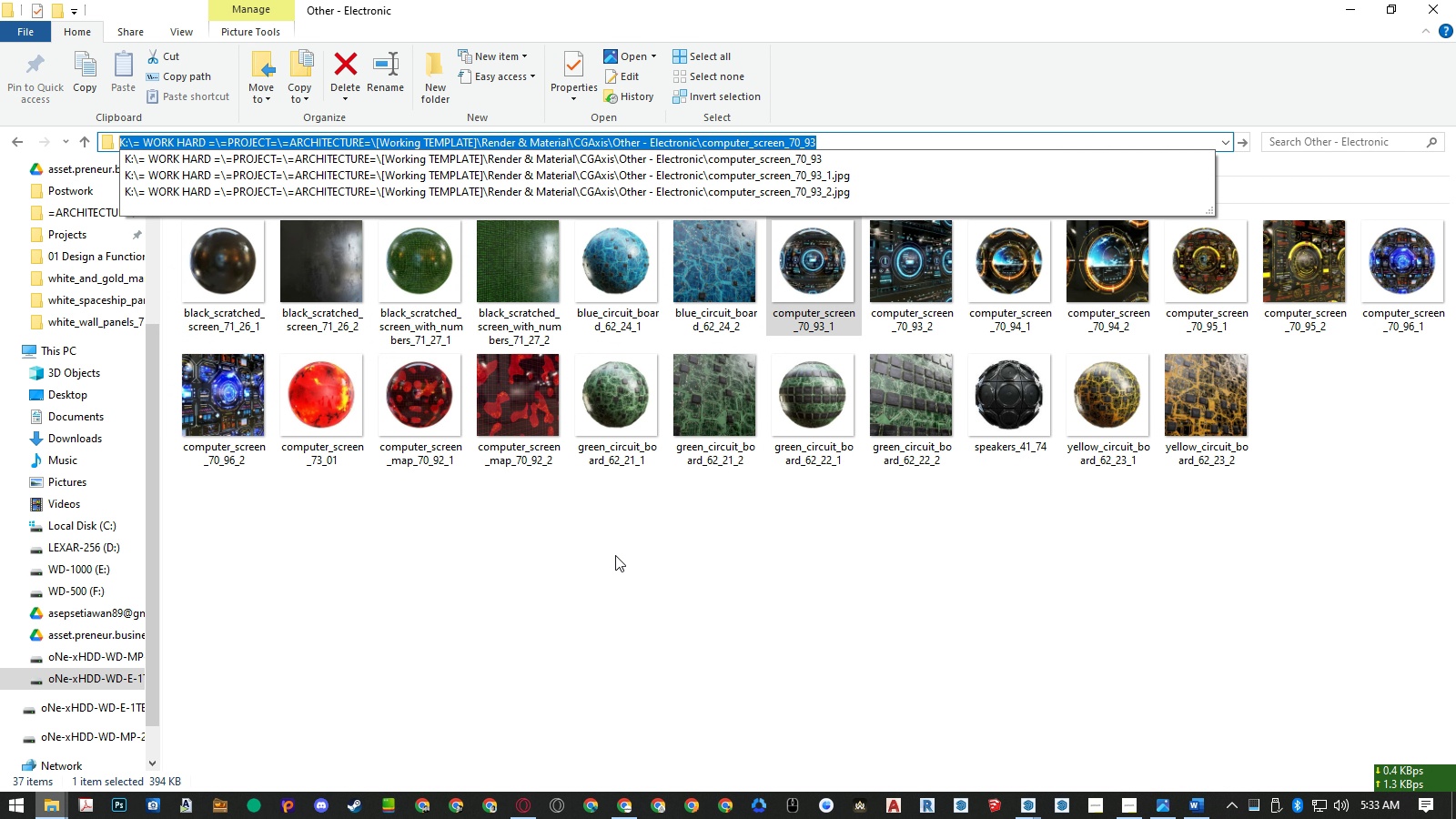 
key(Control+ControlLeft)
 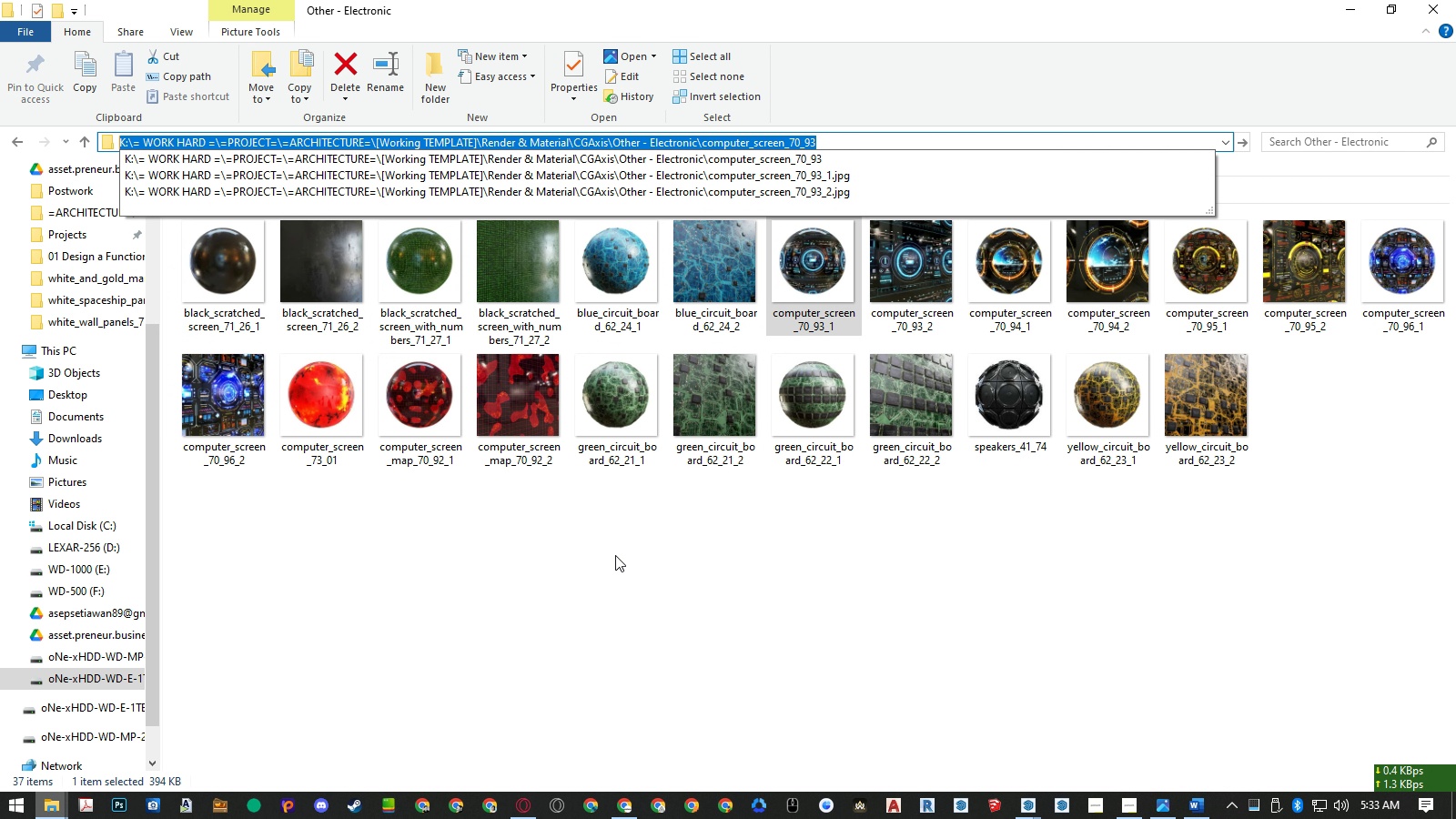 
key(Control+C)
 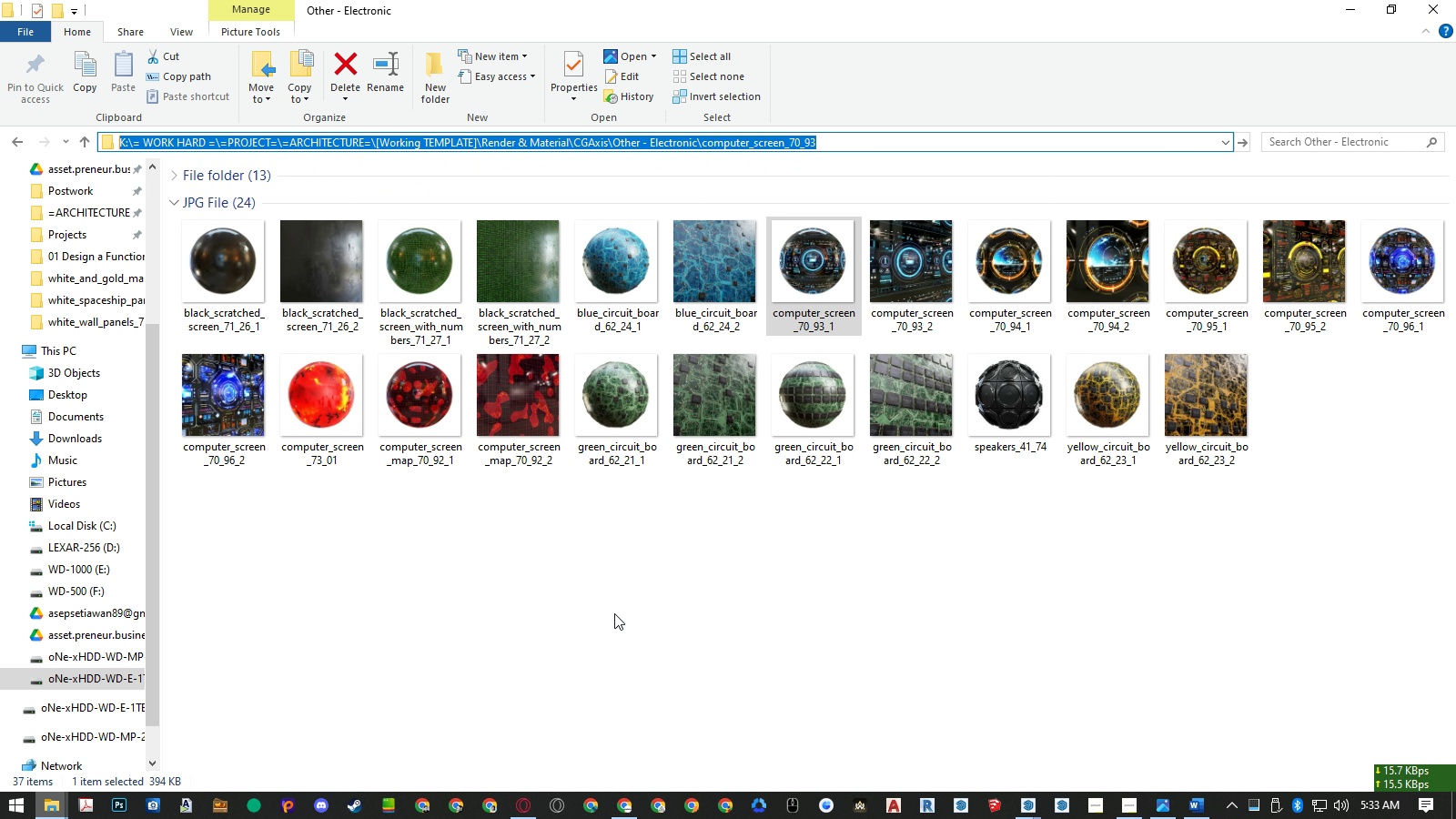 
left_click([614, 613])
 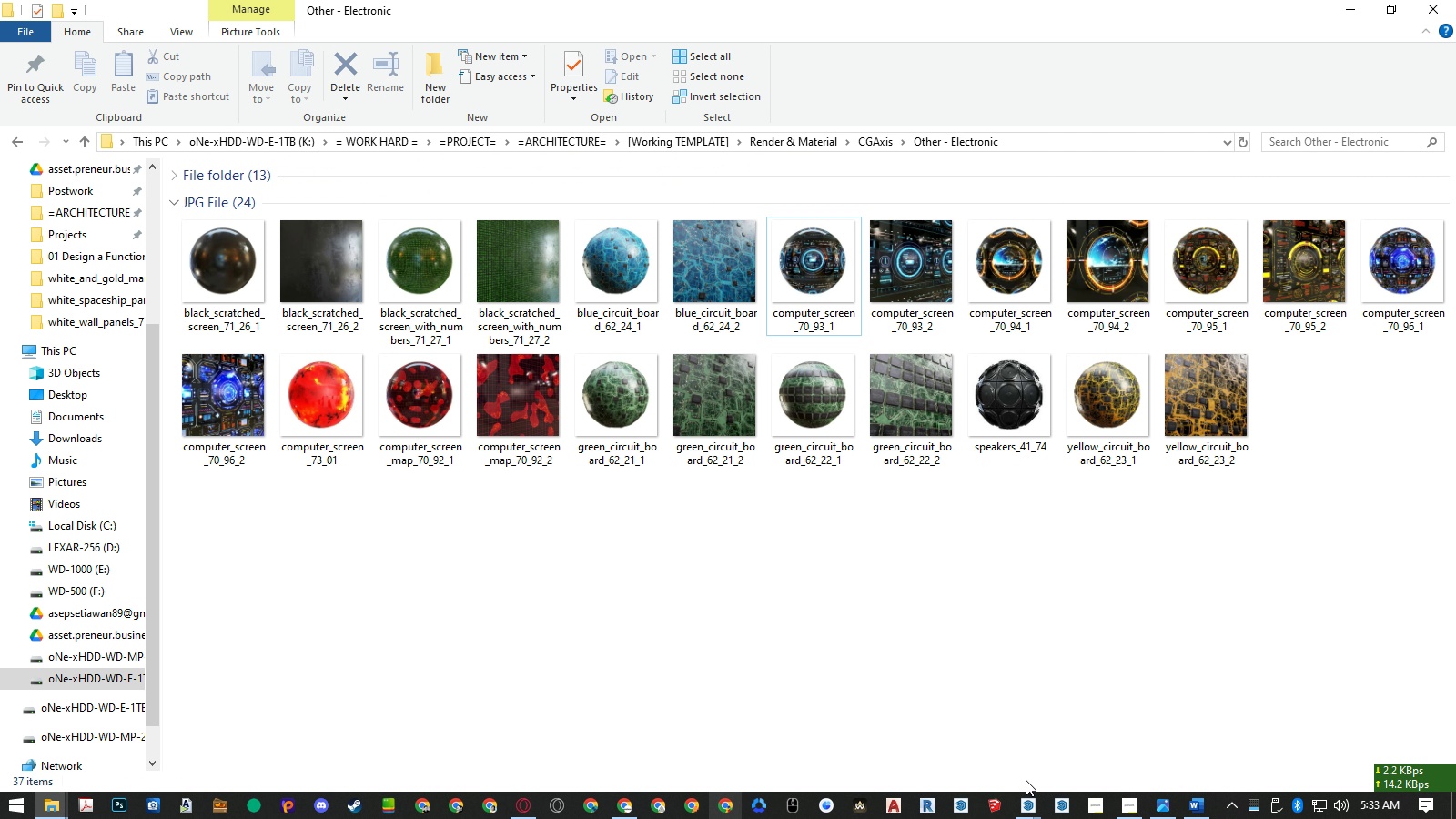 
double_click([1098, 753])
 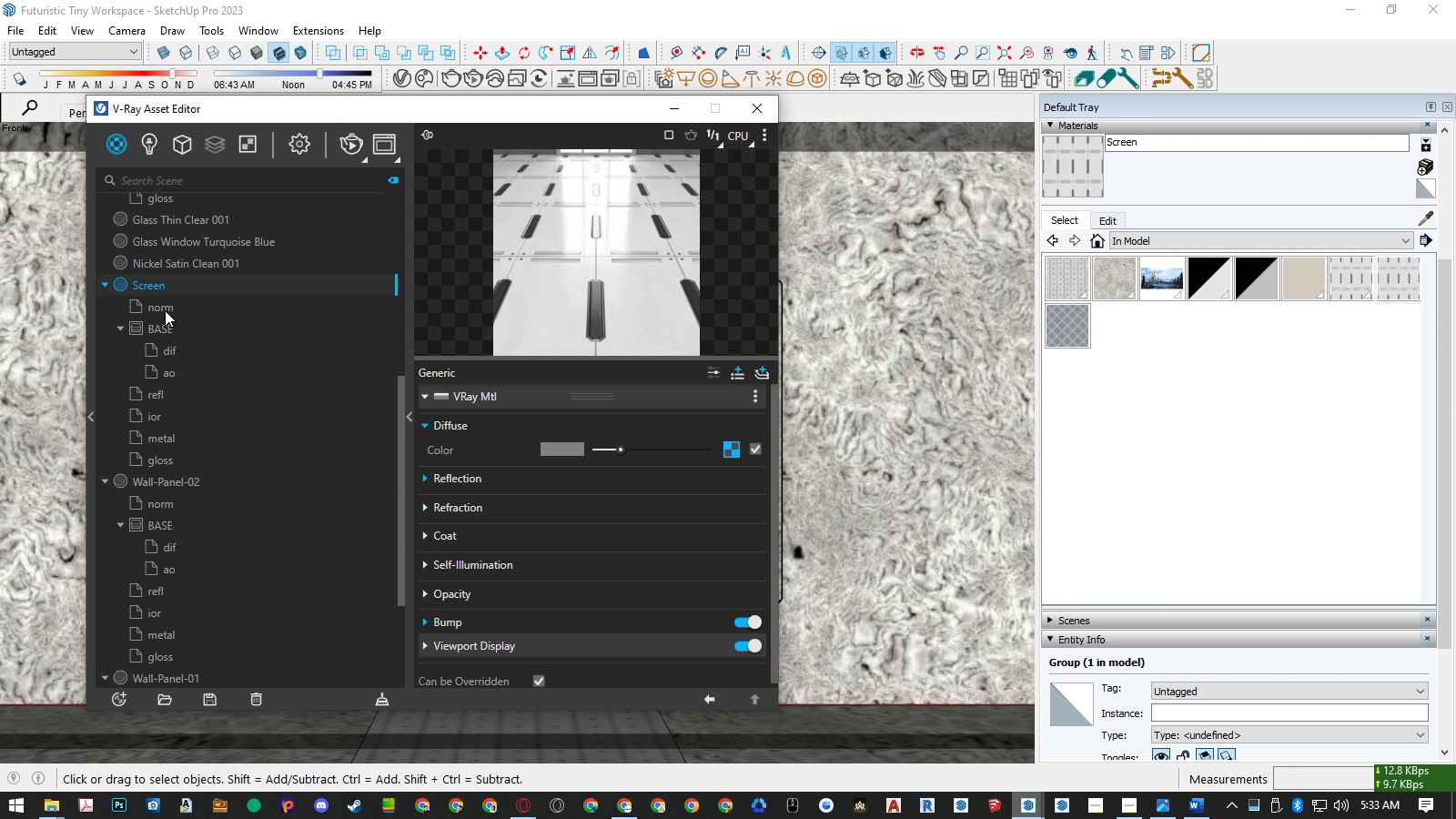 
left_click([165, 310])
 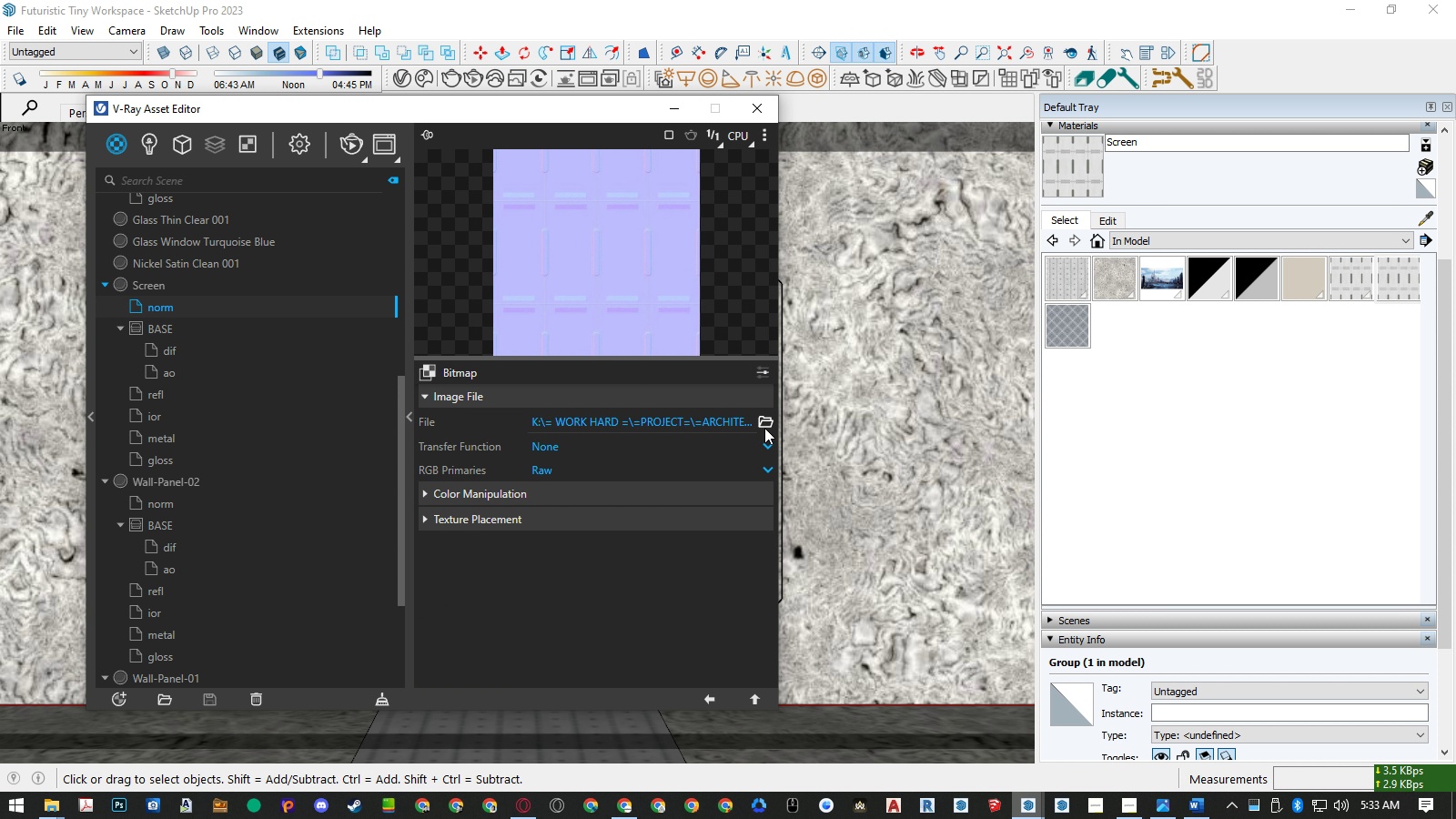 
left_click([765, 428])
 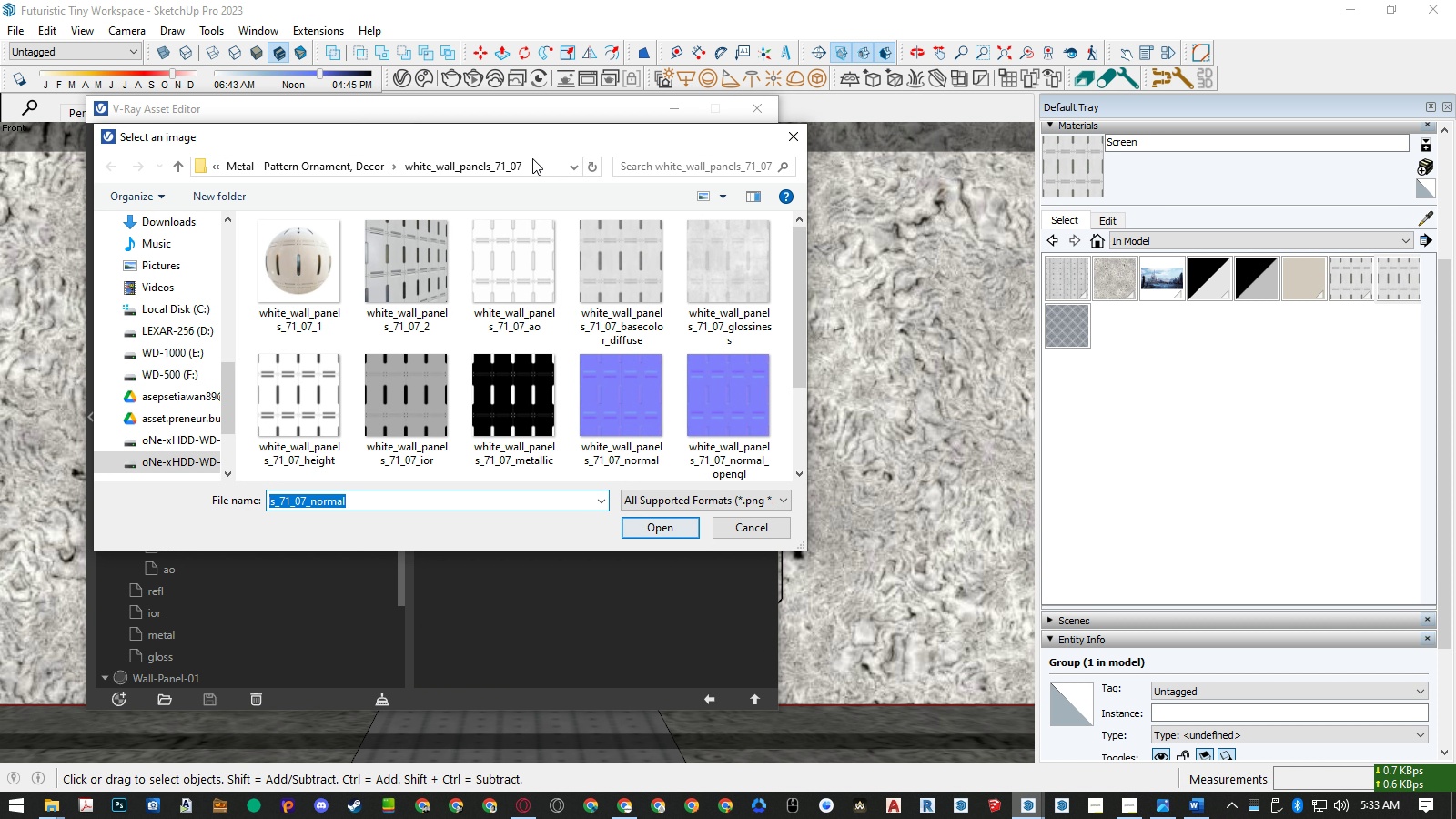 
left_click([531, 158])
 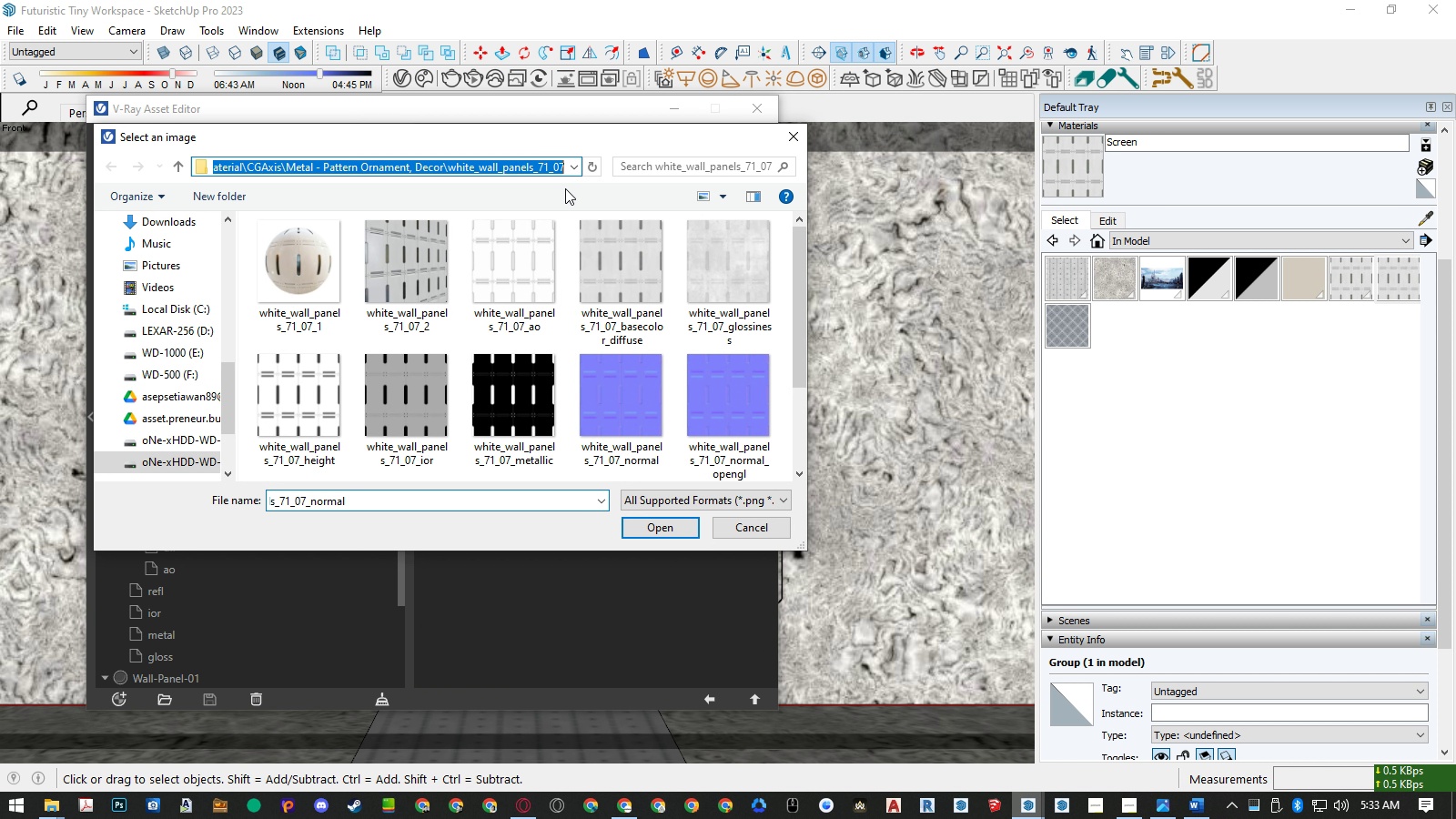 
key(Control+ControlLeft)
 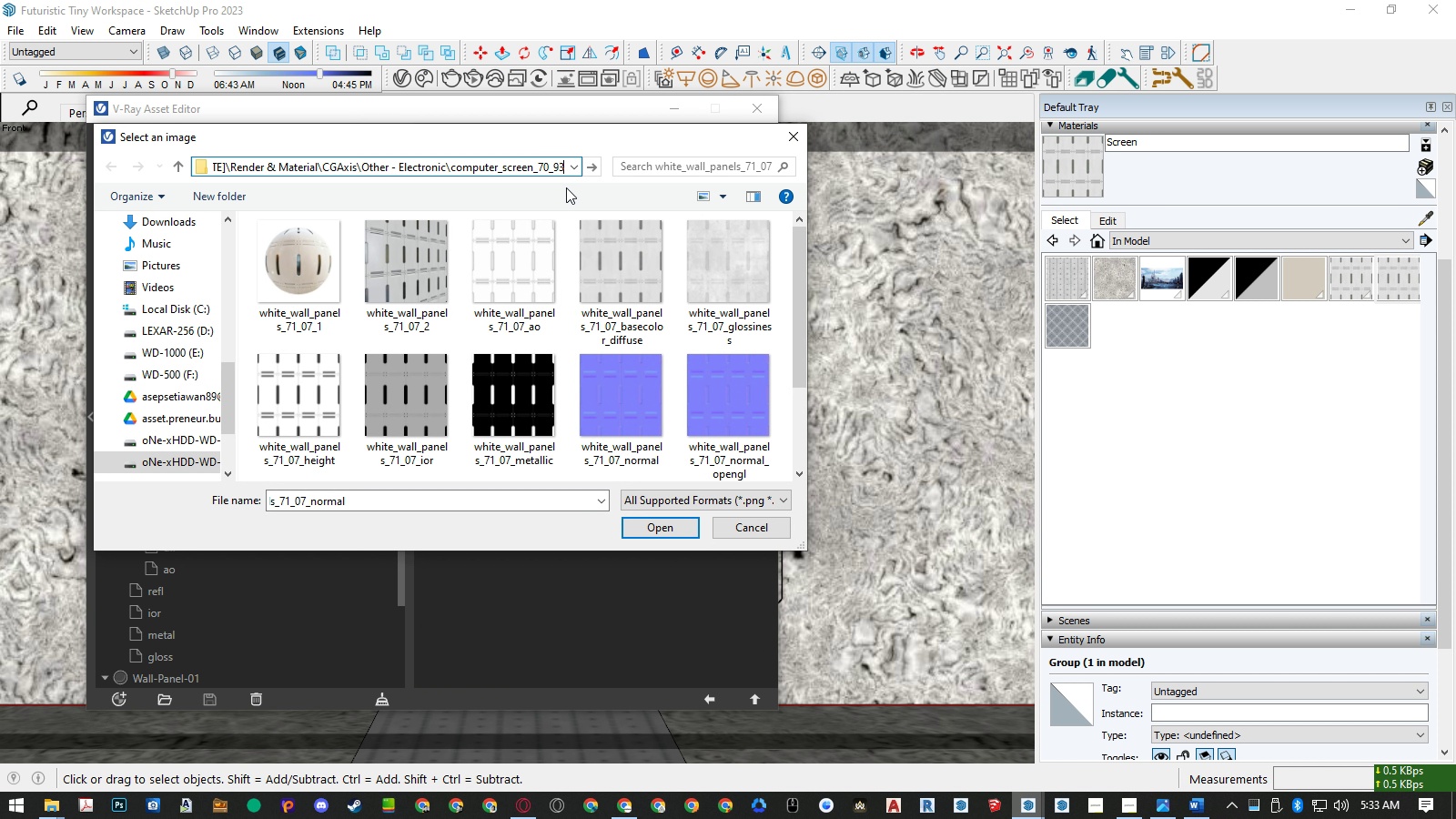 
key(Control+V)
 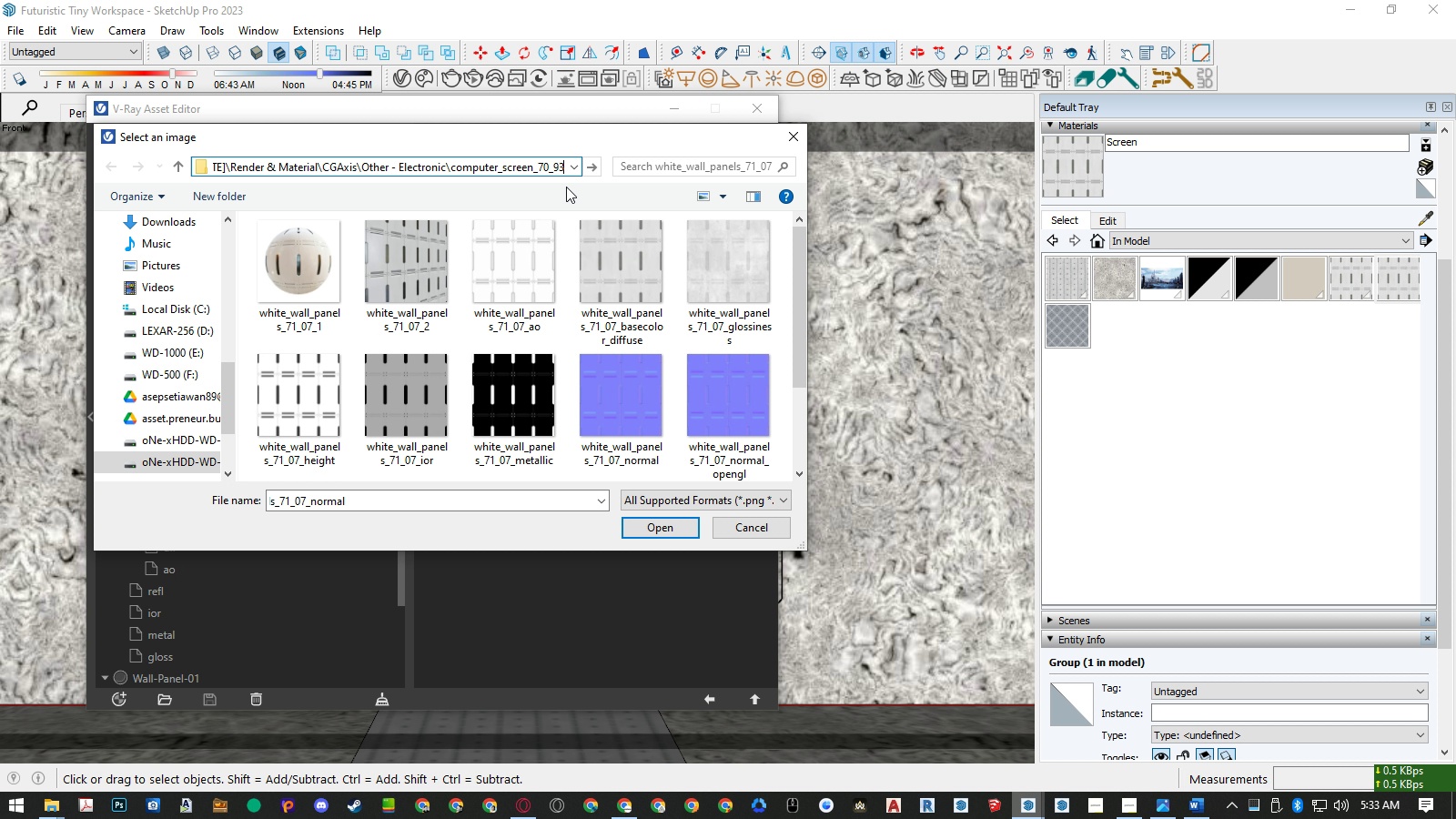 
key(Enter)
 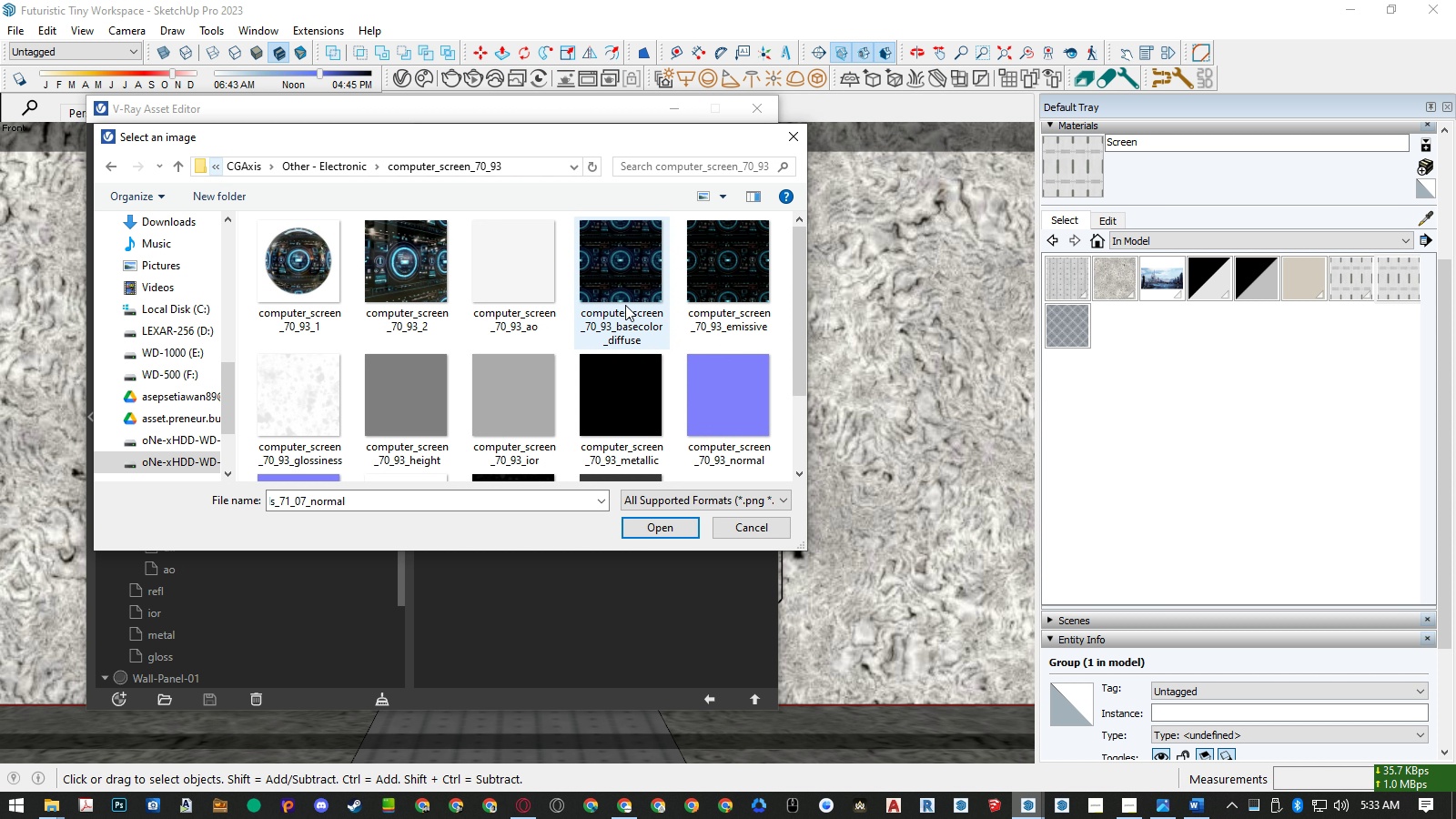 
double_click([712, 402])
 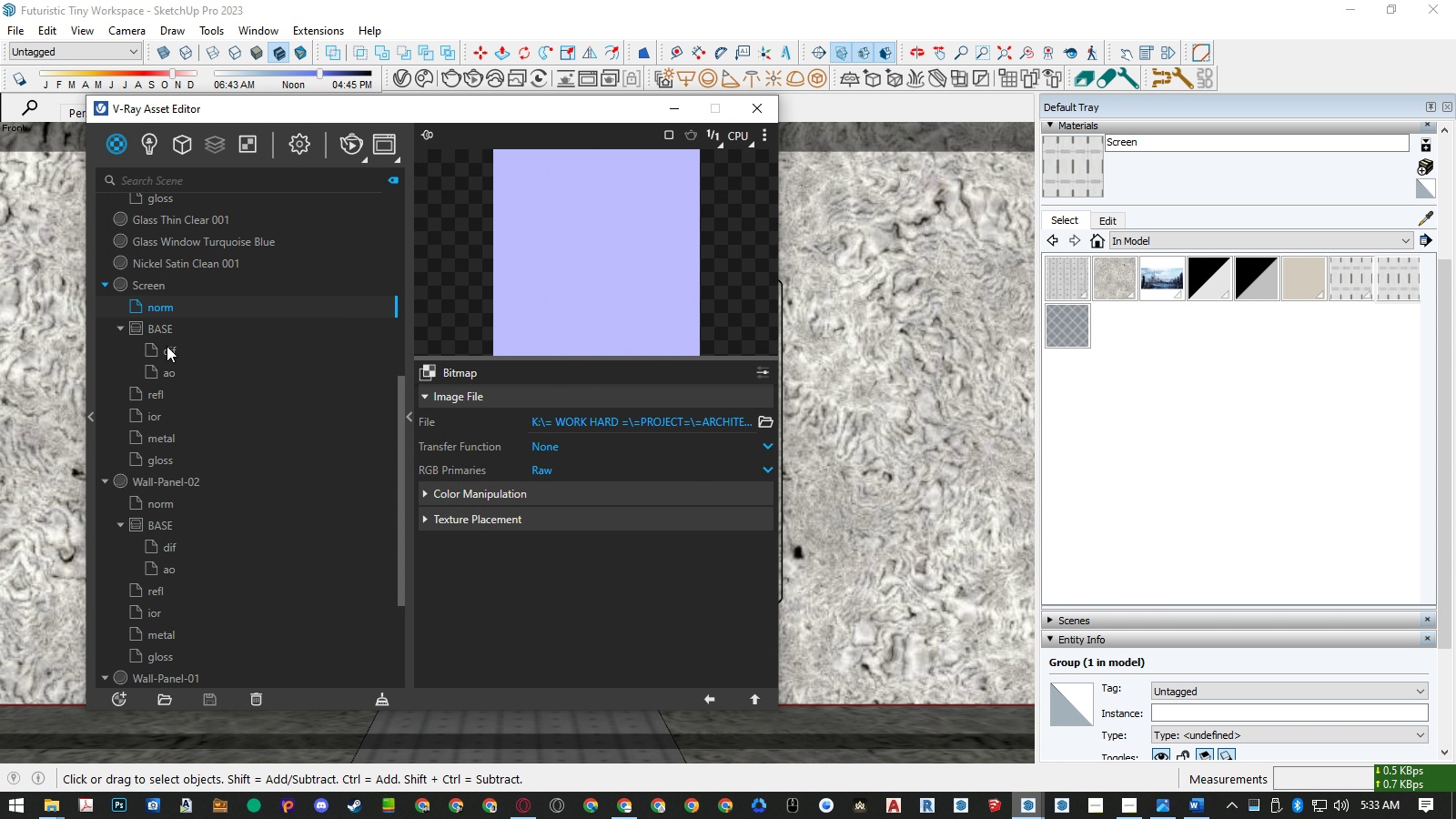 
left_click([167, 346])
 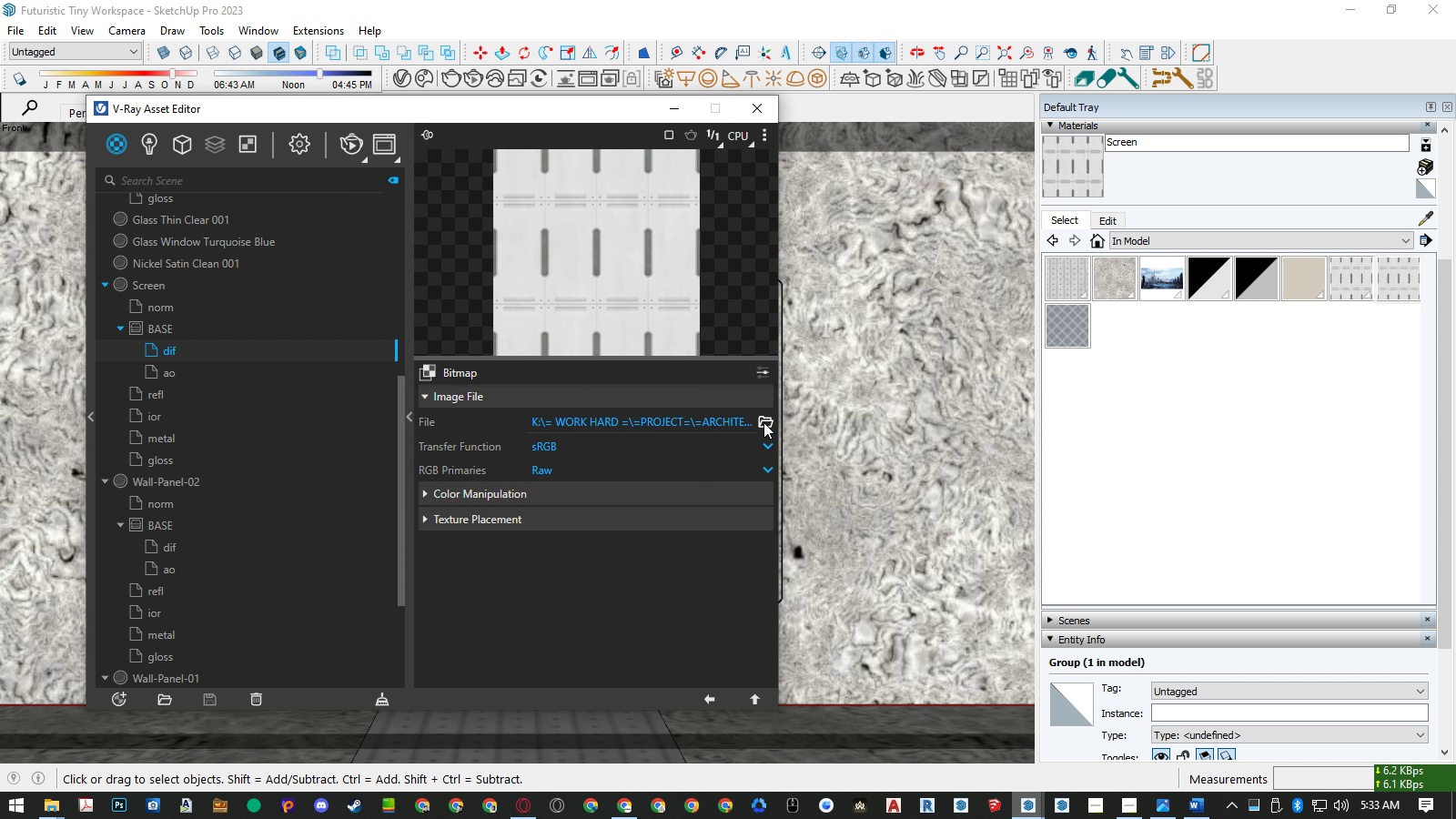 
left_click([763, 422])
 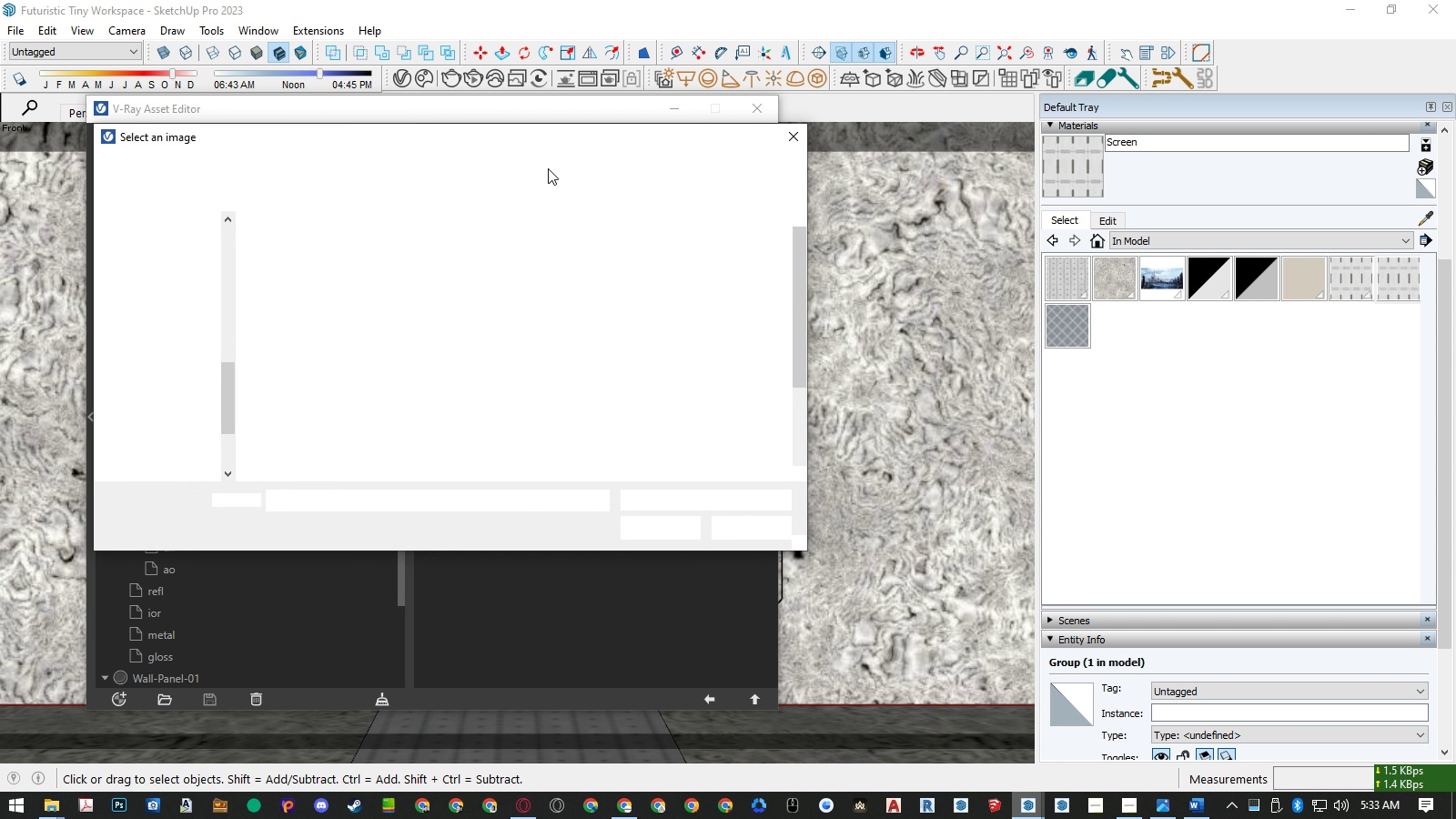 
left_click([546, 167])
 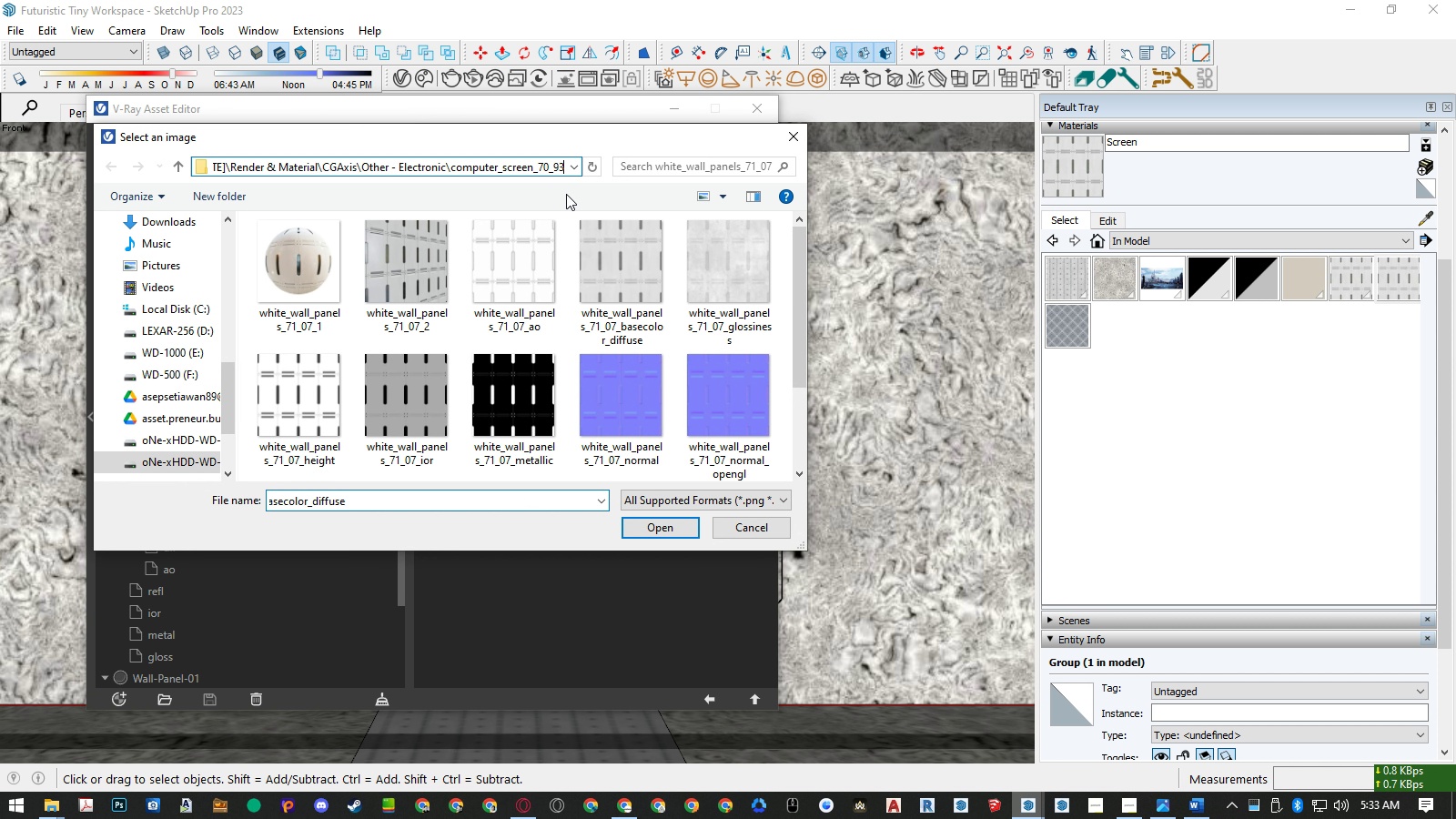 
key(Control+ControlLeft)
 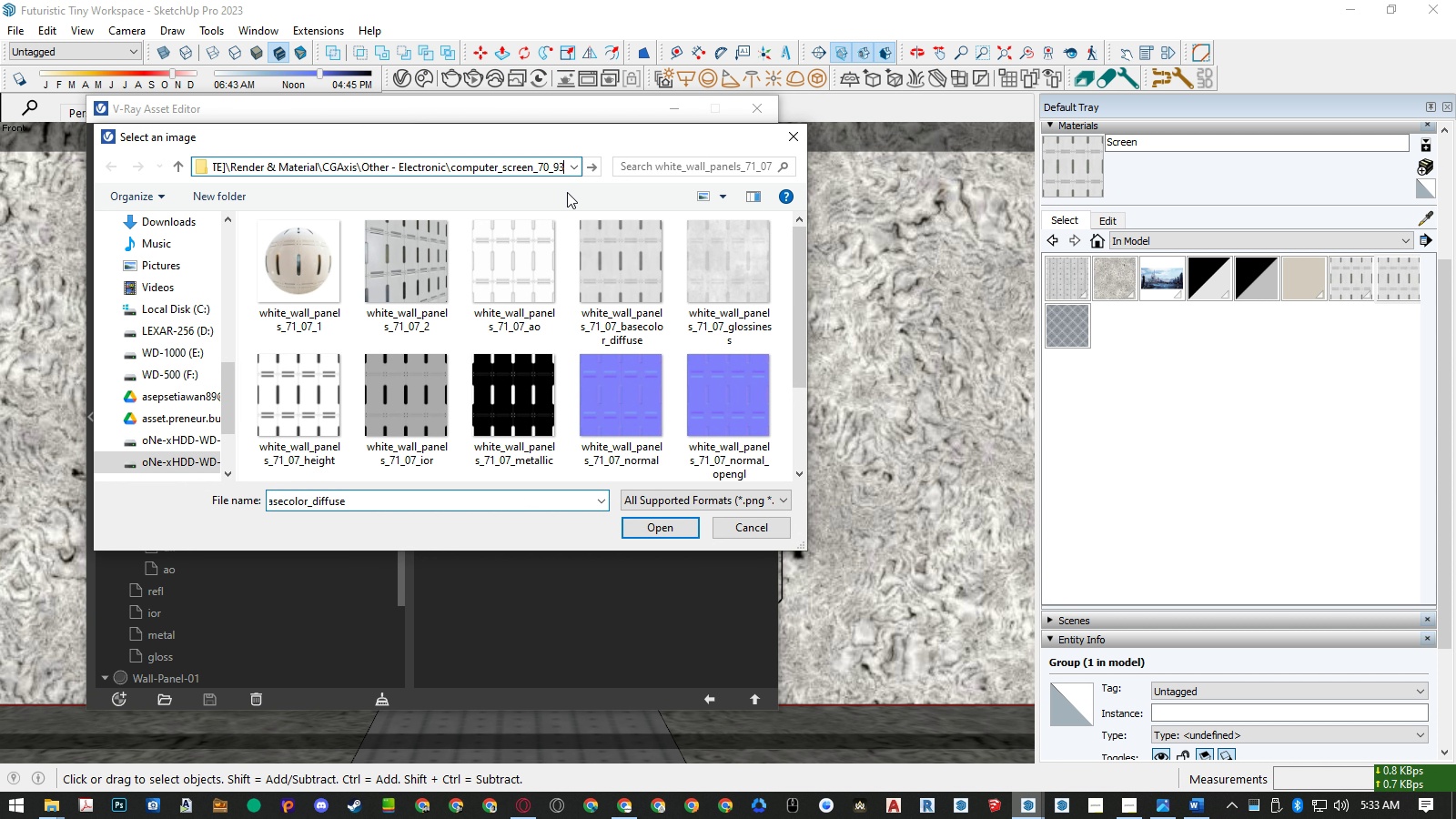 
key(Control+V)
 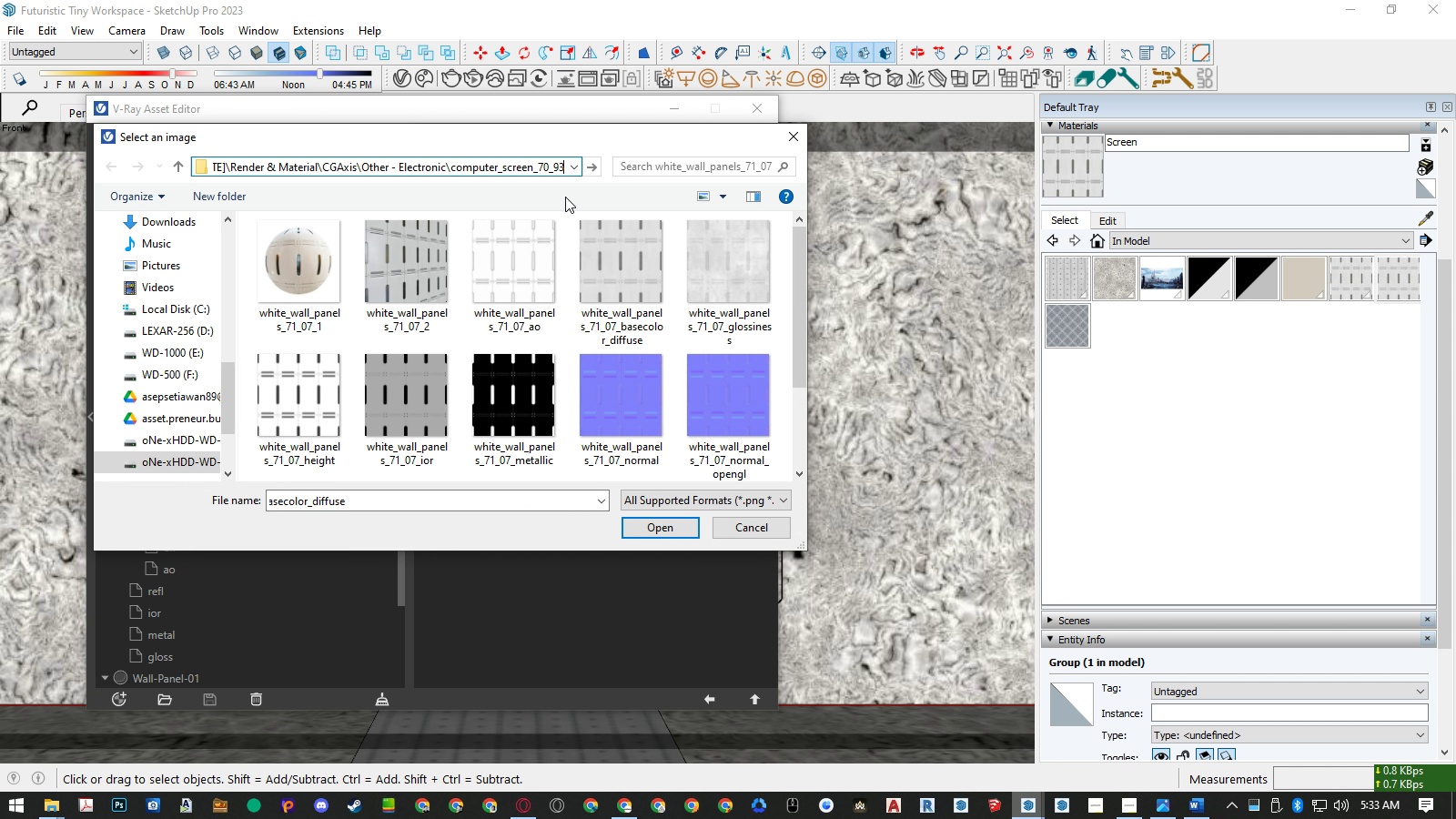 
key(Enter)
 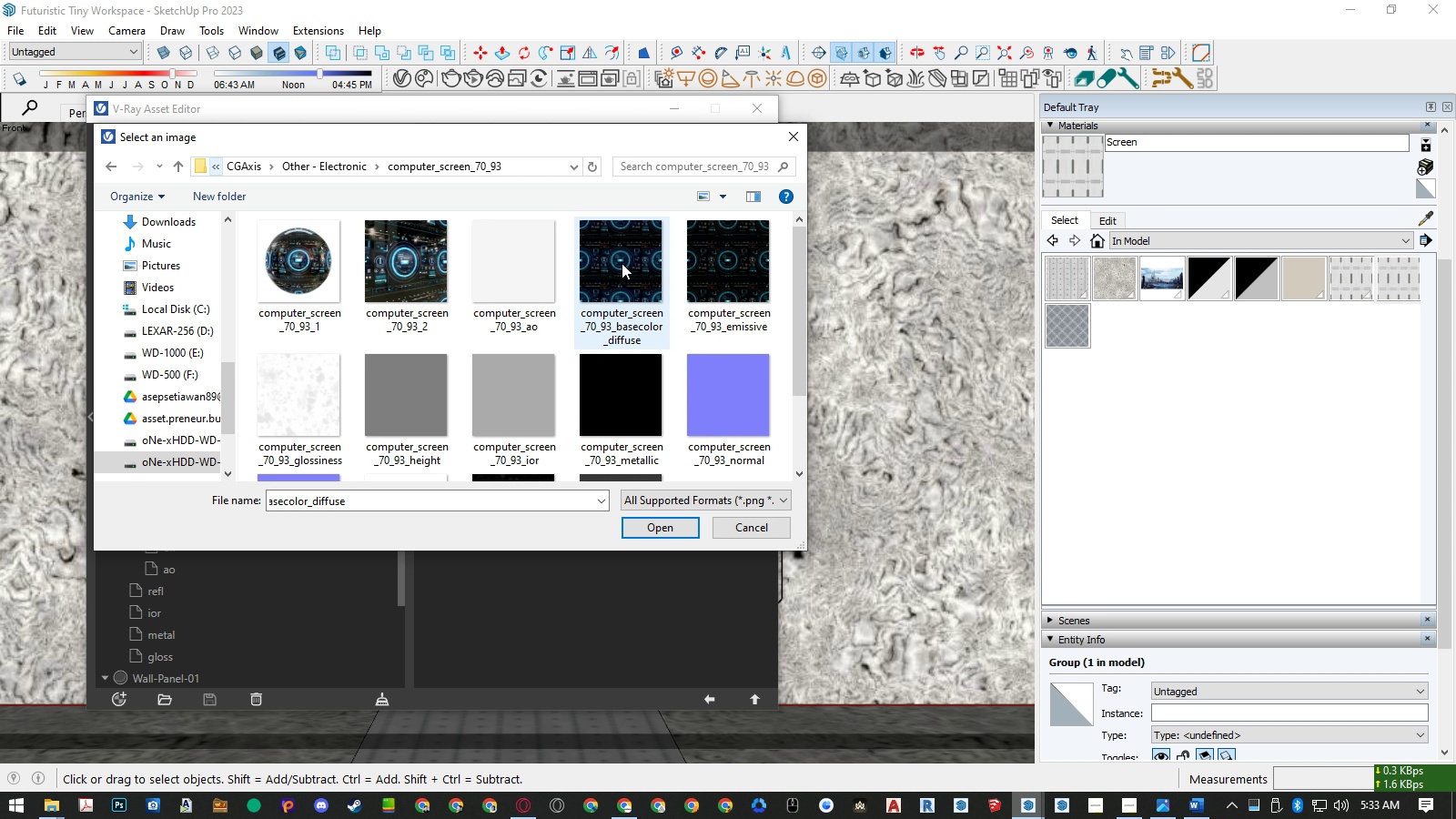 
double_click([622, 263])
 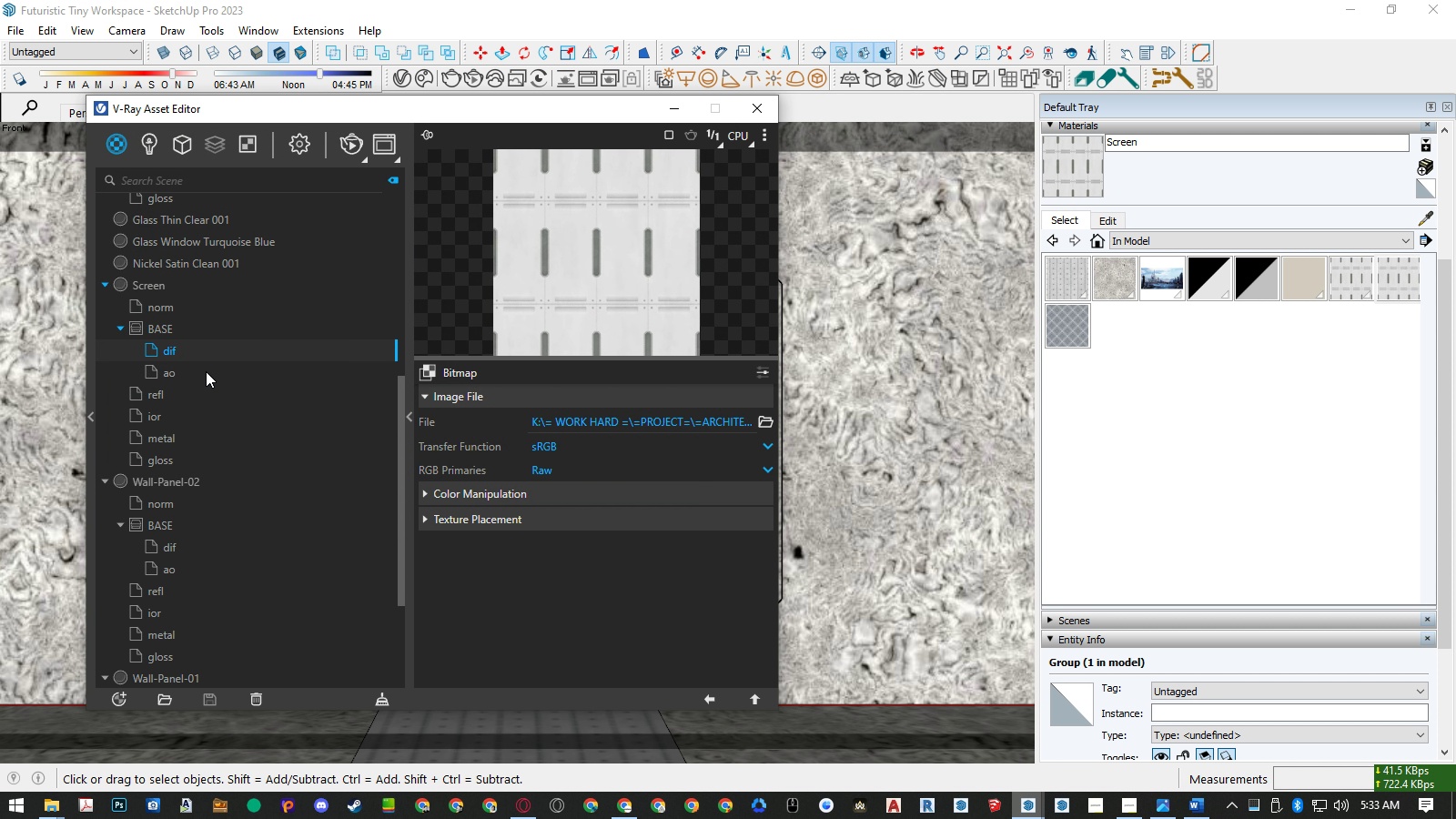 
left_click([206, 371])
 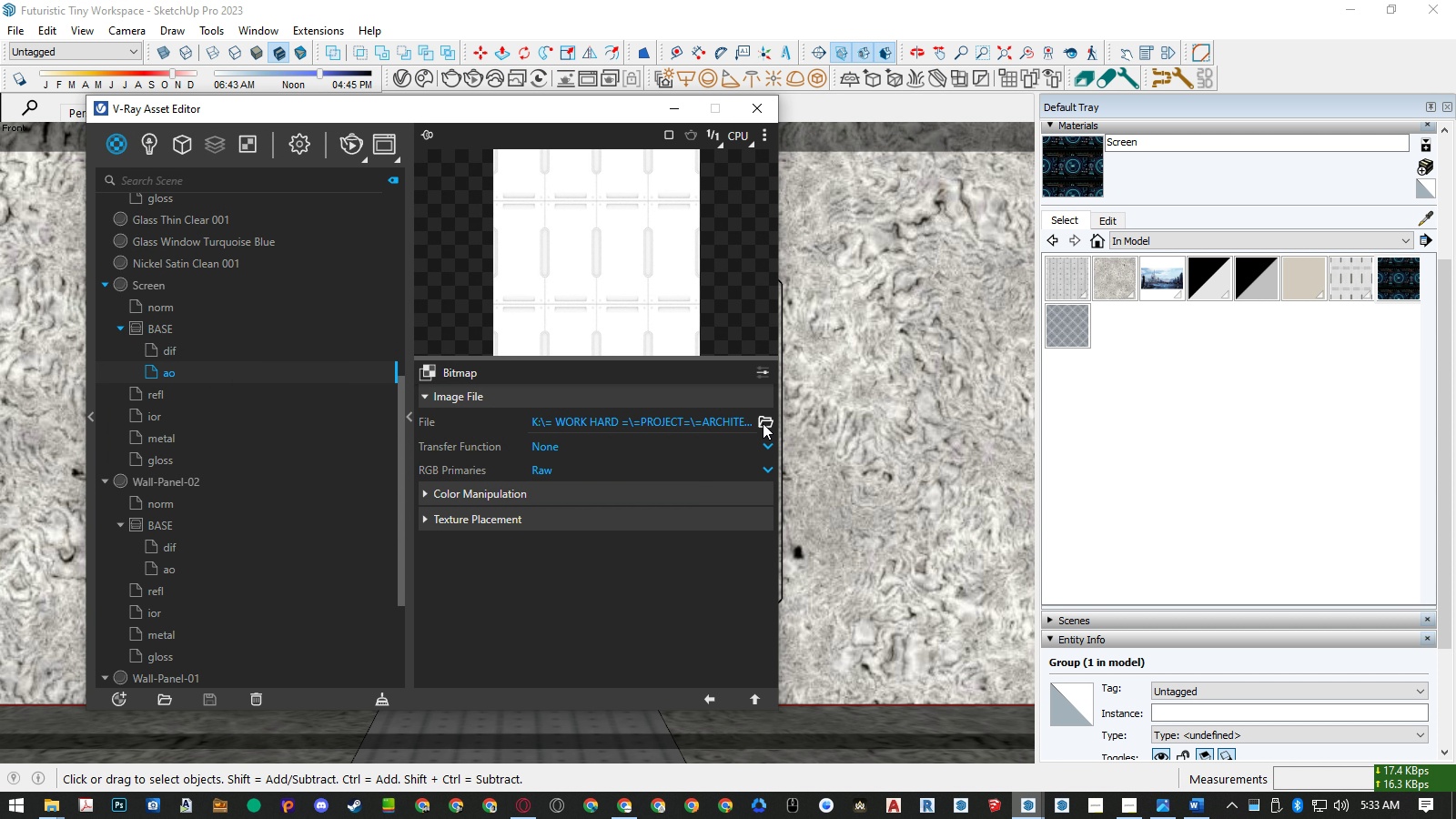 
left_click([763, 422])
 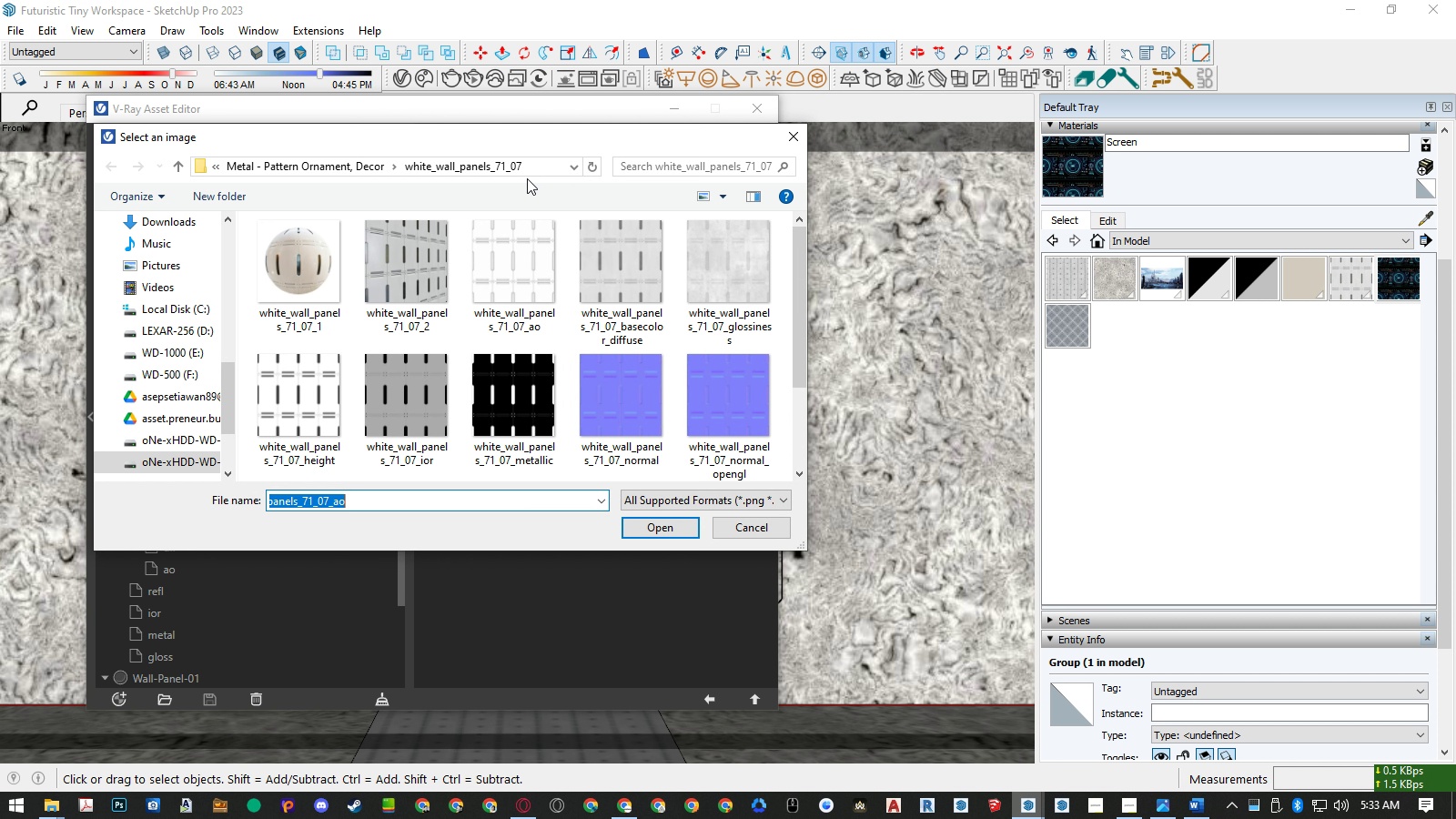 
left_click([544, 167])
 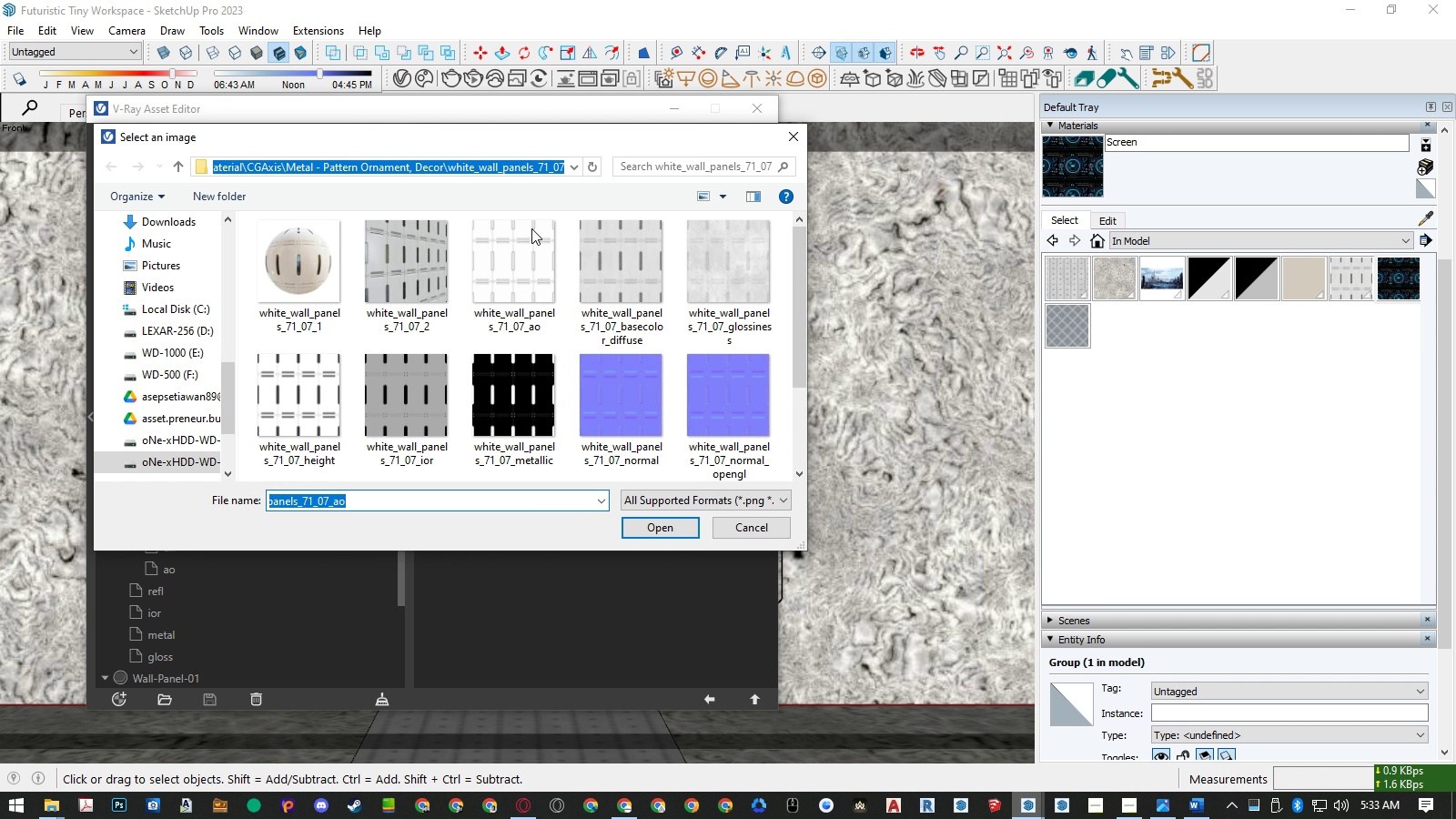 
key(Control+ControlLeft)
 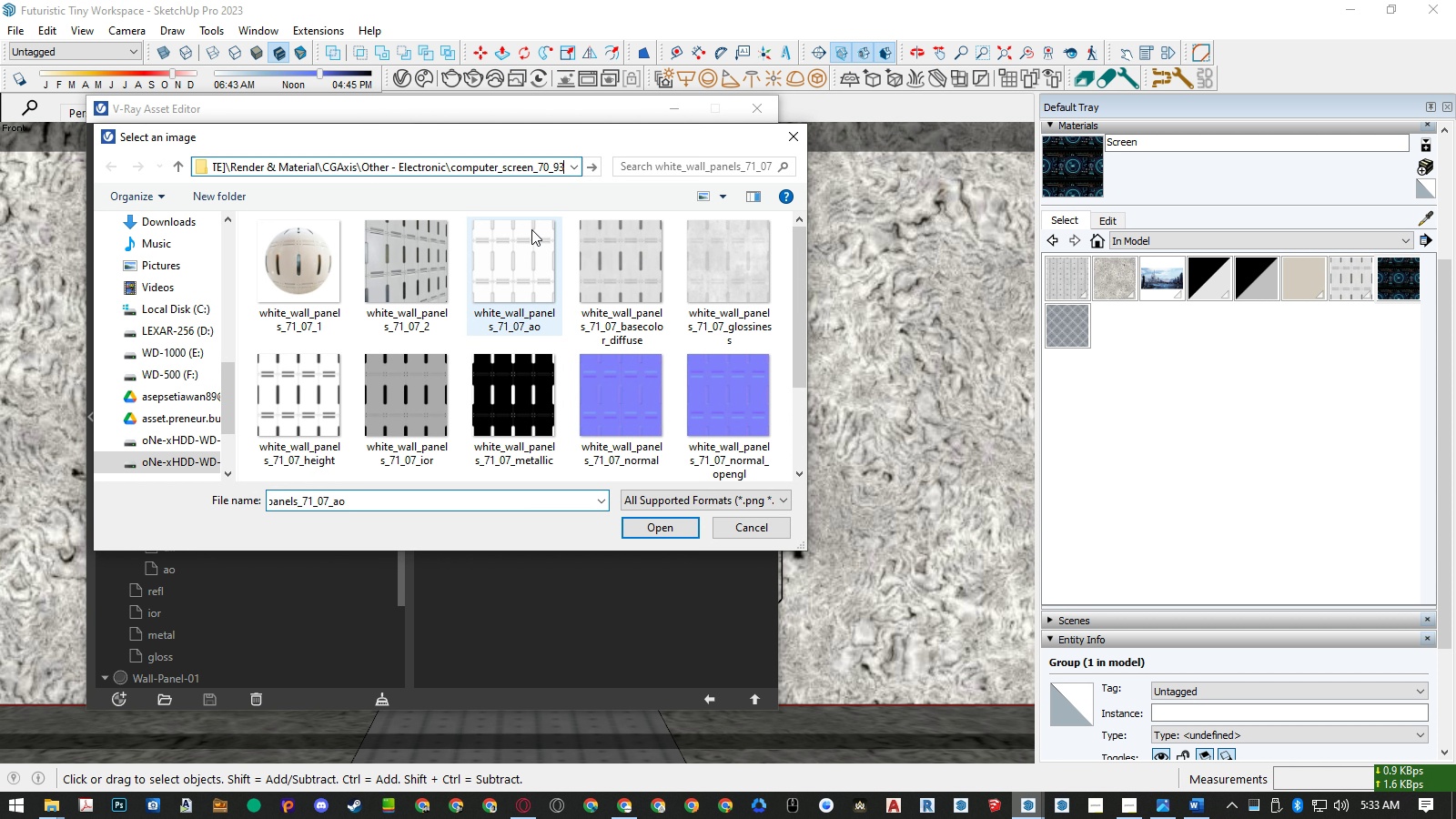 
key(Control+V)
 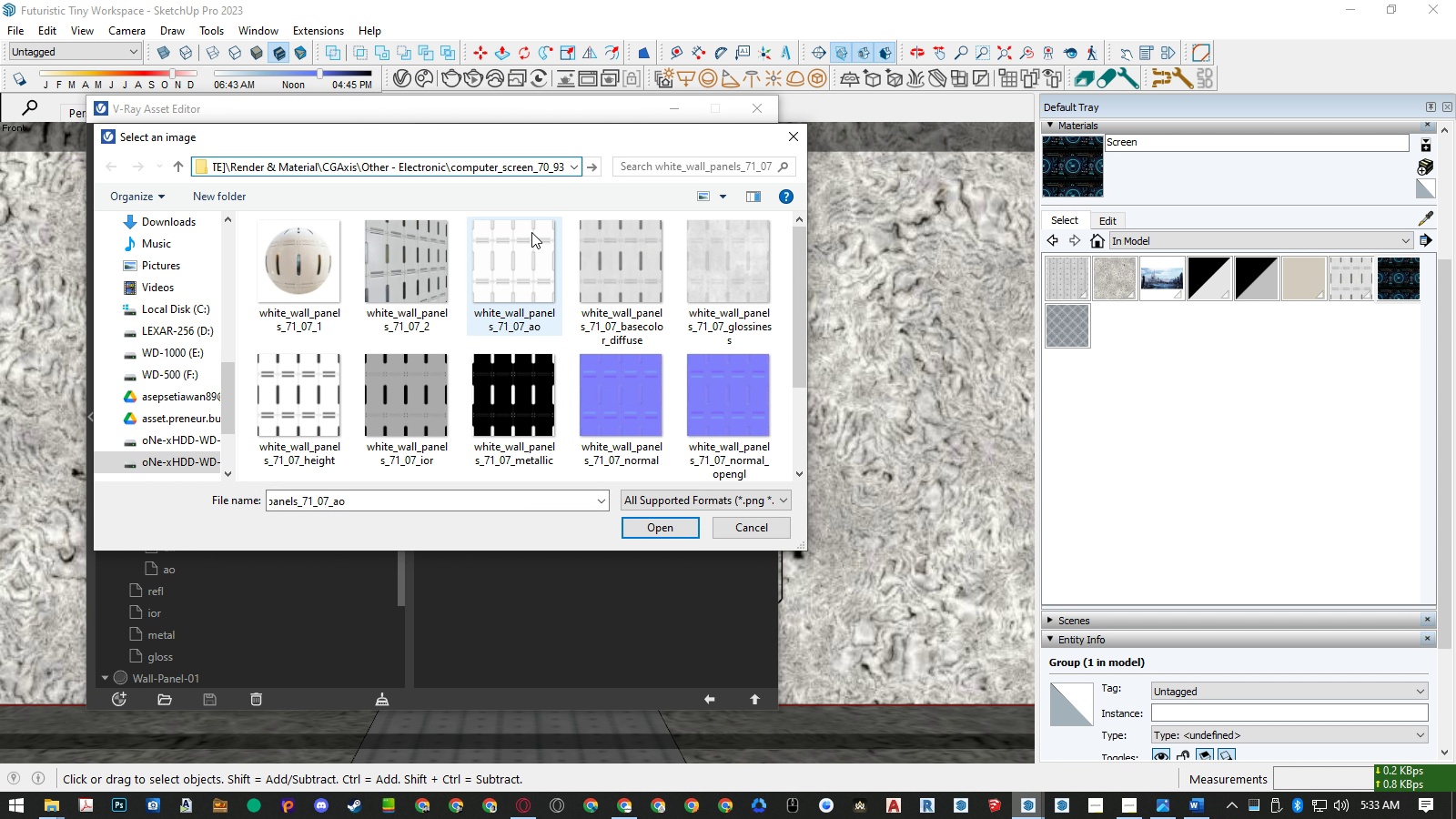 
key(Enter)
 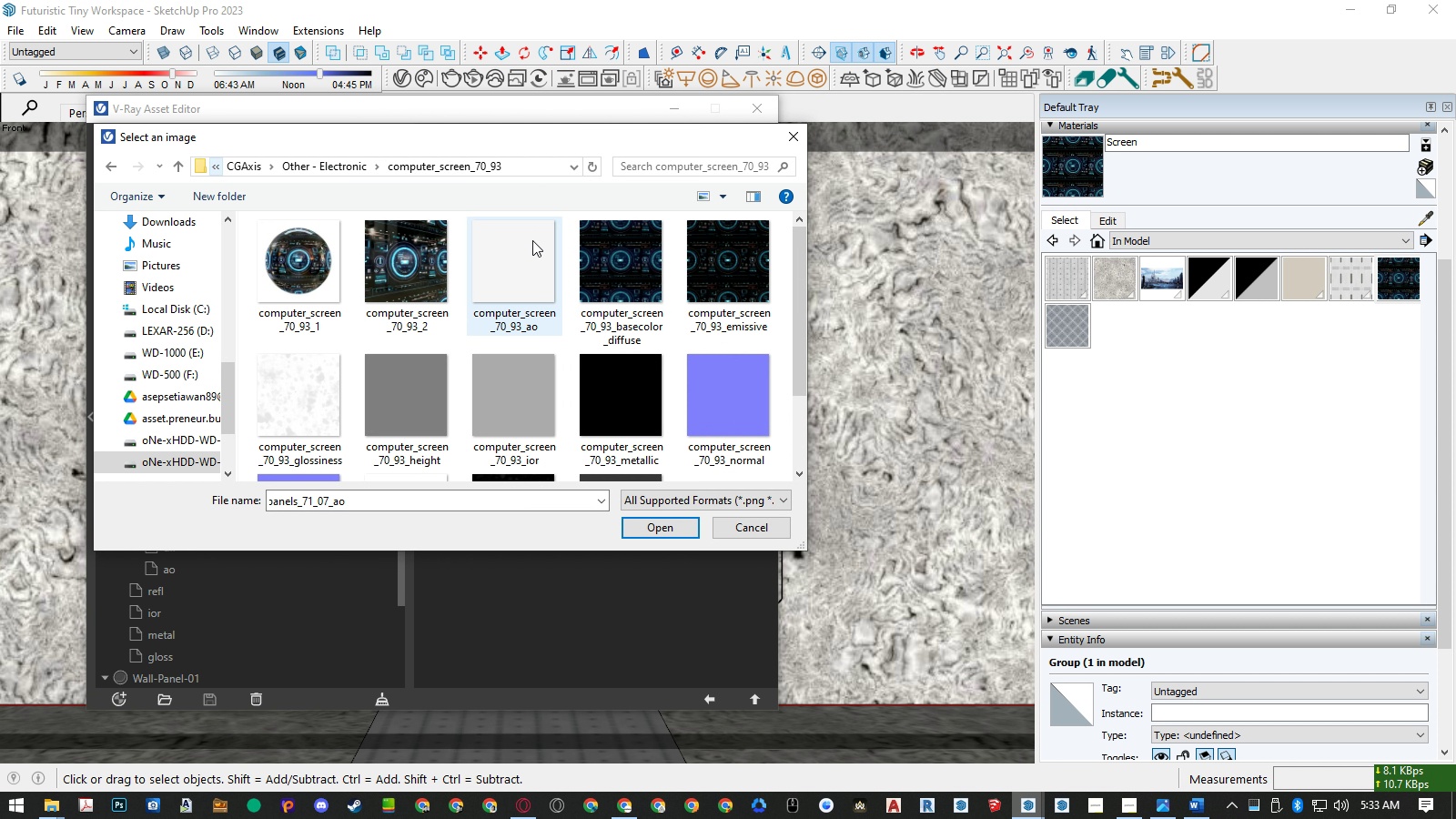 
double_click([533, 240])
 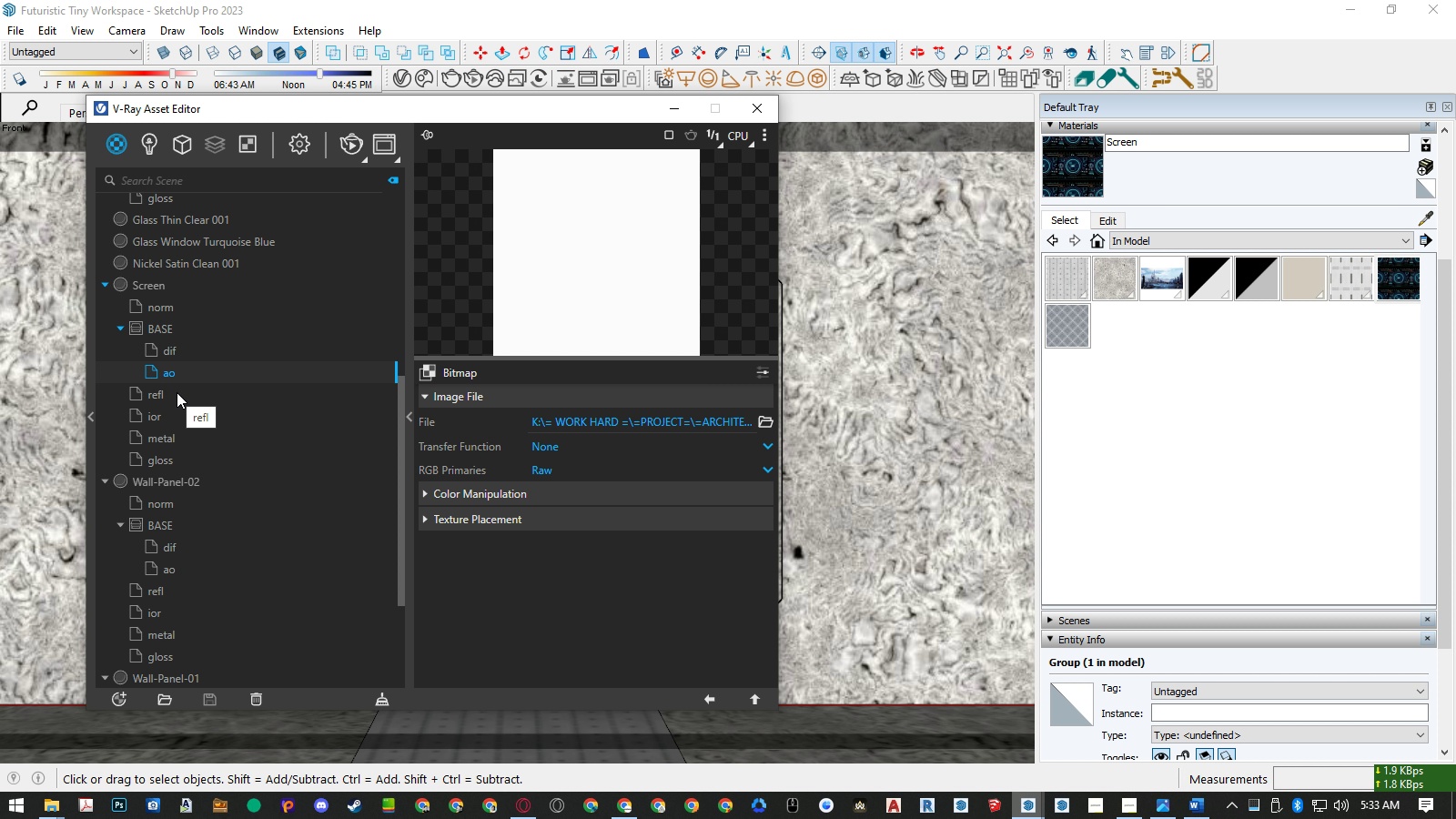 
left_click([177, 392])
 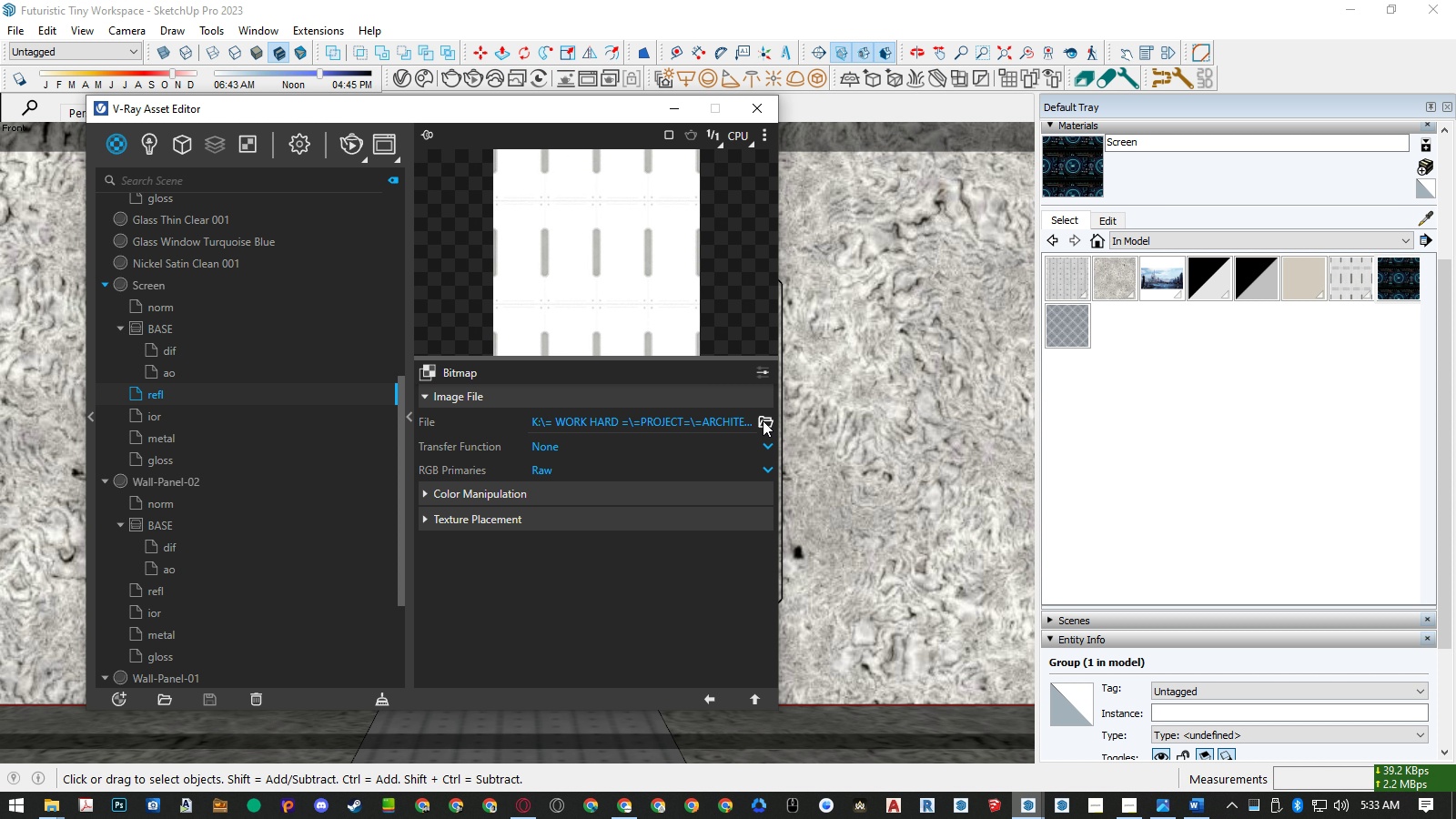 
left_click([763, 420])
 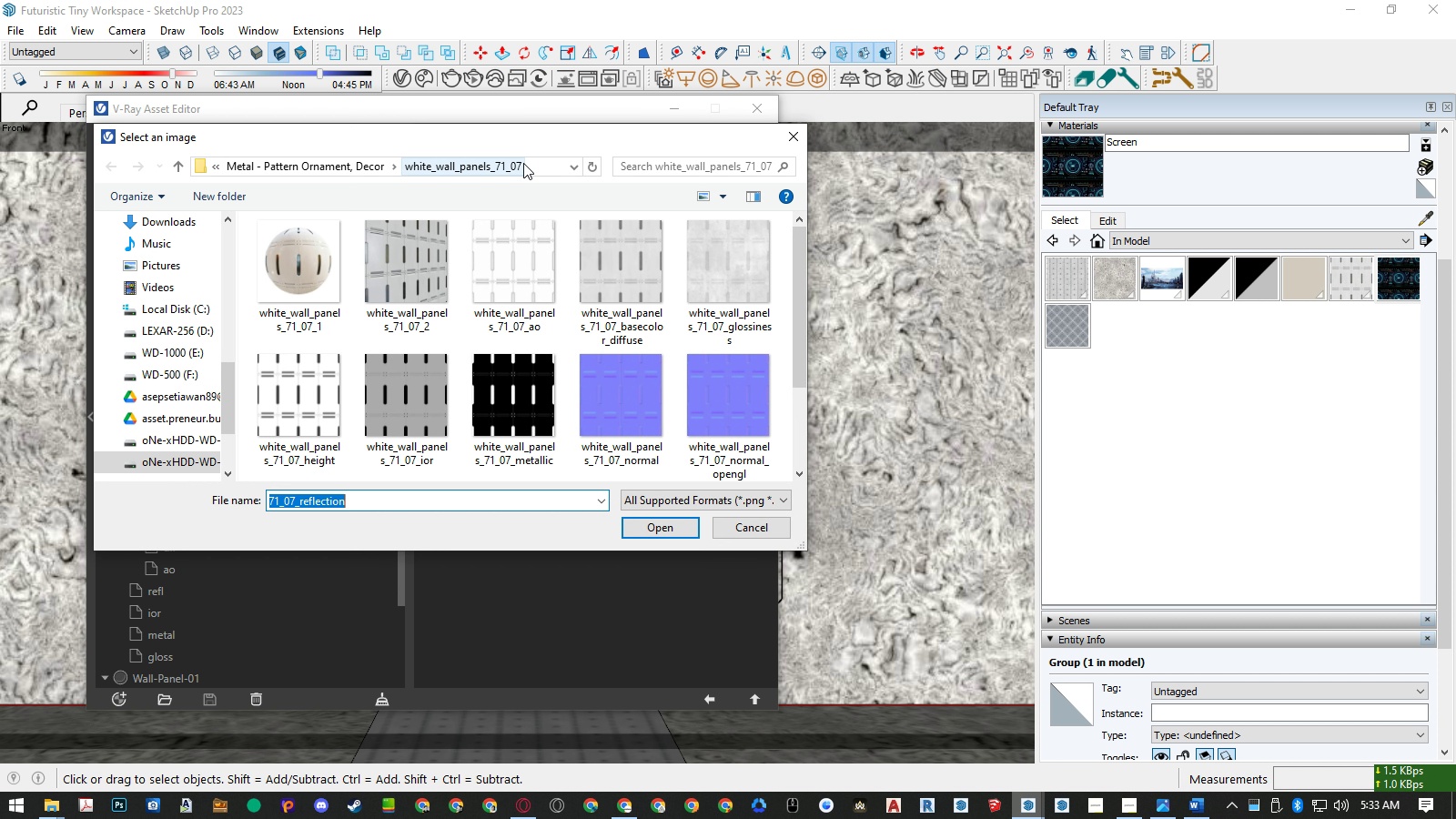 
key(Control+ControlLeft)
 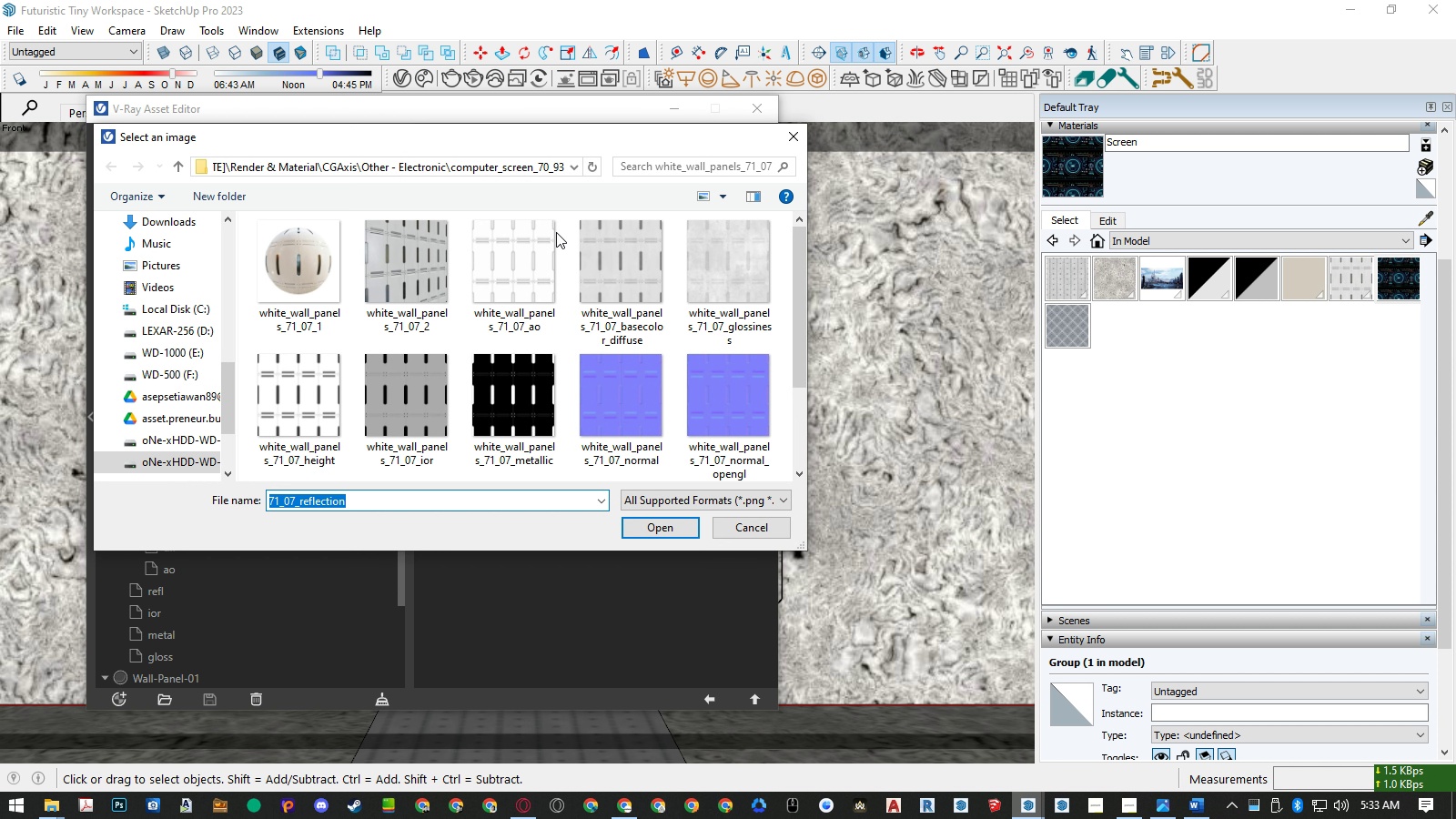 
key(Control+V)
 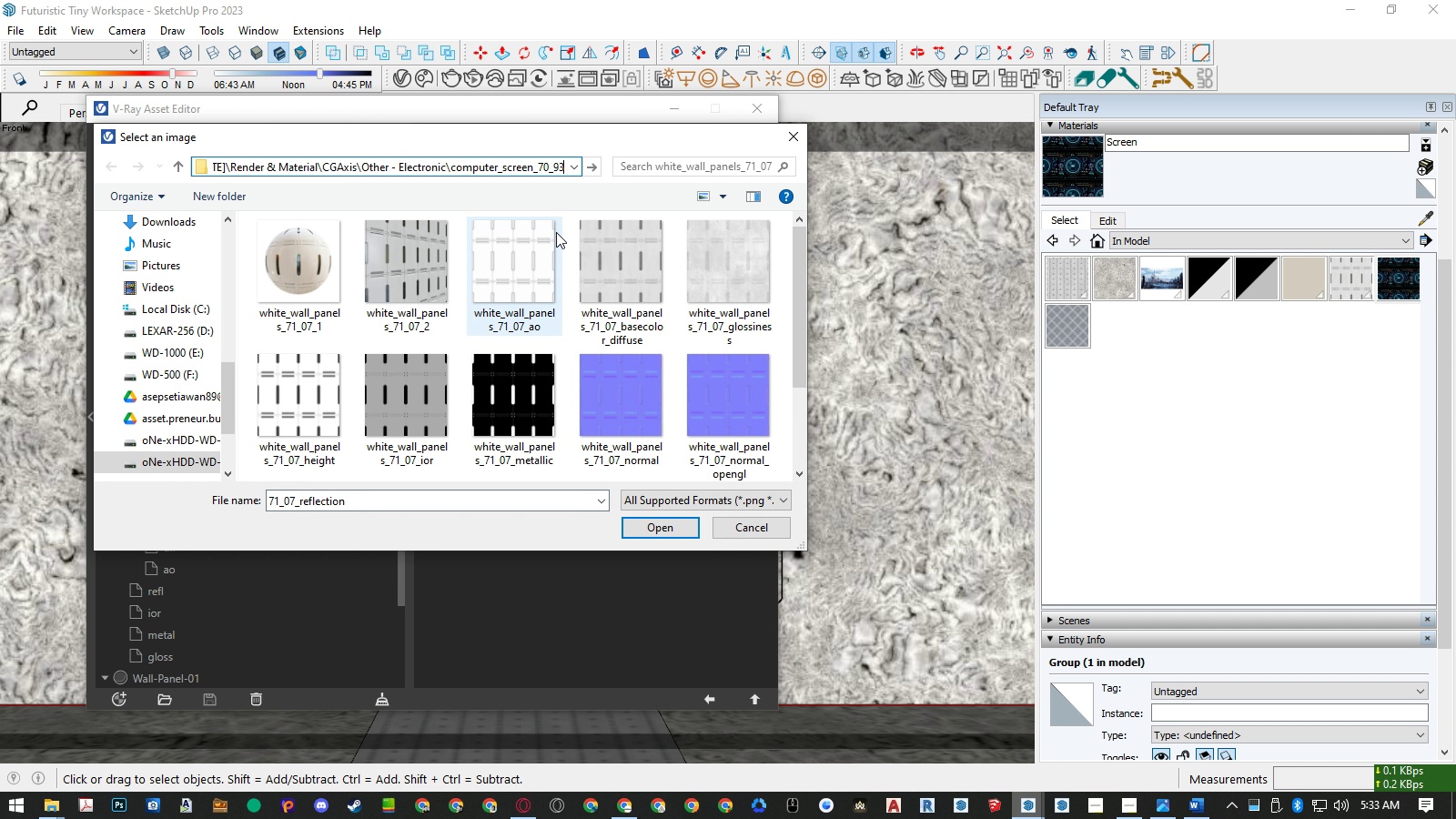 
key(Enter)
 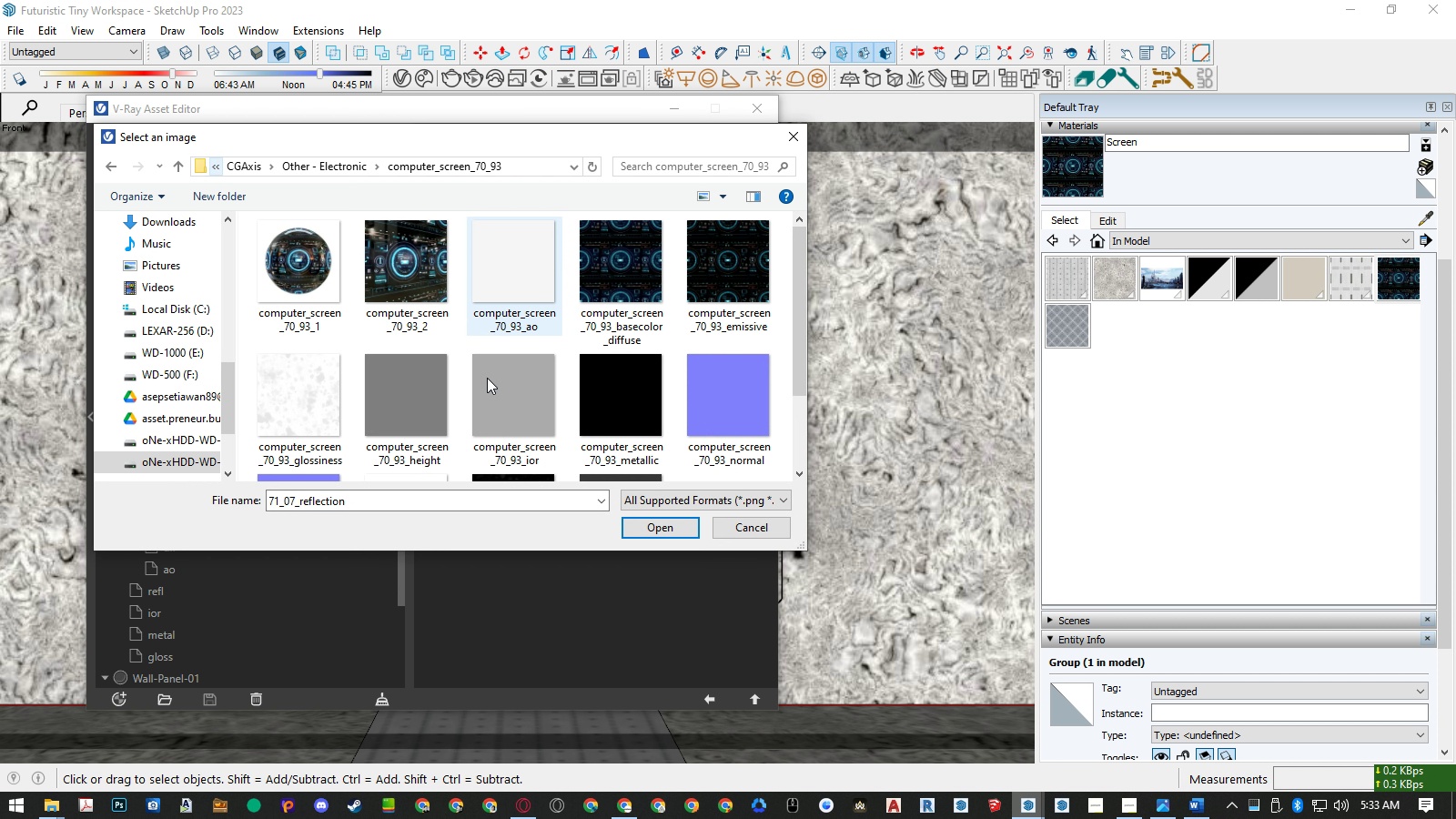 
scroll: coordinate [485, 379], scroll_direction: down, amount: 1.0
 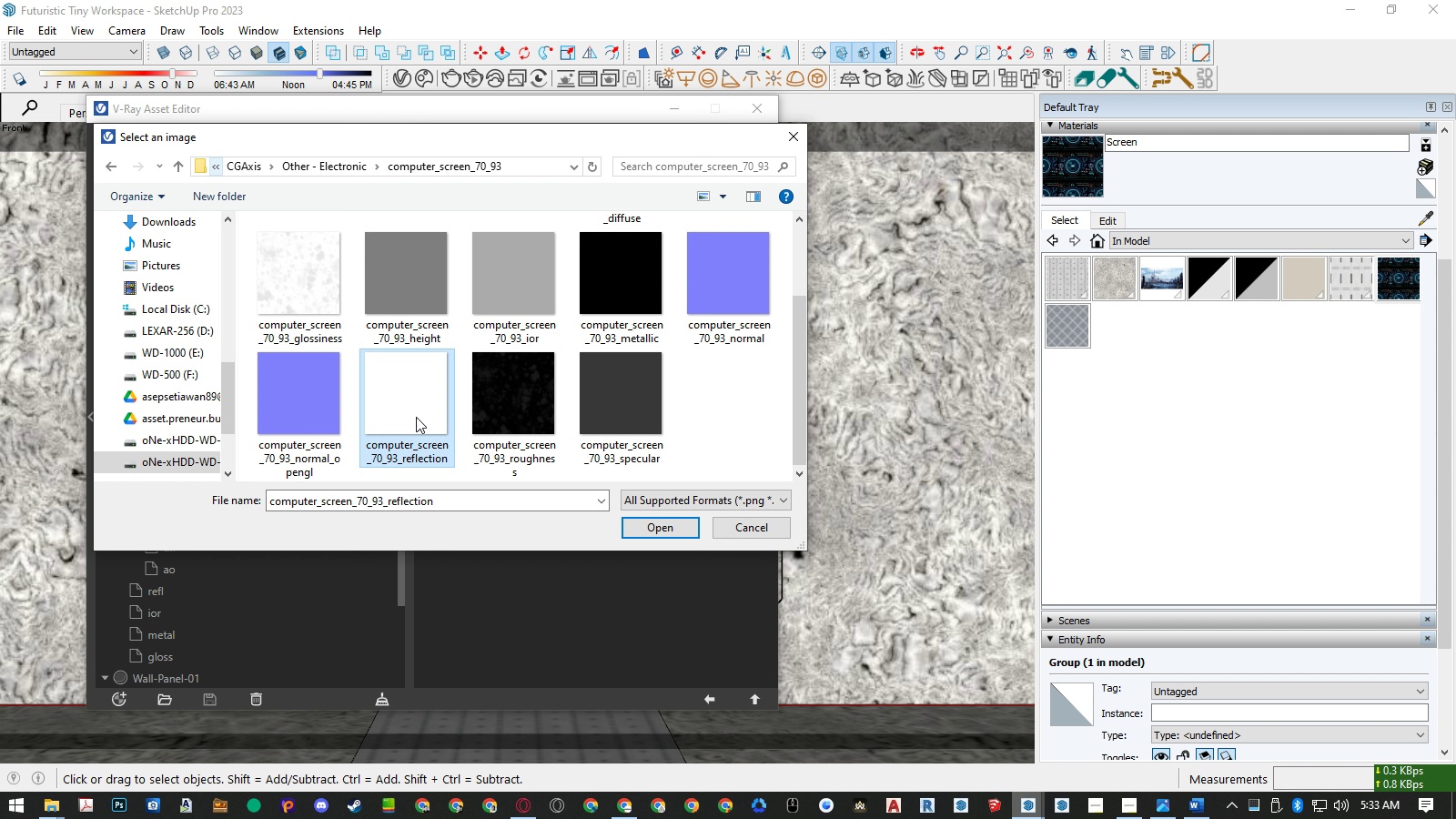 
double_click([416, 417])
 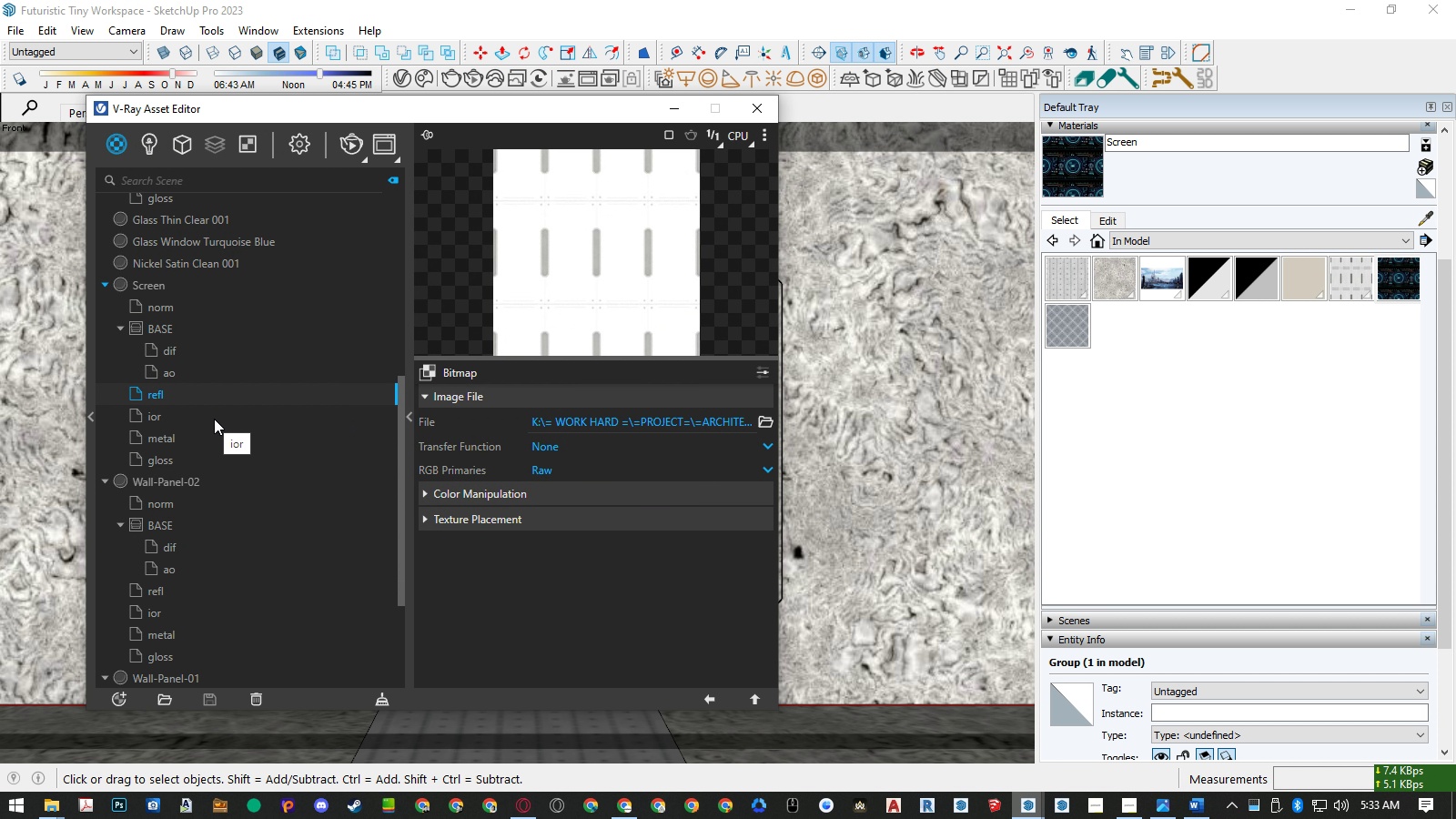 
left_click([214, 419])
 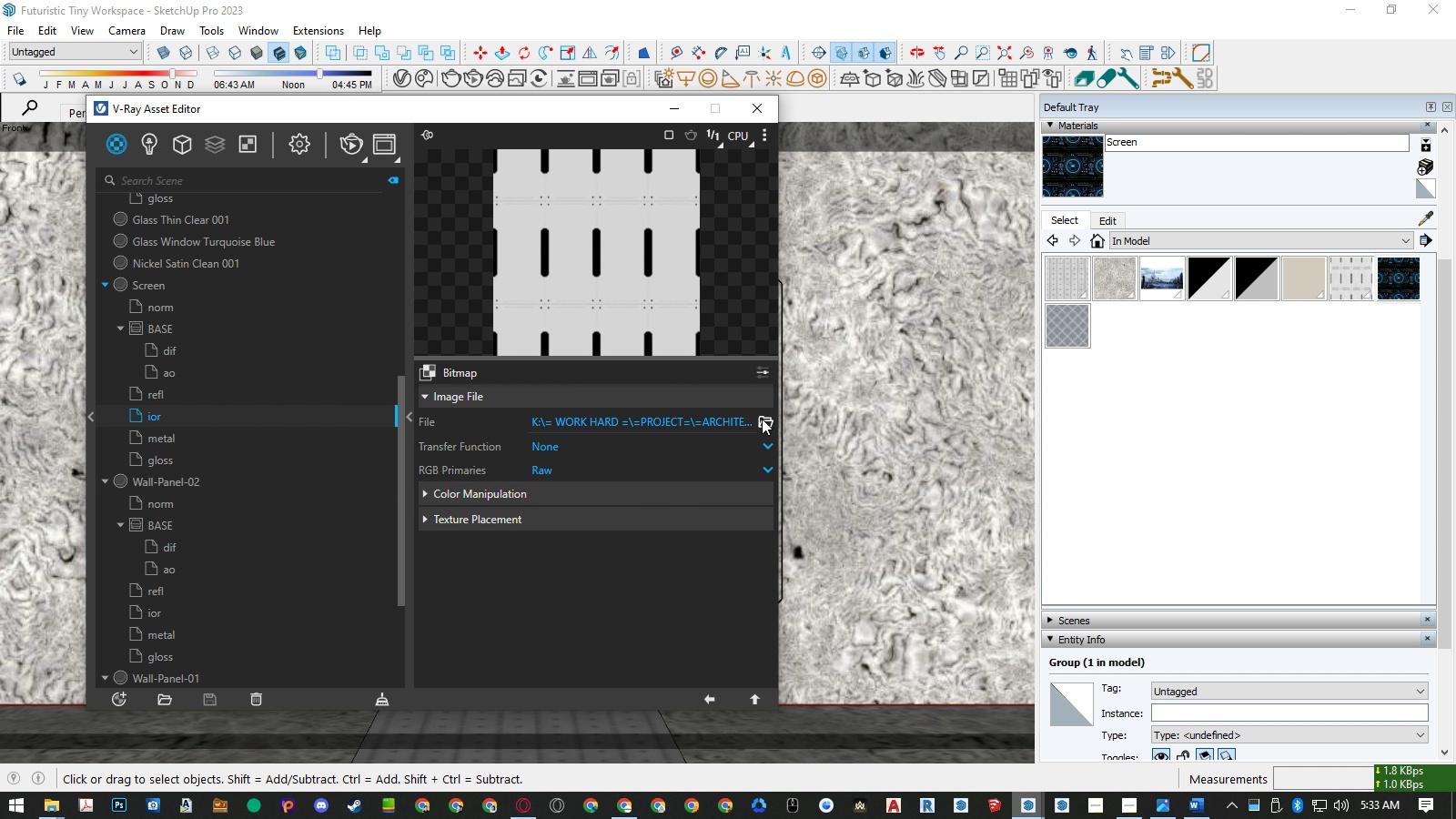 
left_click([763, 419])
 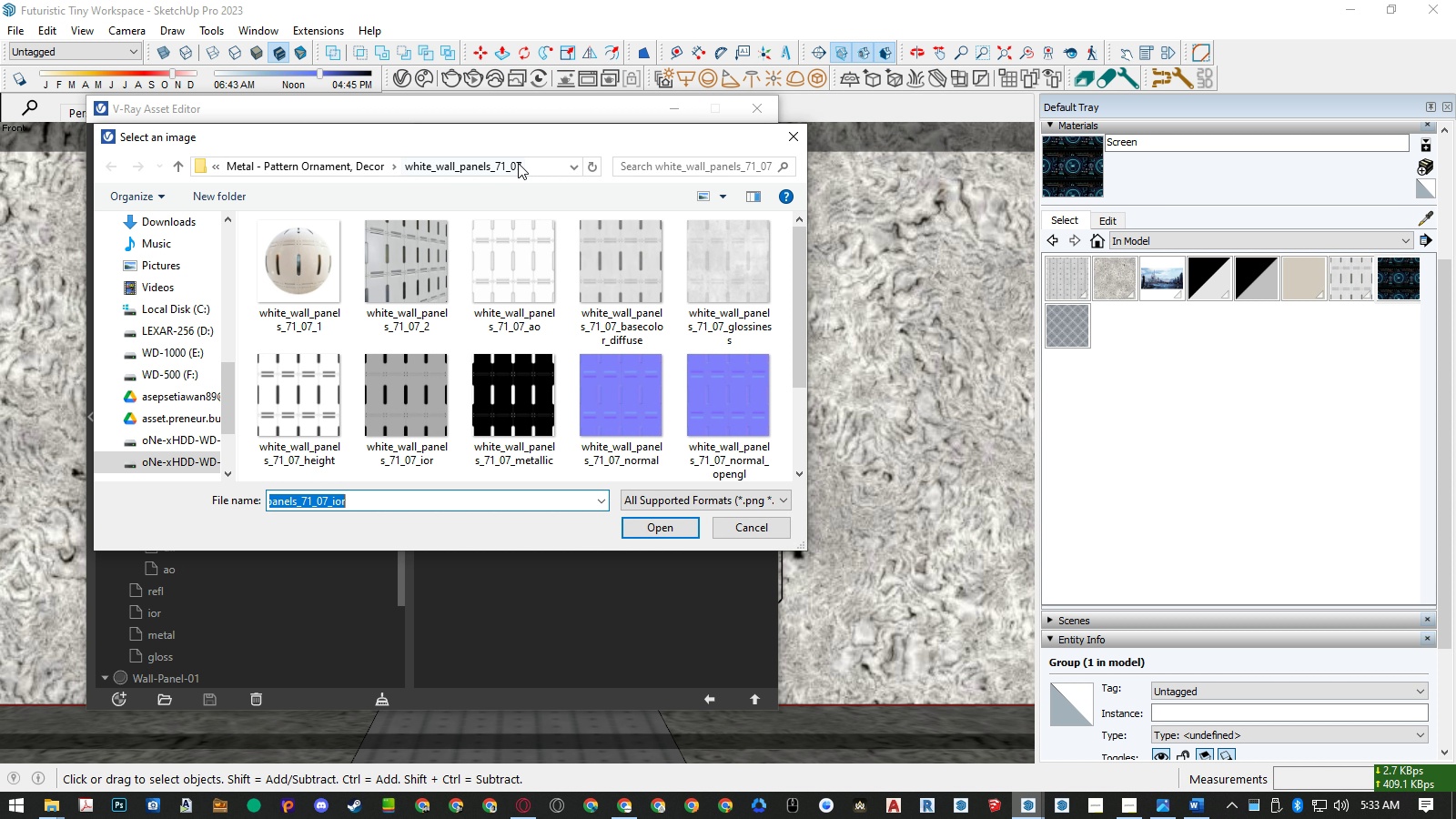 
left_click([535, 163])
 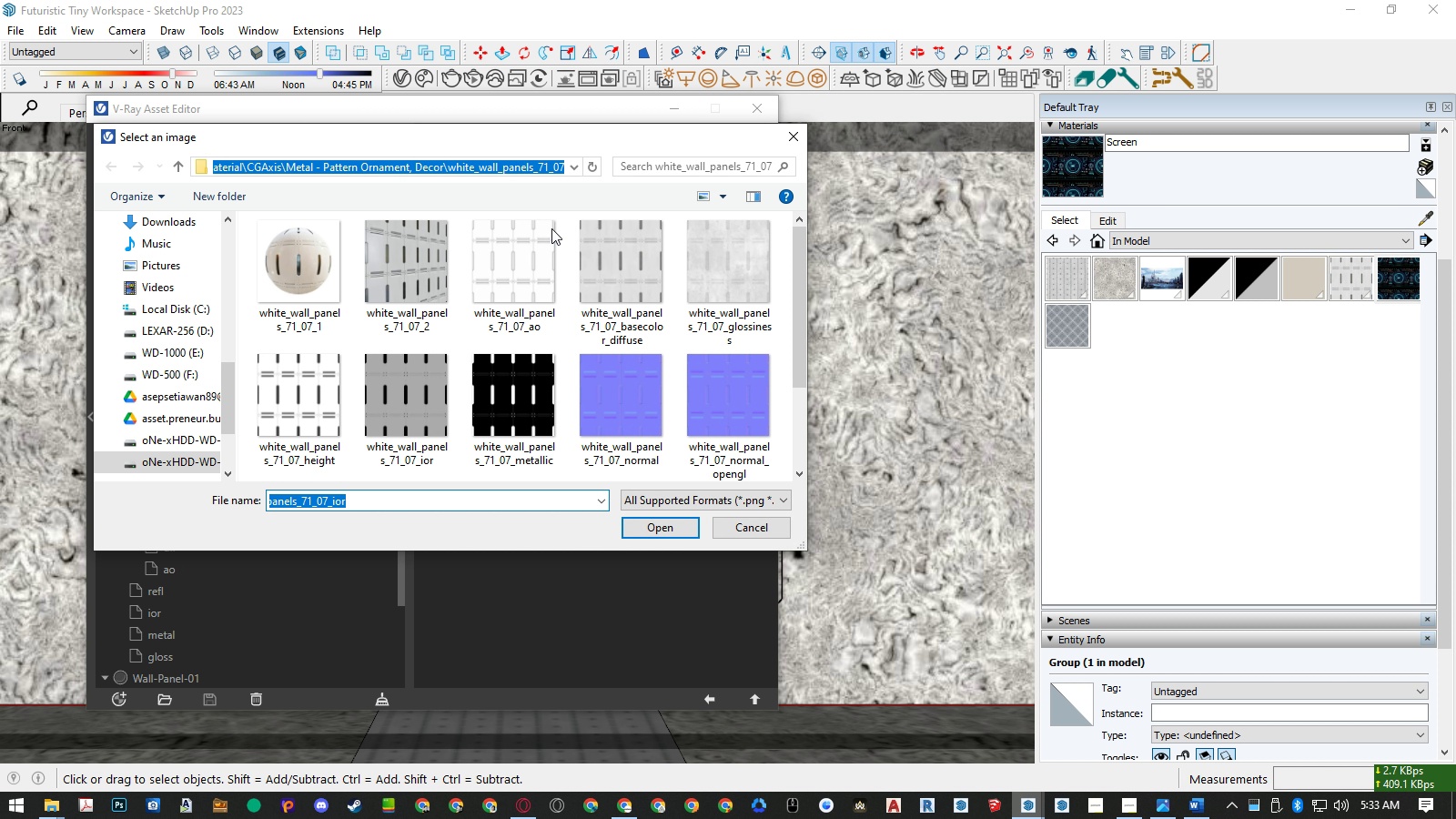 
key(Control+ControlLeft)
 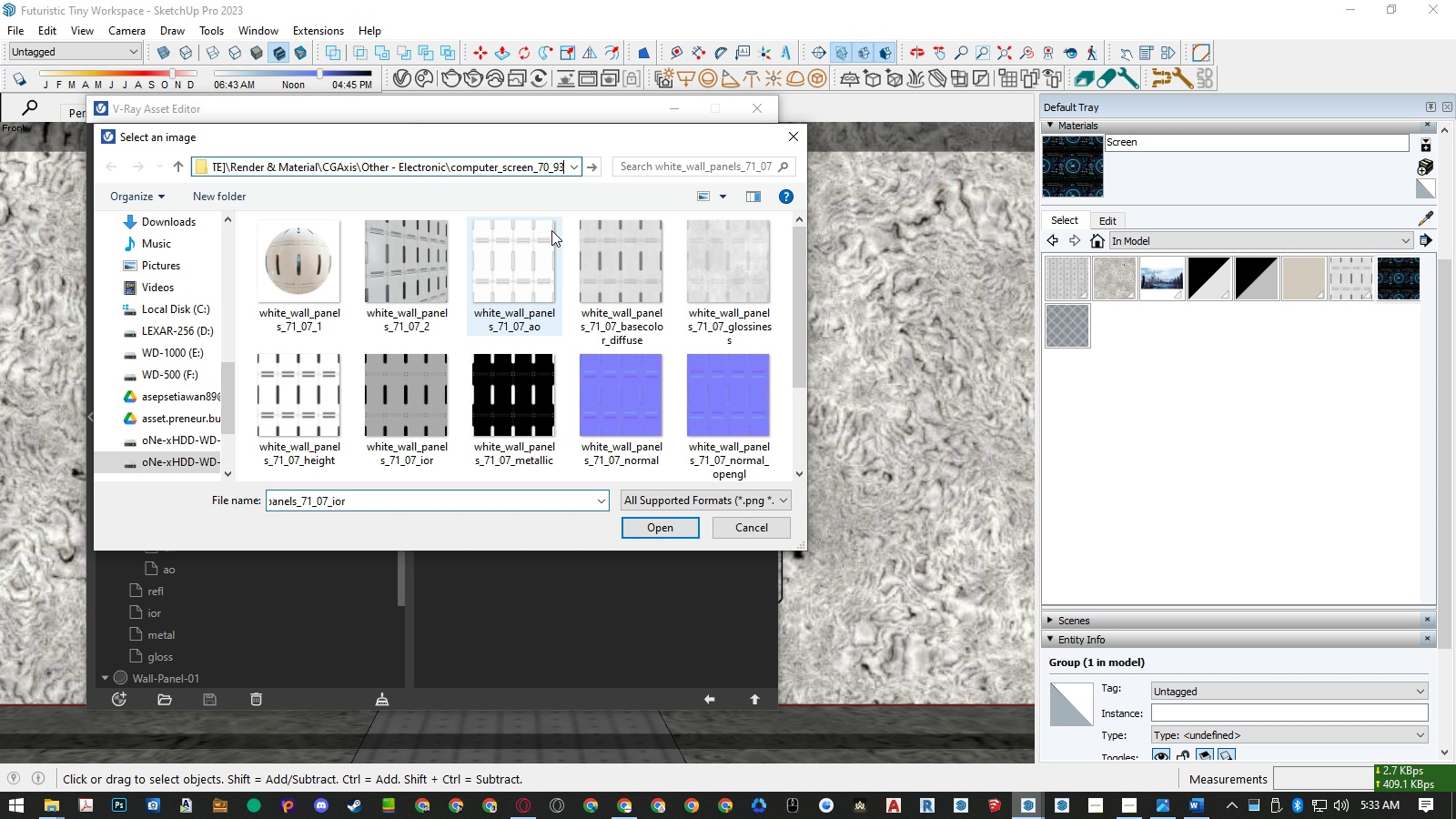 
key(Control+V)
 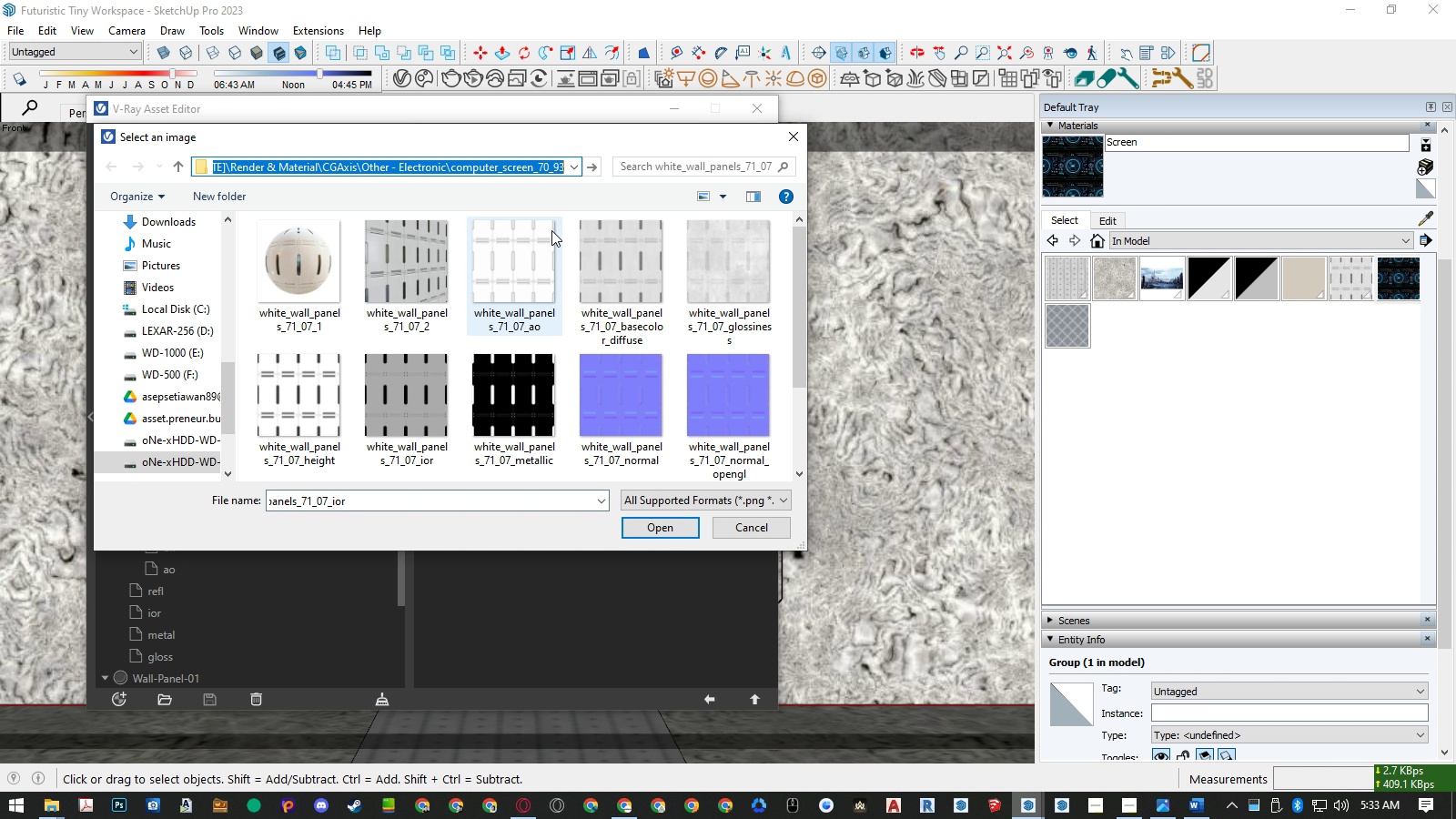 
key(Enter)
 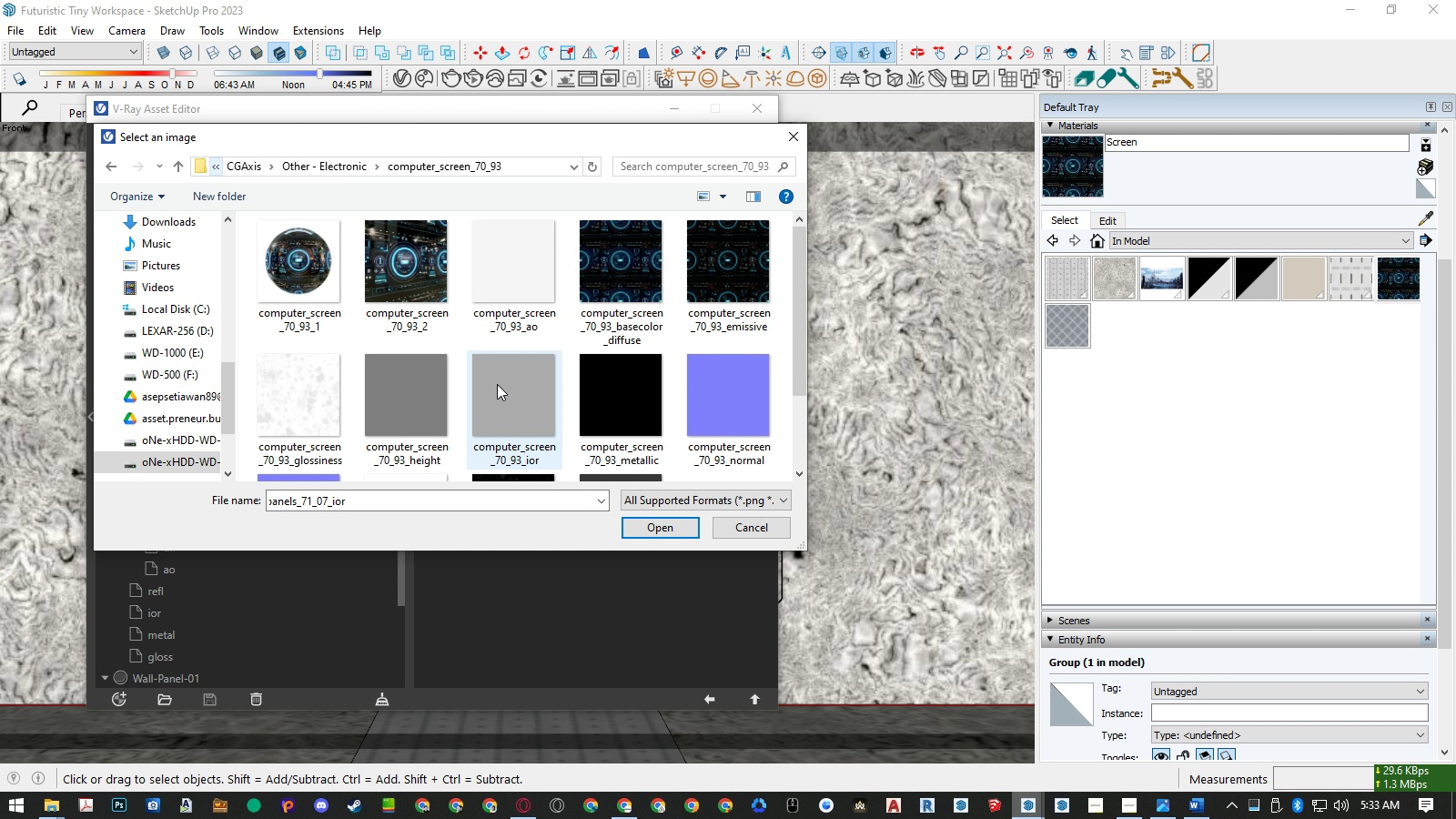 
double_click([505, 397])
 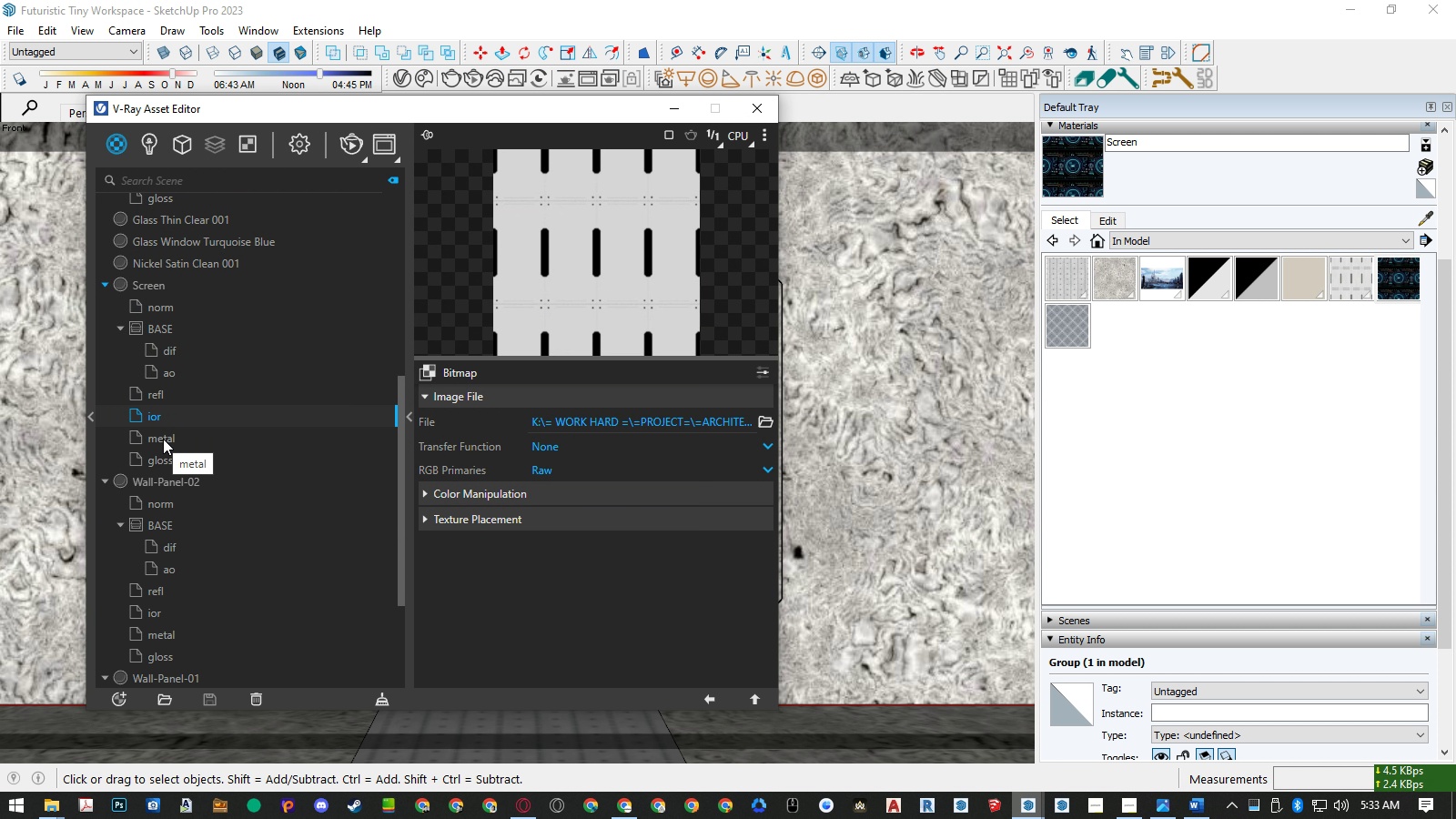 
left_click([163, 439])
 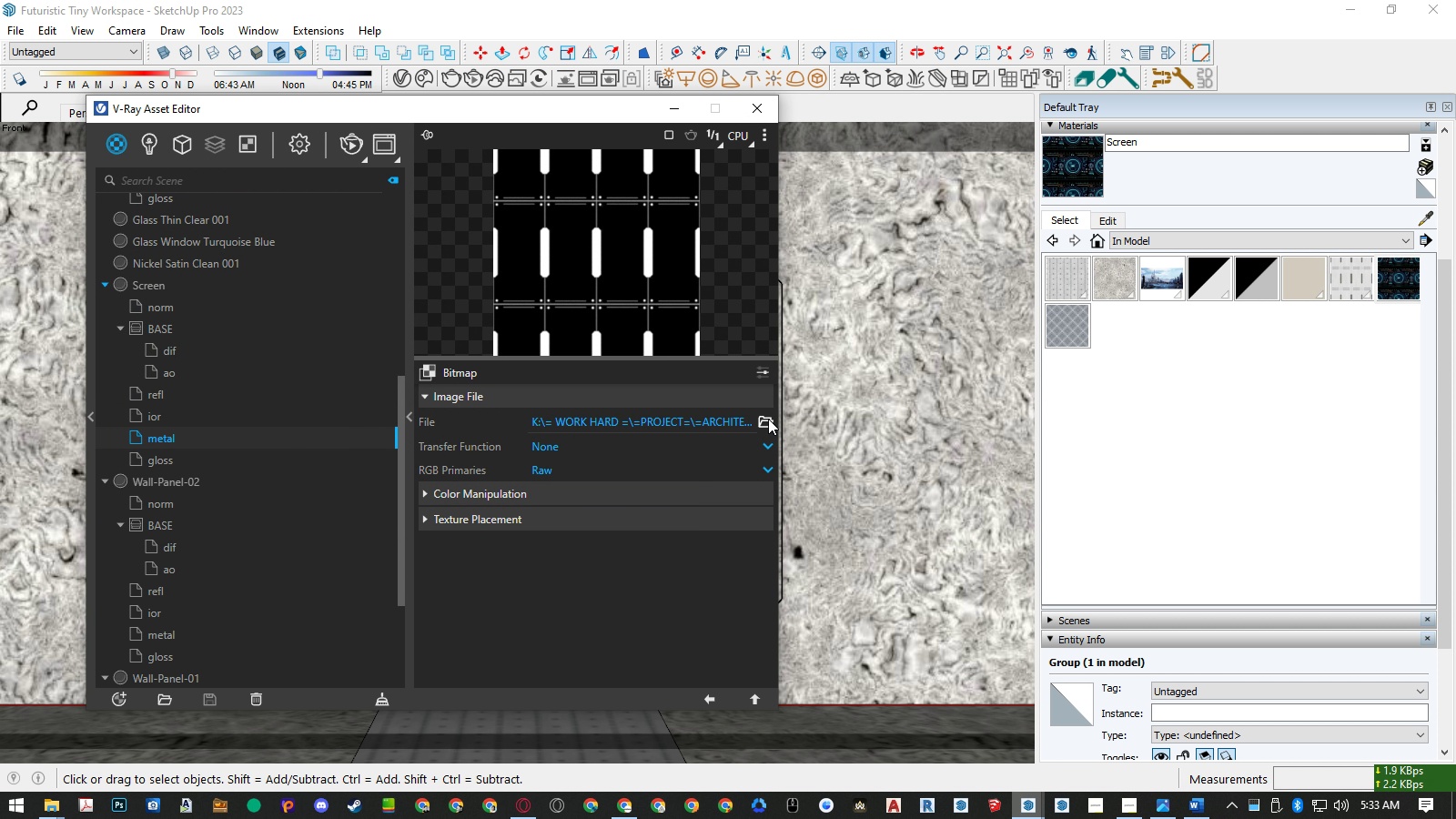 
left_click([768, 419])
 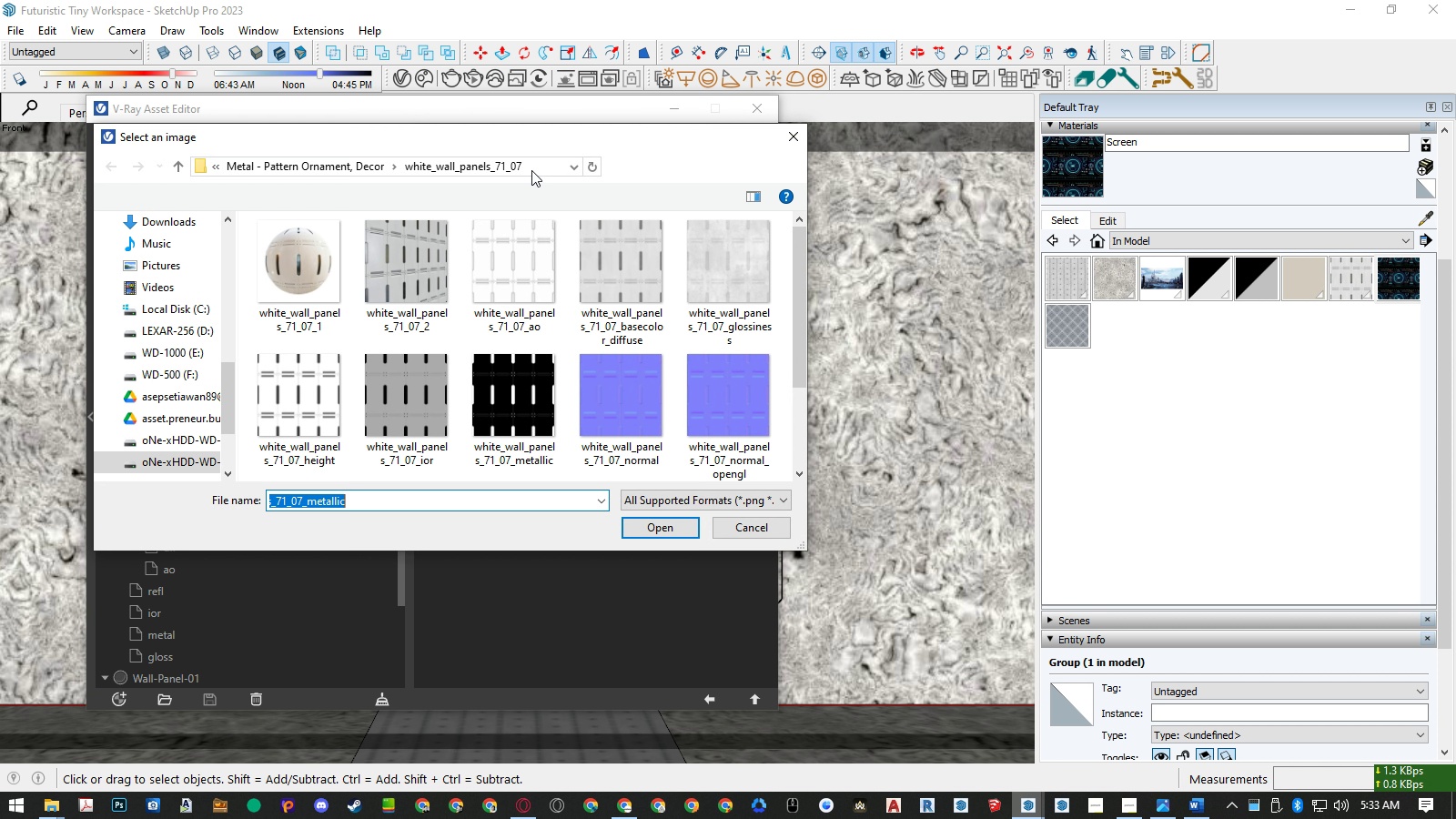 
left_click([530, 169])
 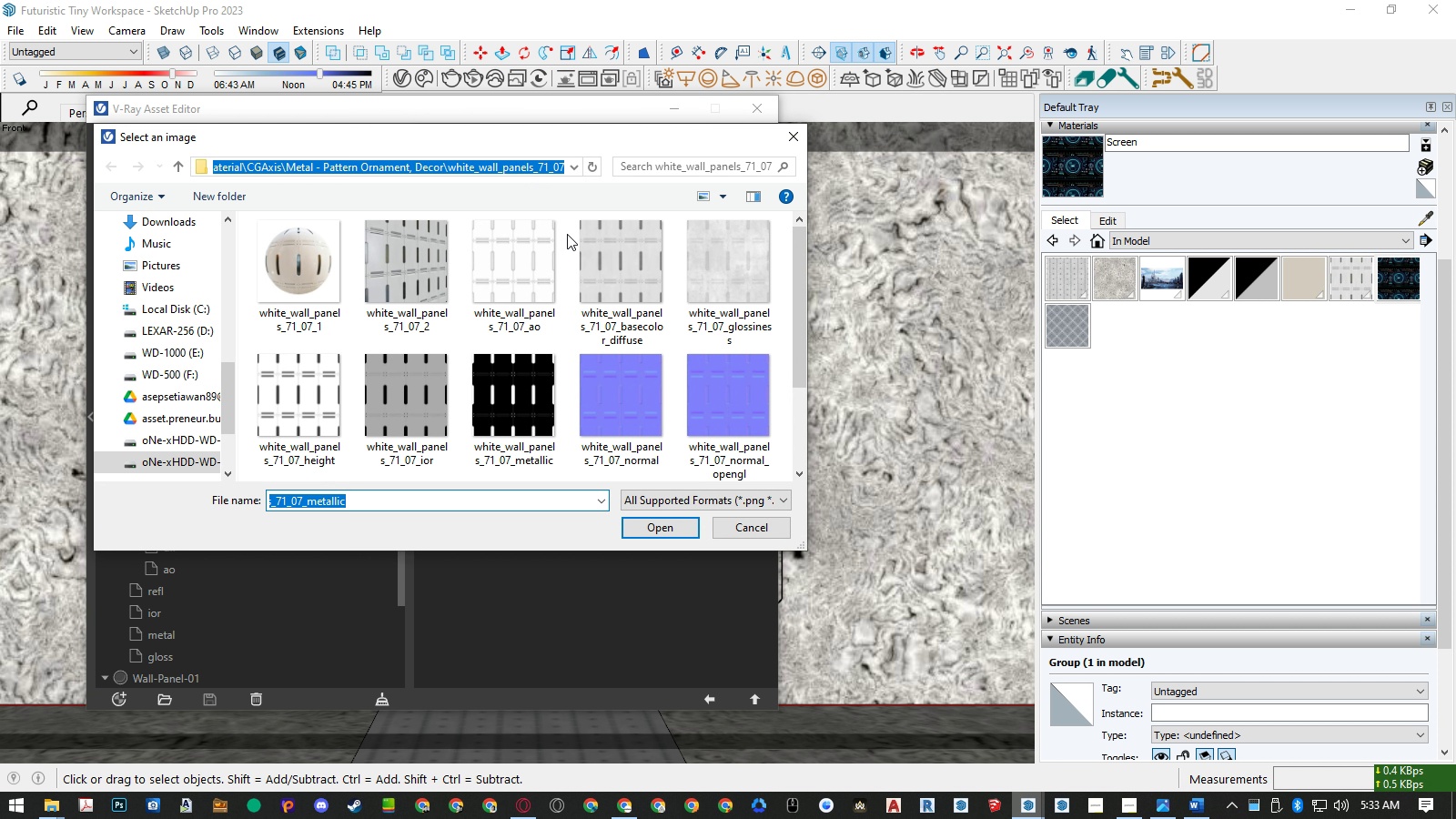 
key(Control+ControlLeft)
 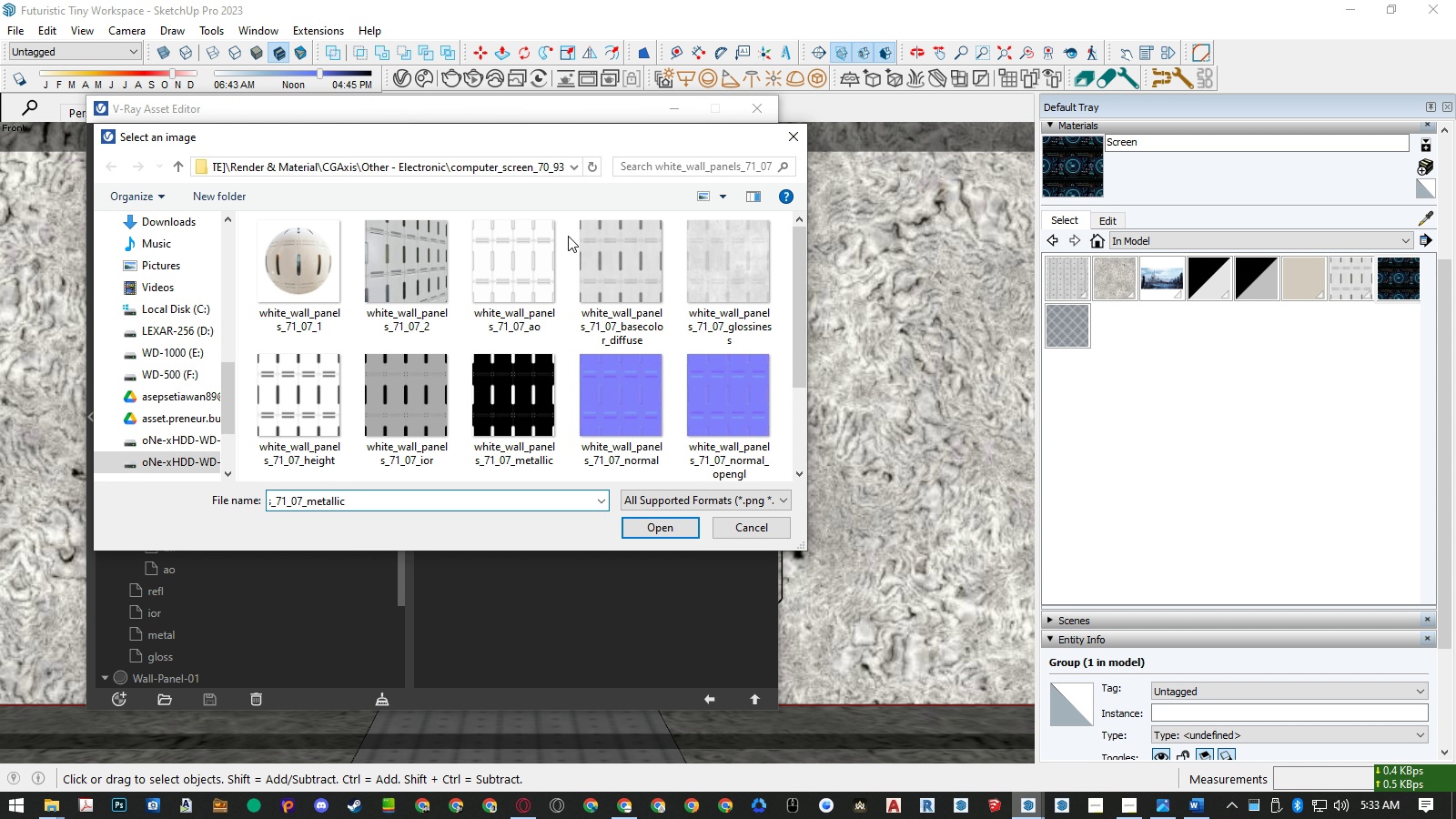 
key(Control+V)
 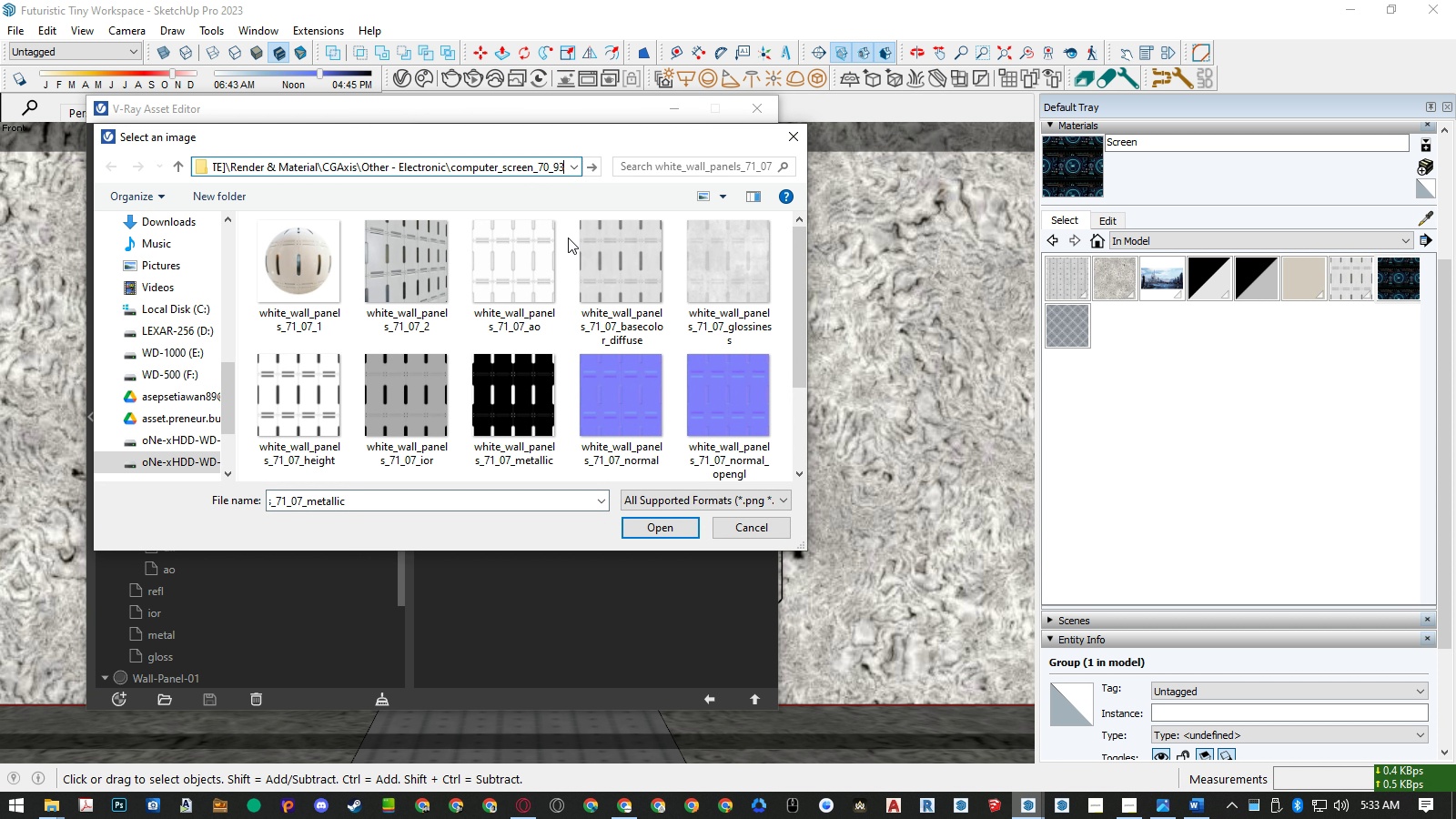 
key(Enter)
 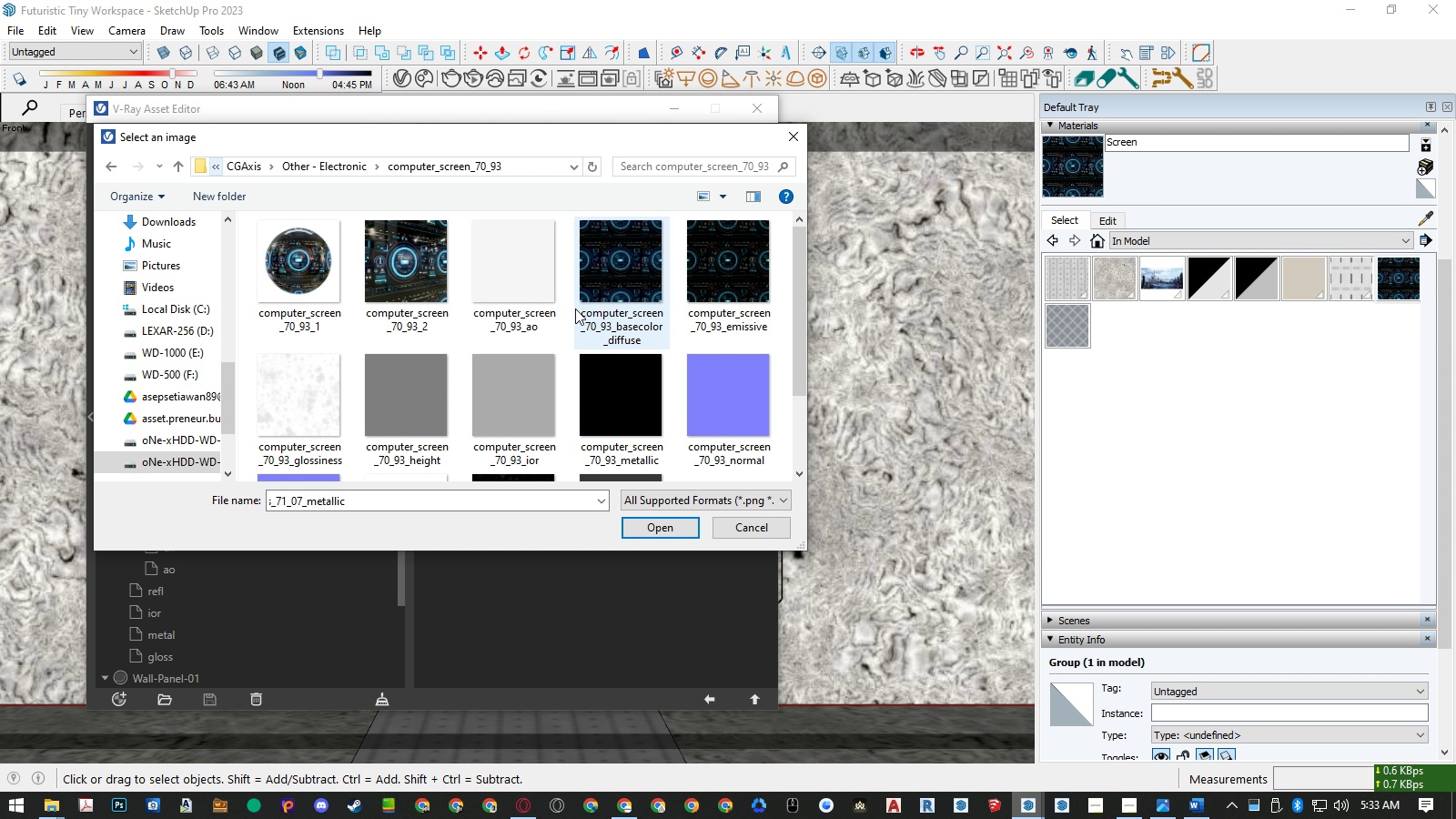 
scroll: coordinate [576, 308], scroll_direction: down, amount: 3.0
 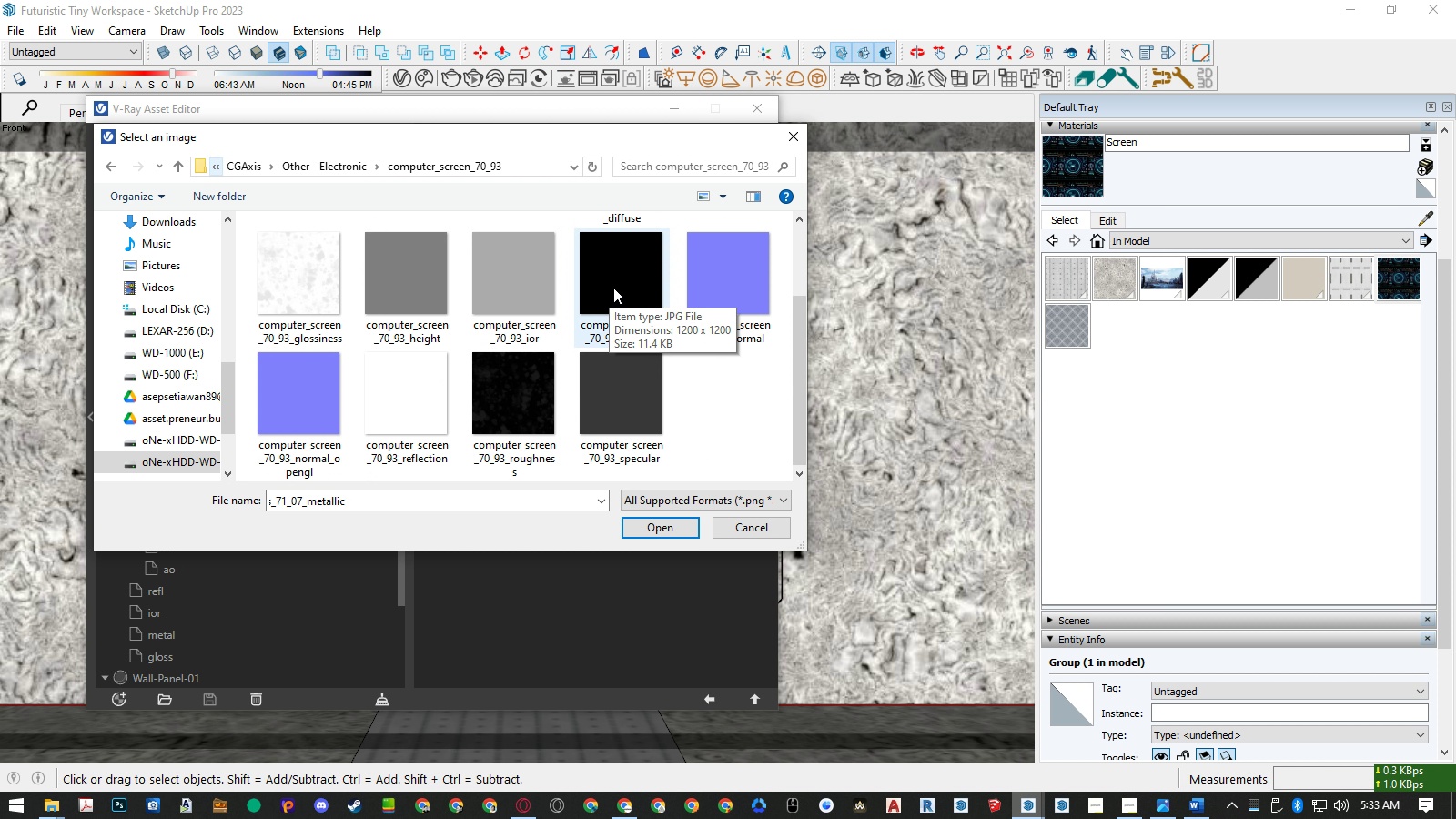 
wait(5.9)
 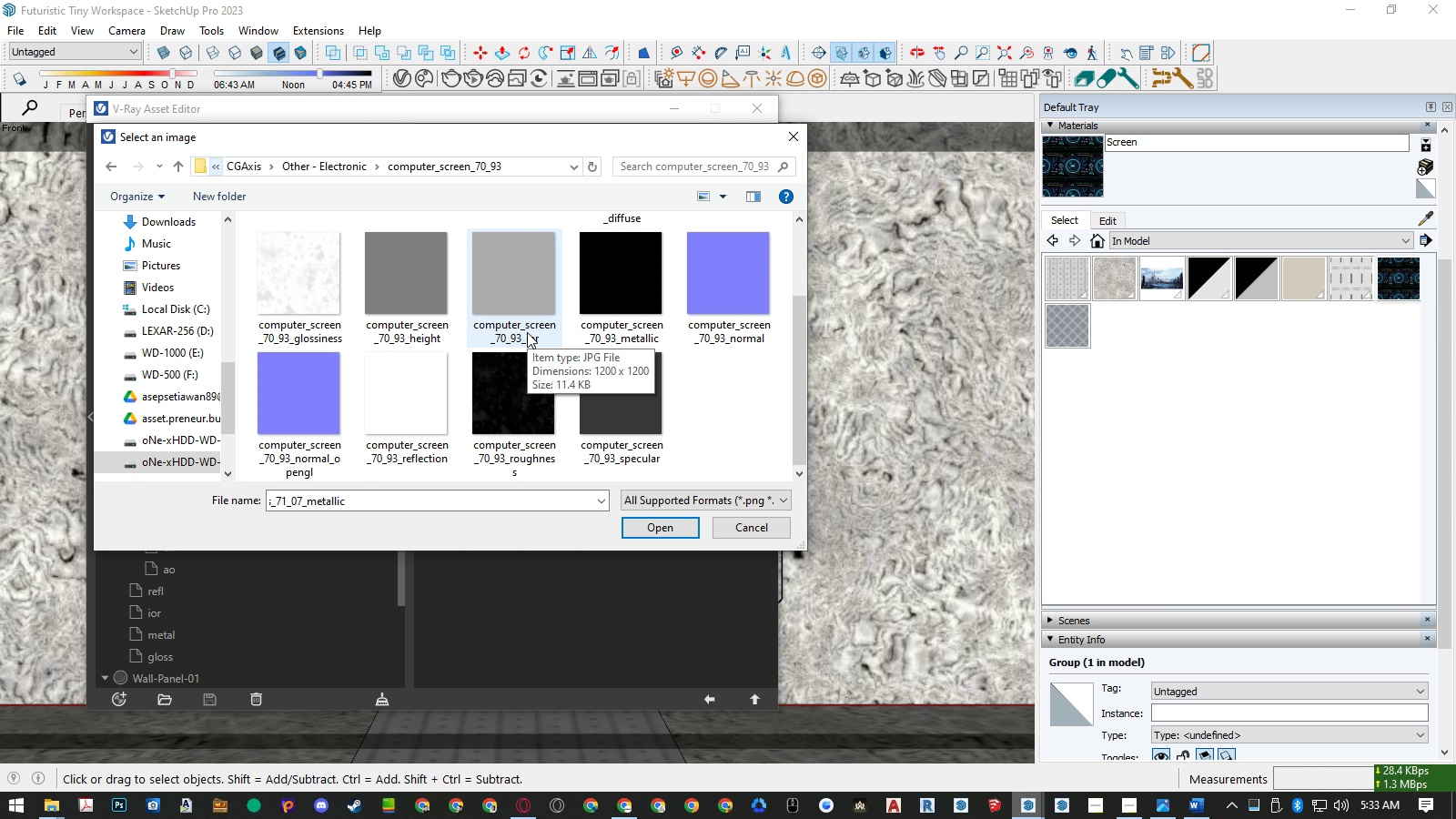 
left_click([613, 288])
 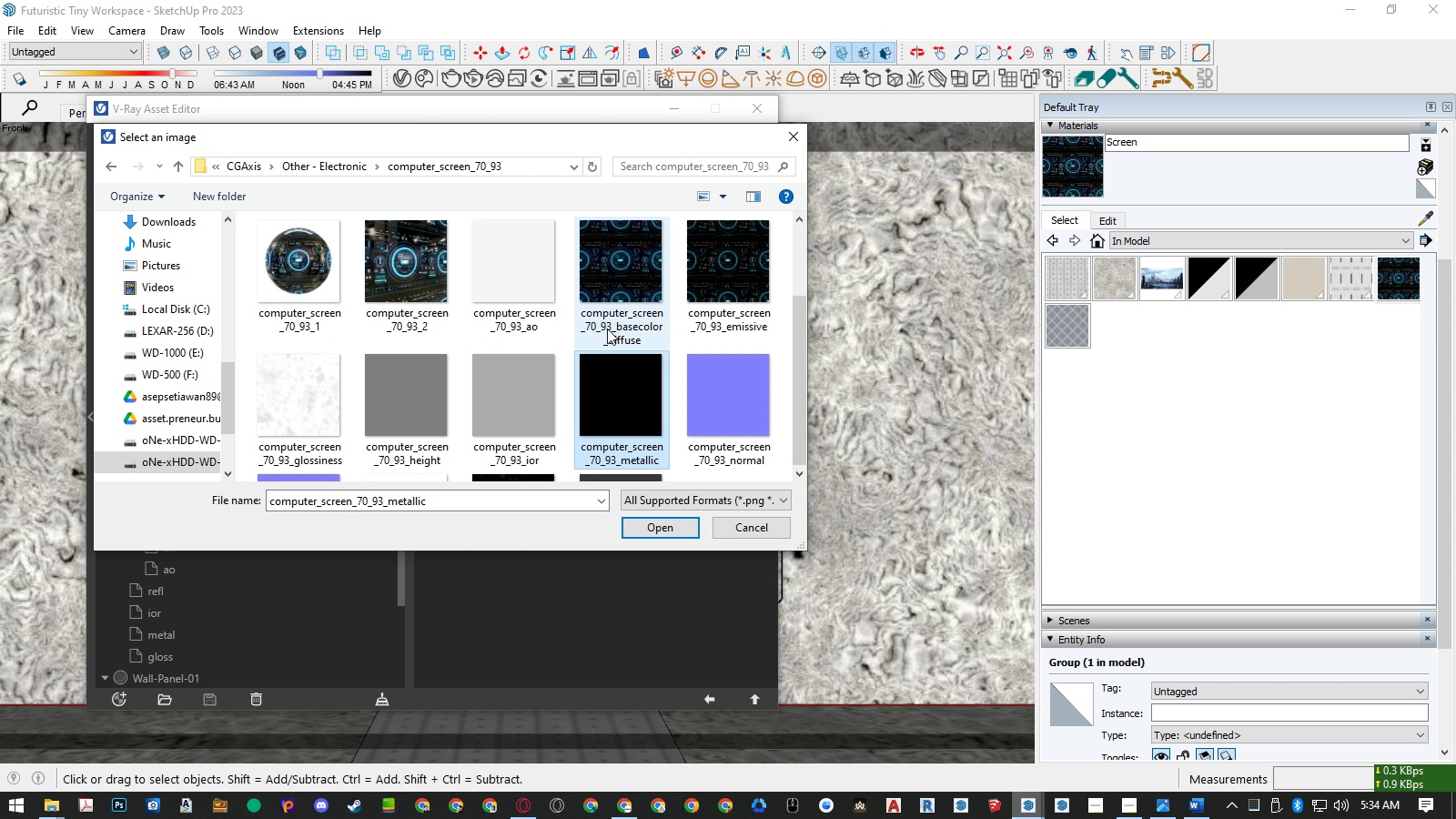 
scroll: coordinate [607, 329], scroll_direction: up, amount: 1.0
 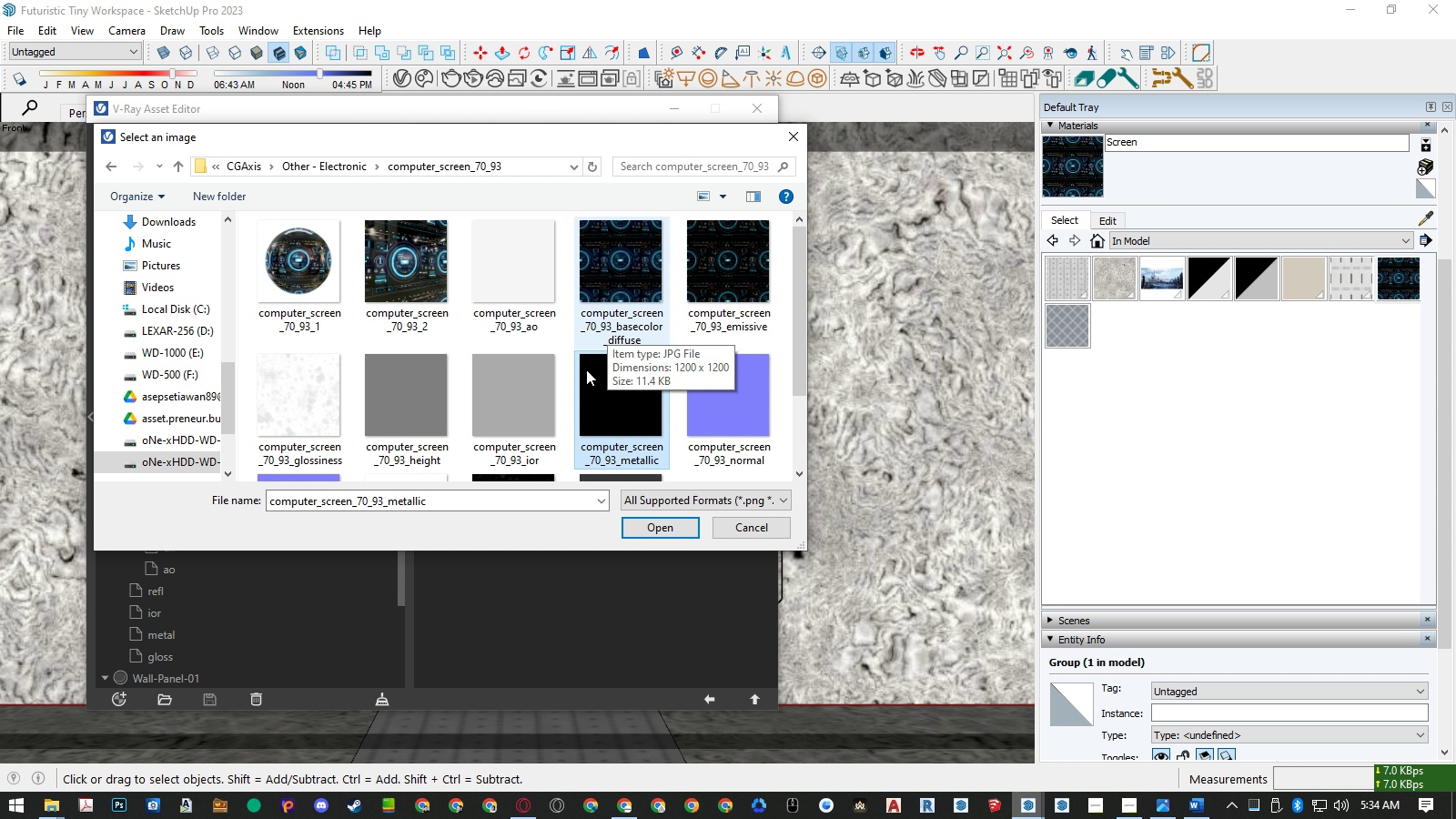 
key(Enter)
 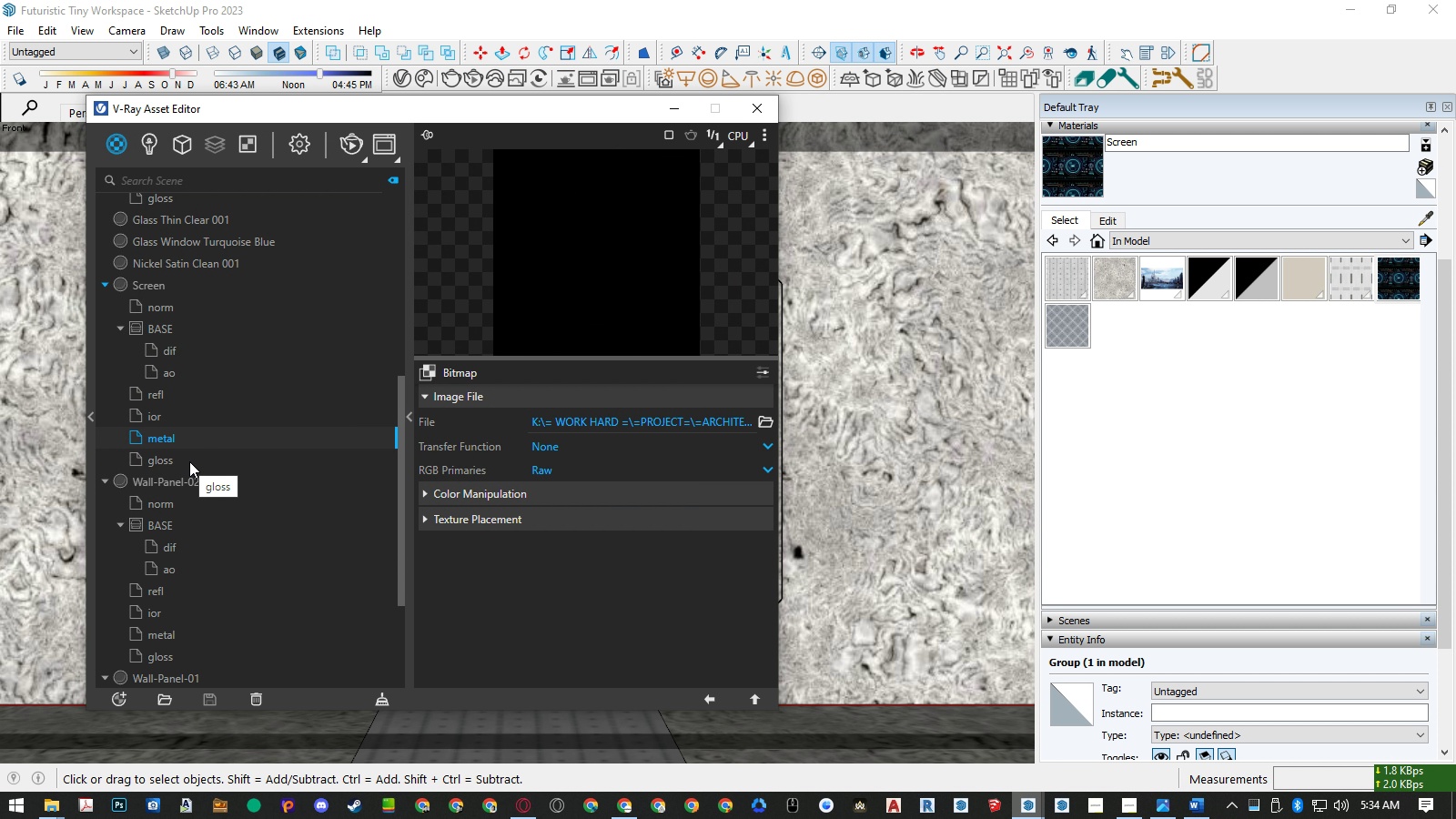 
left_click([189, 461])
 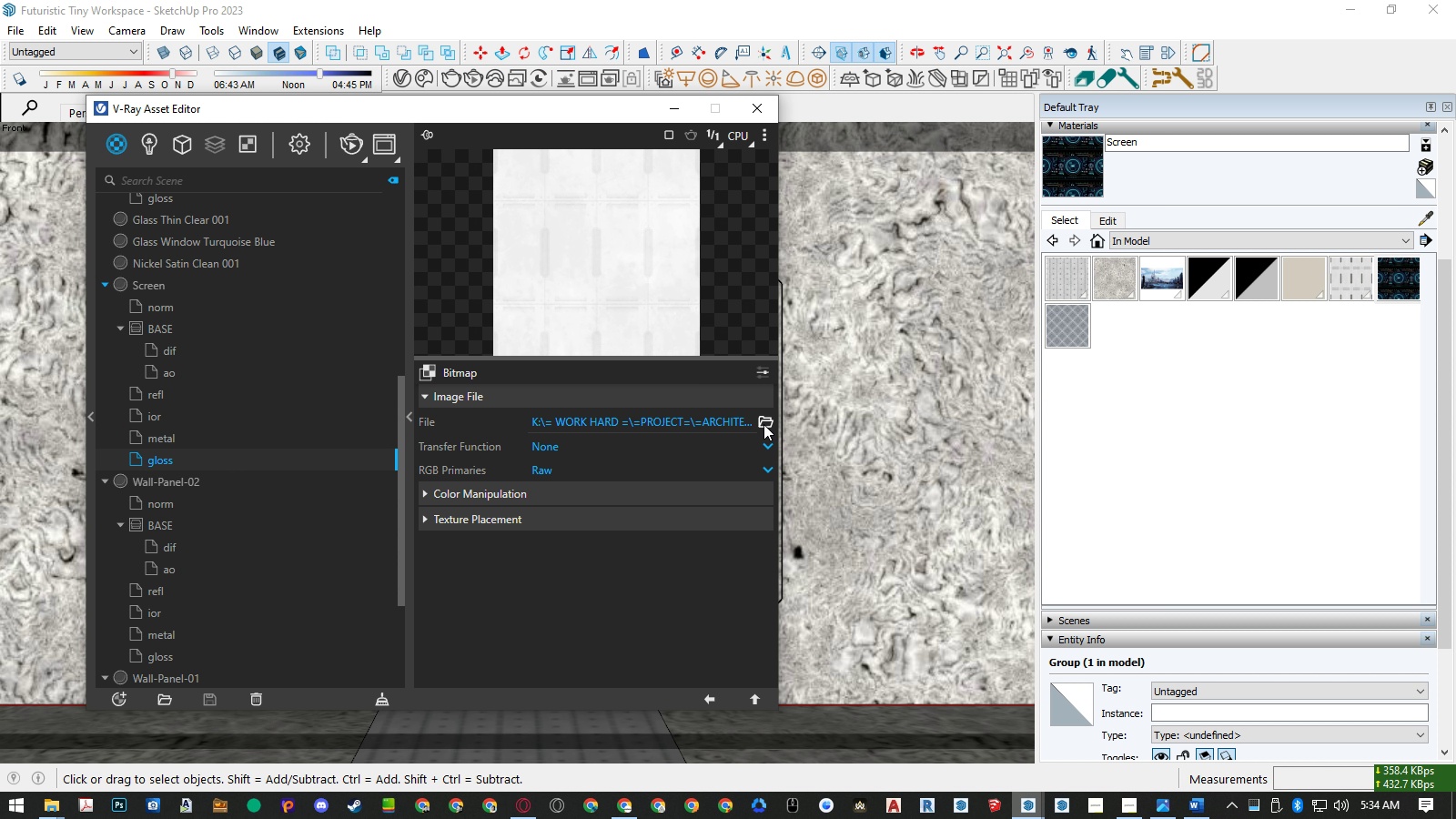 
left_click([763, 424])
 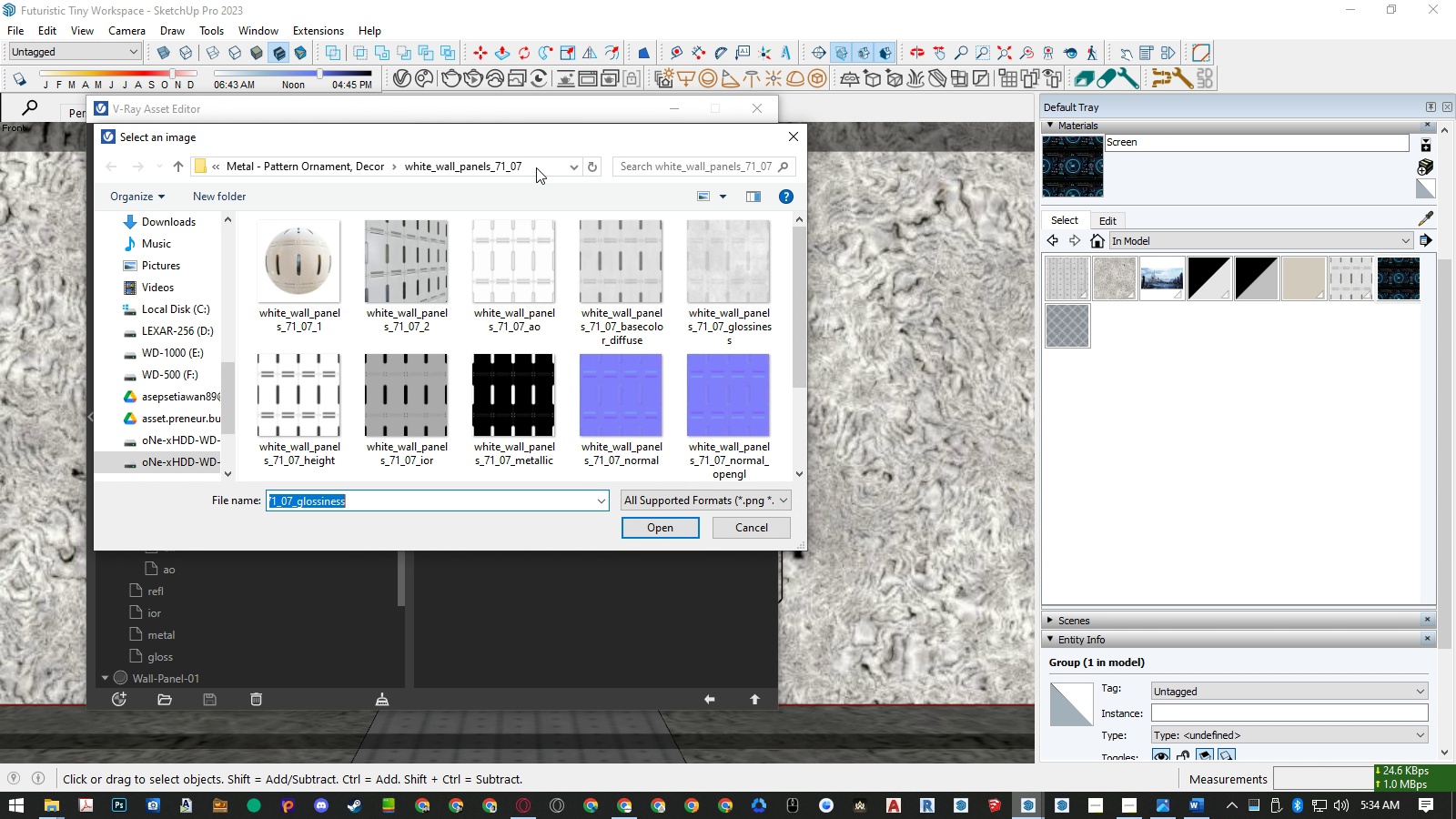 
key(Control+ControlLeft)
 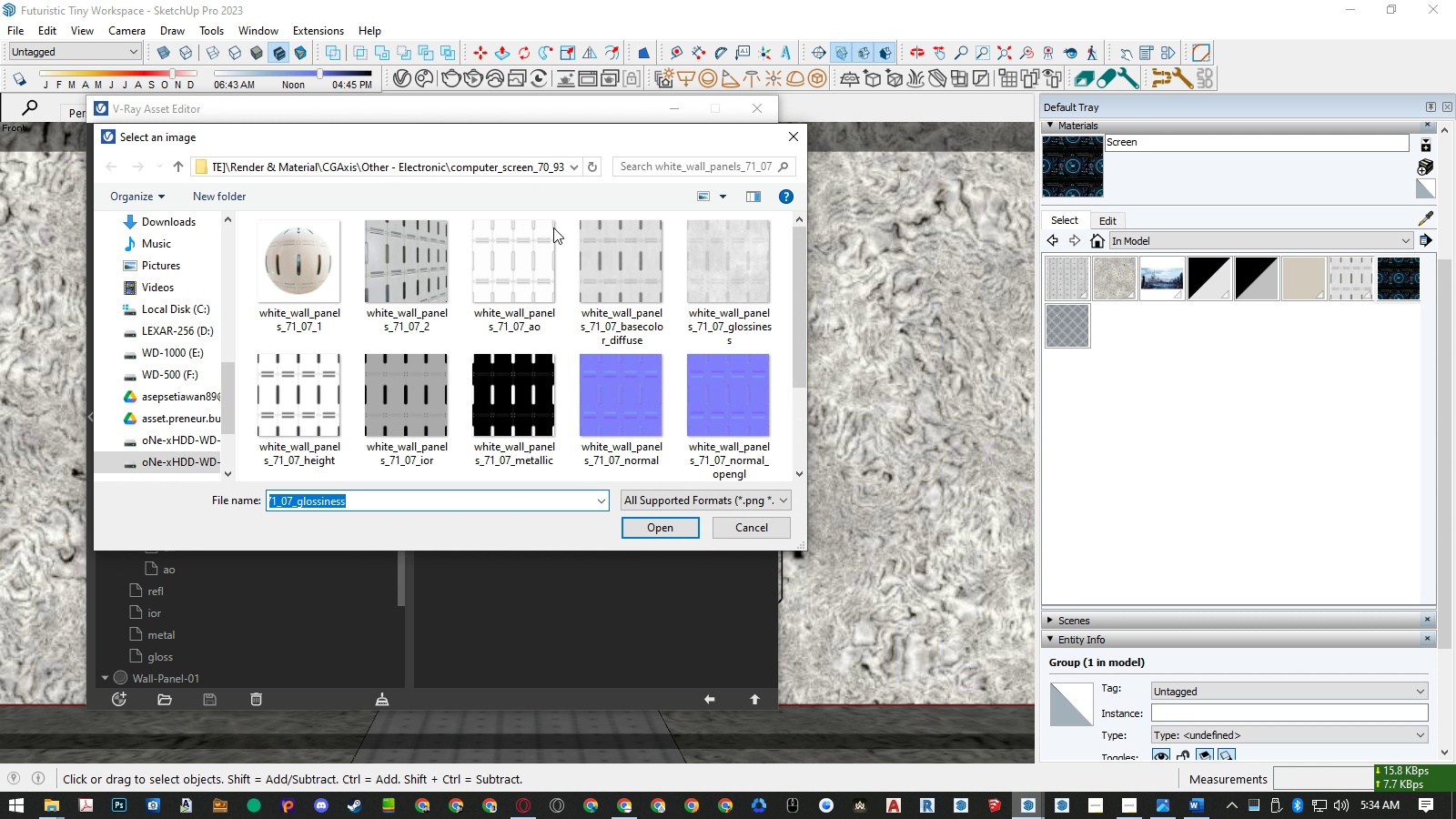 
key(Control+V)
 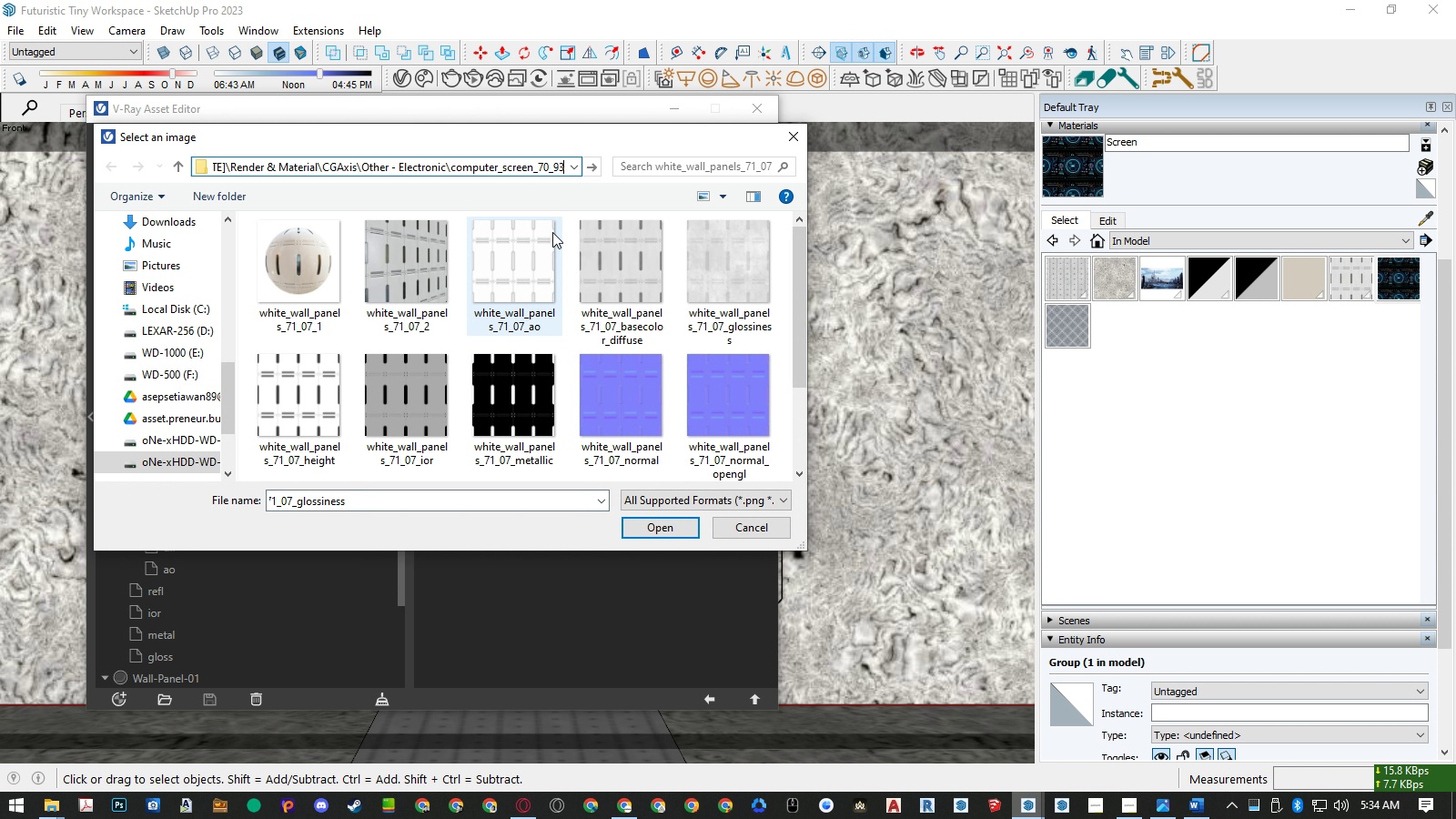 
key(Enter)
 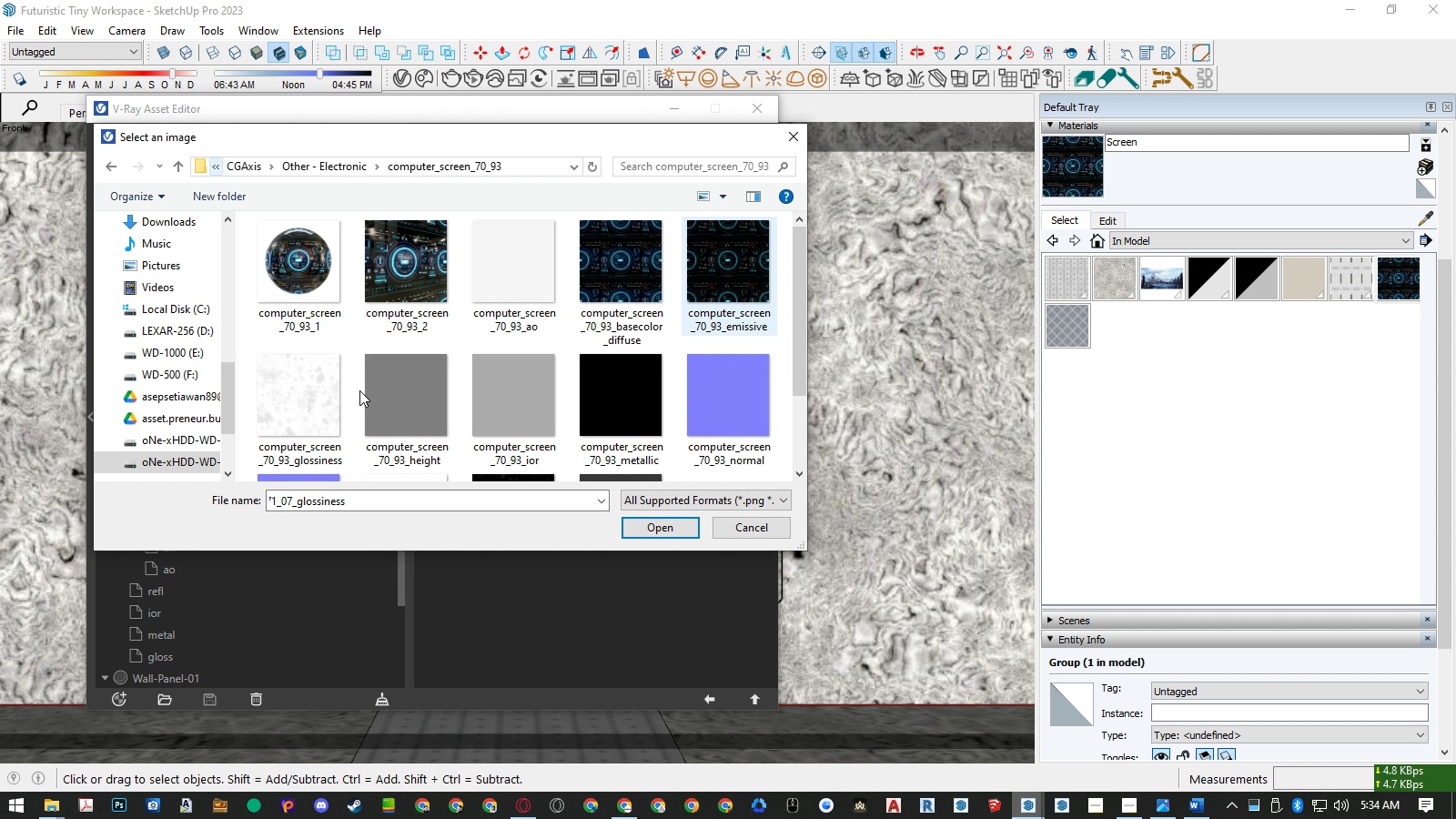 
double_click([328, 398])
 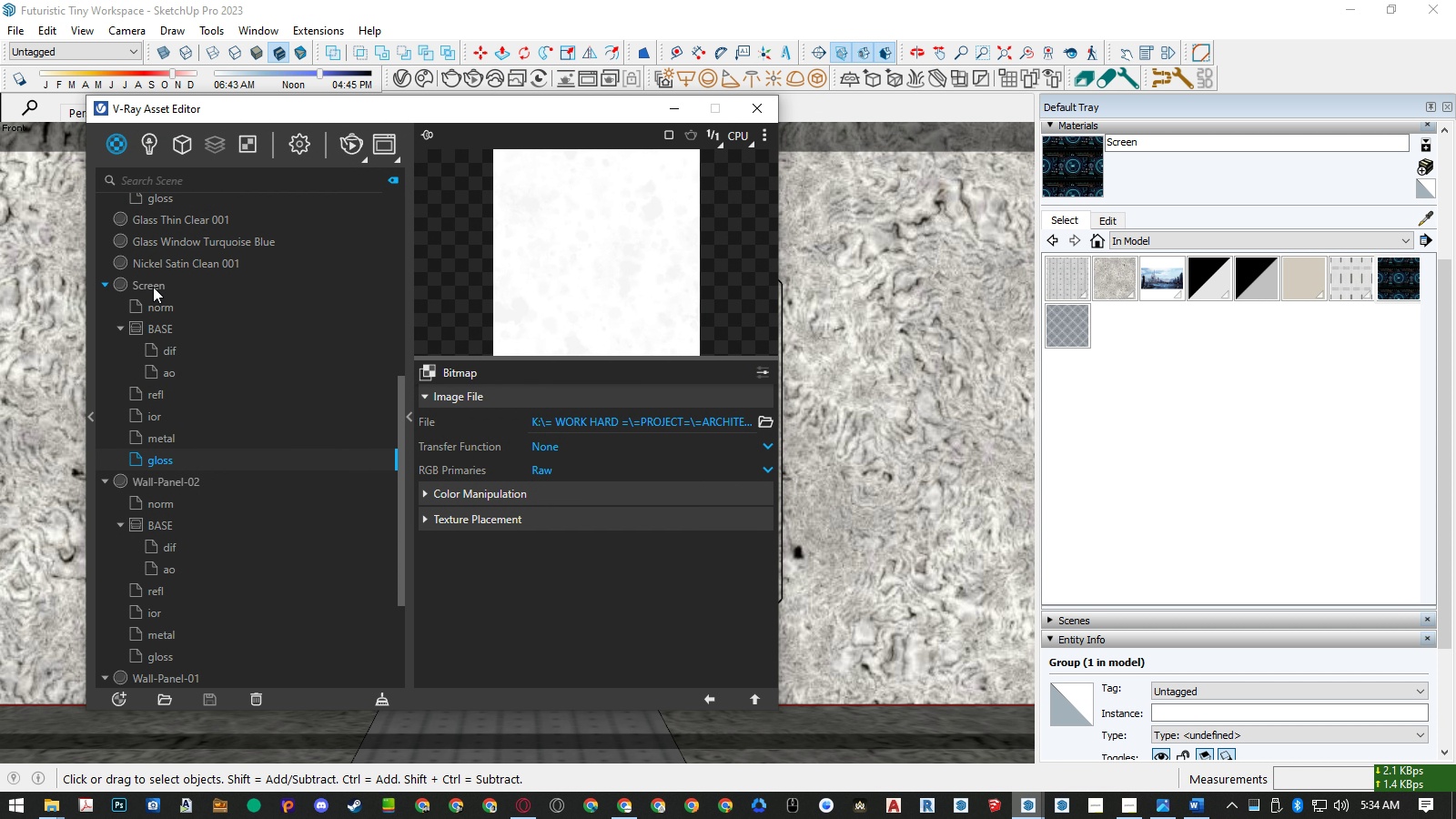 
left_click([153, 287])
 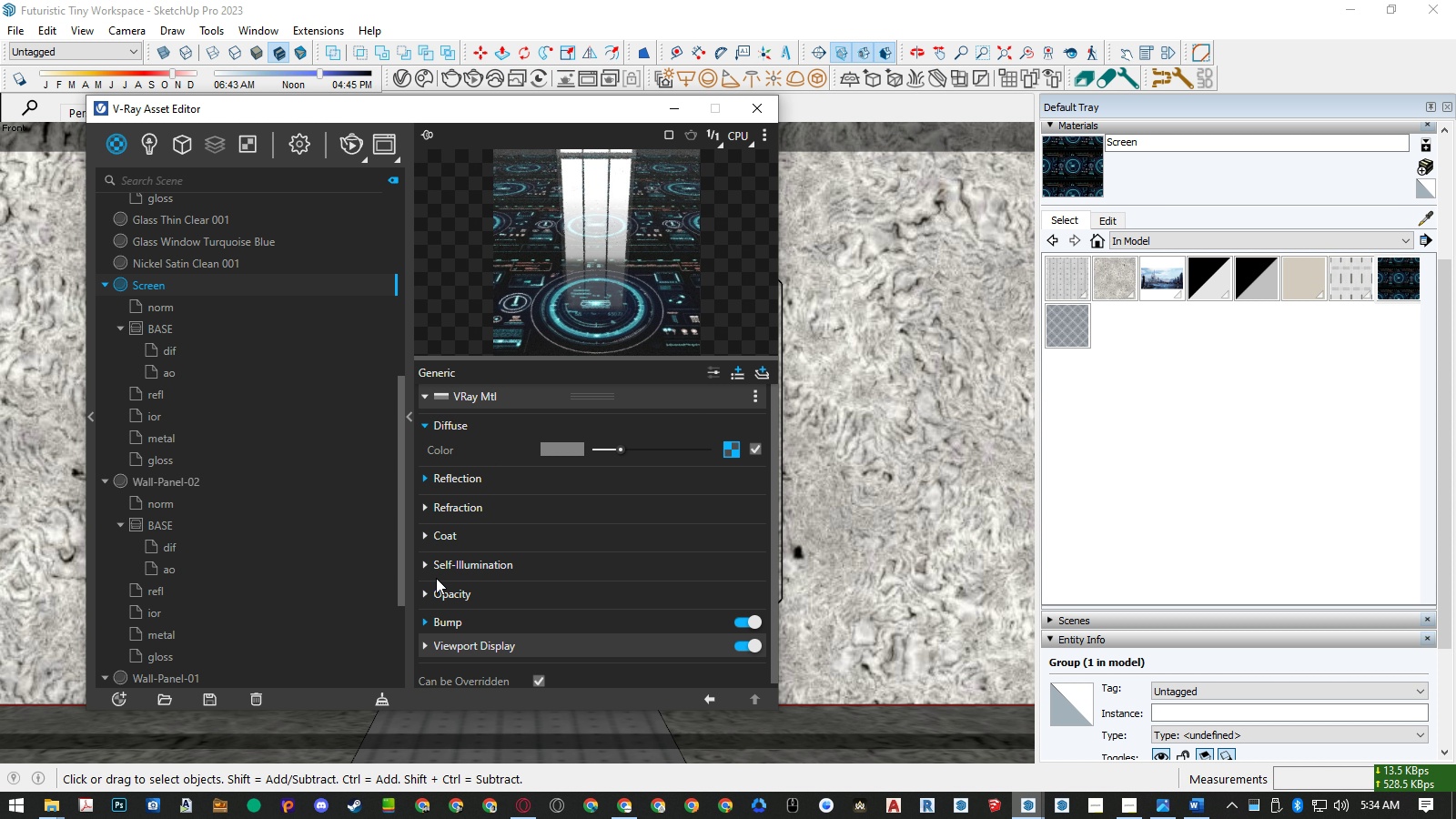 
left_click([426, 564])
 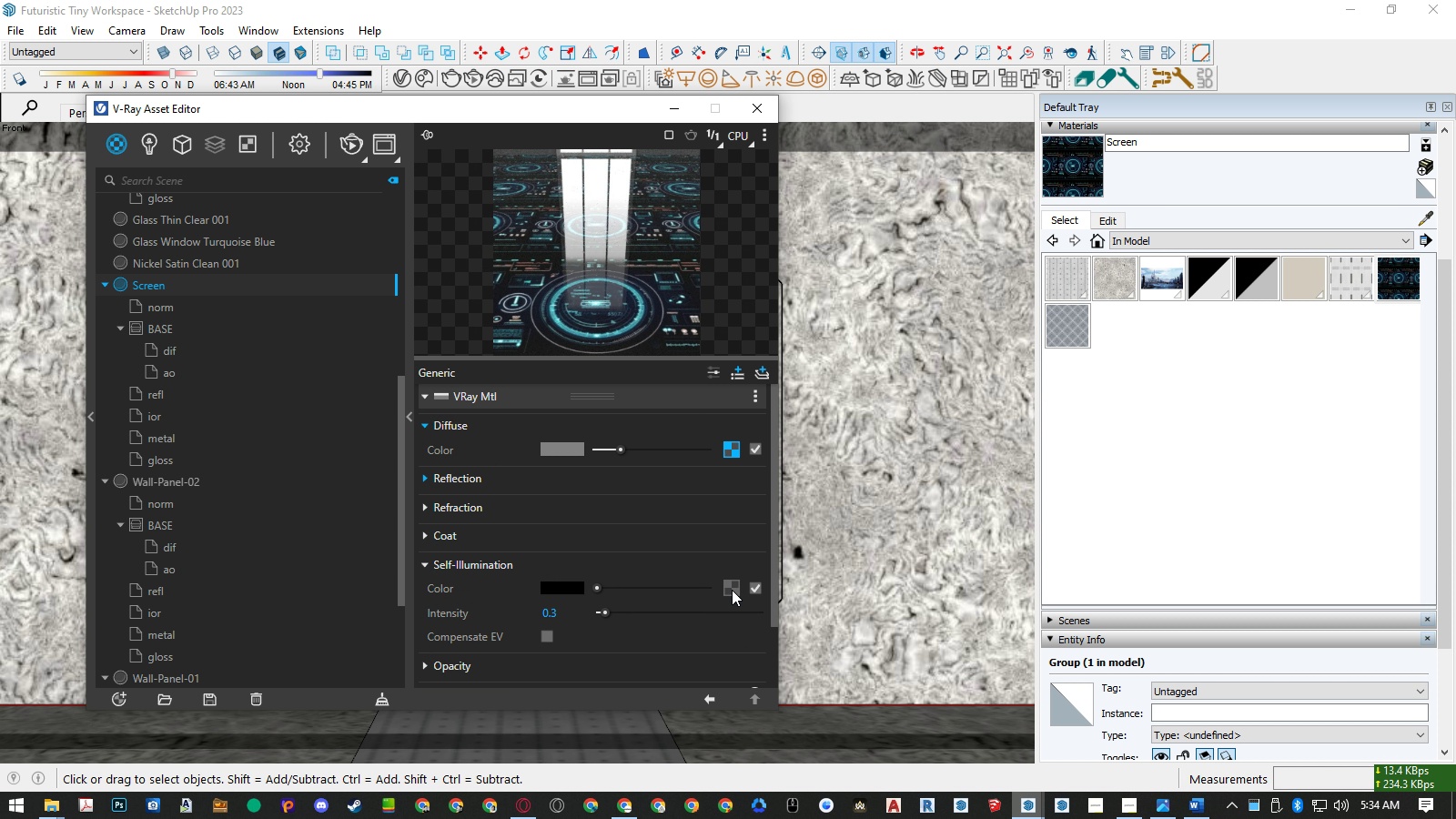 
left_click([733, 590])
 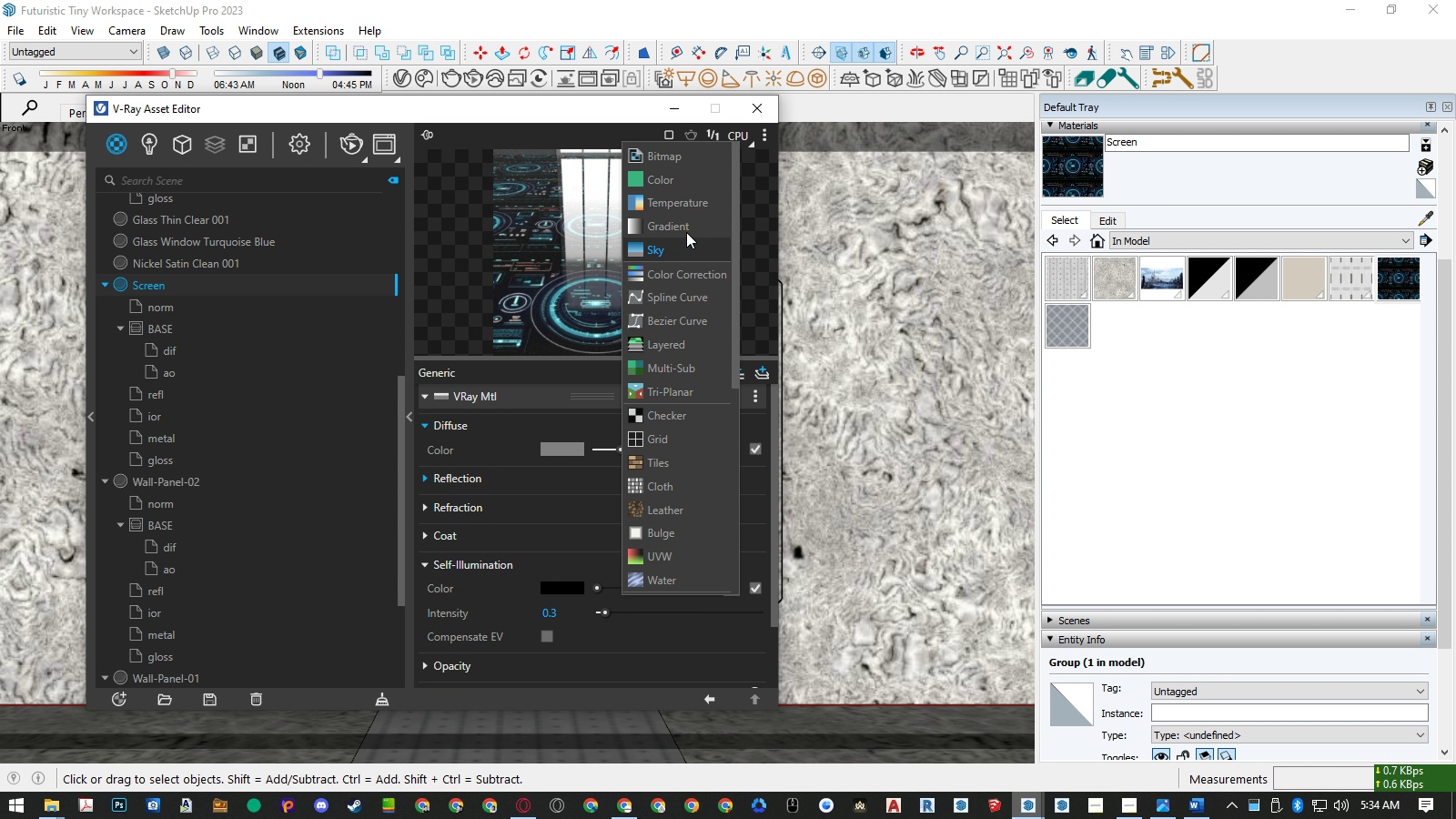 
left_click([671, 158])
 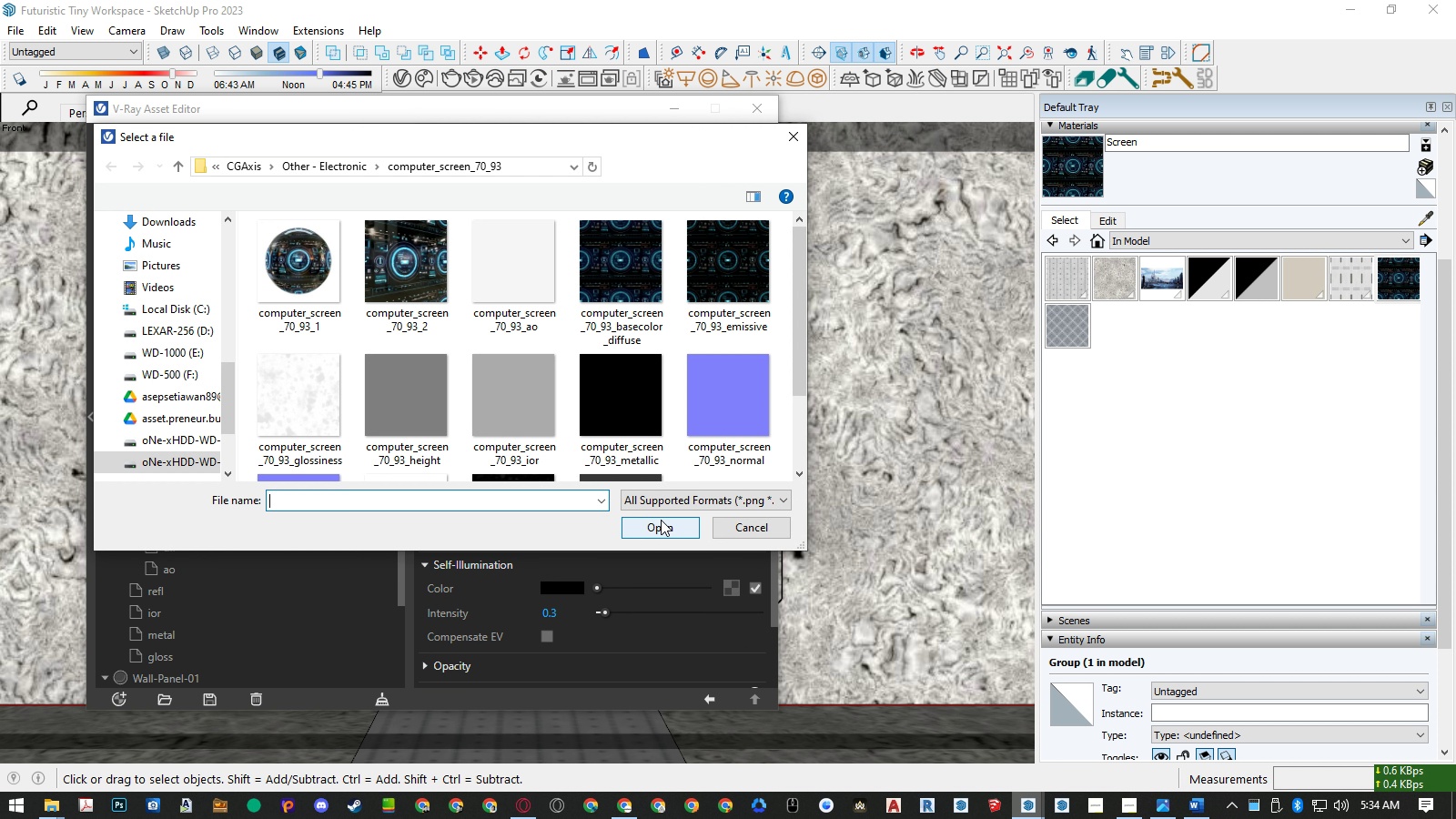 
mouse_move([560, 202])
 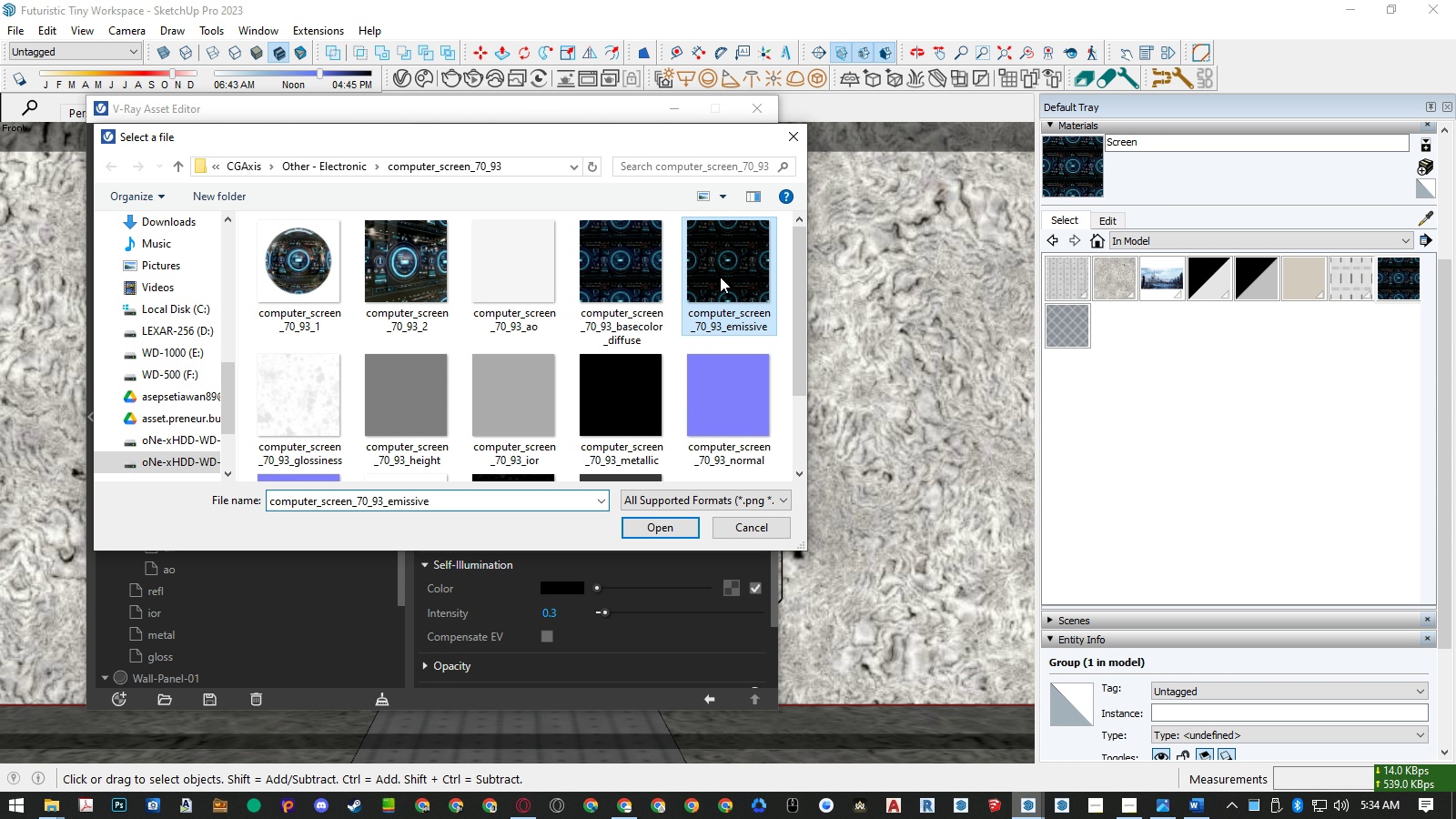 
double_click([720, 277])
 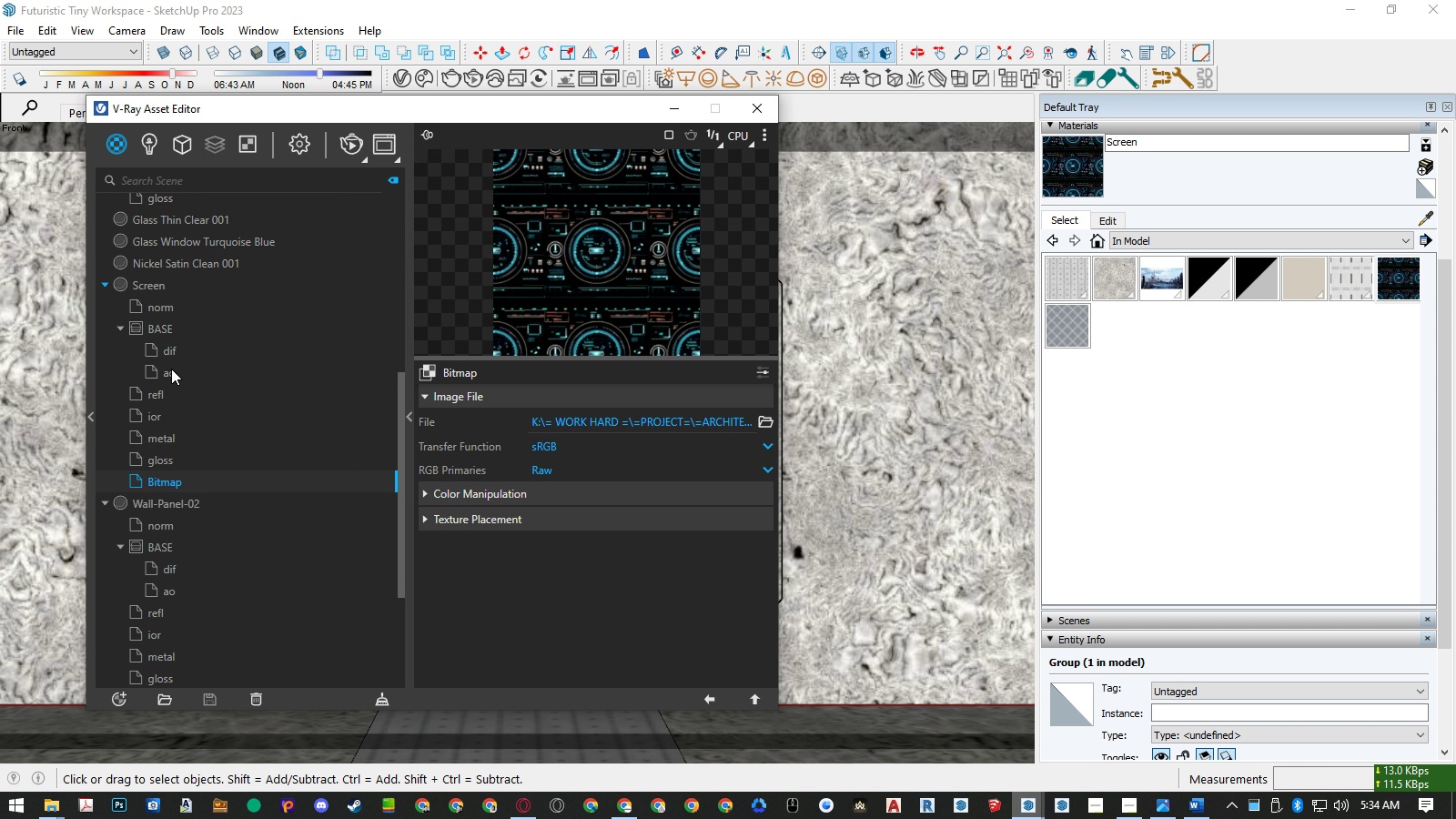 
wait(5.98)
 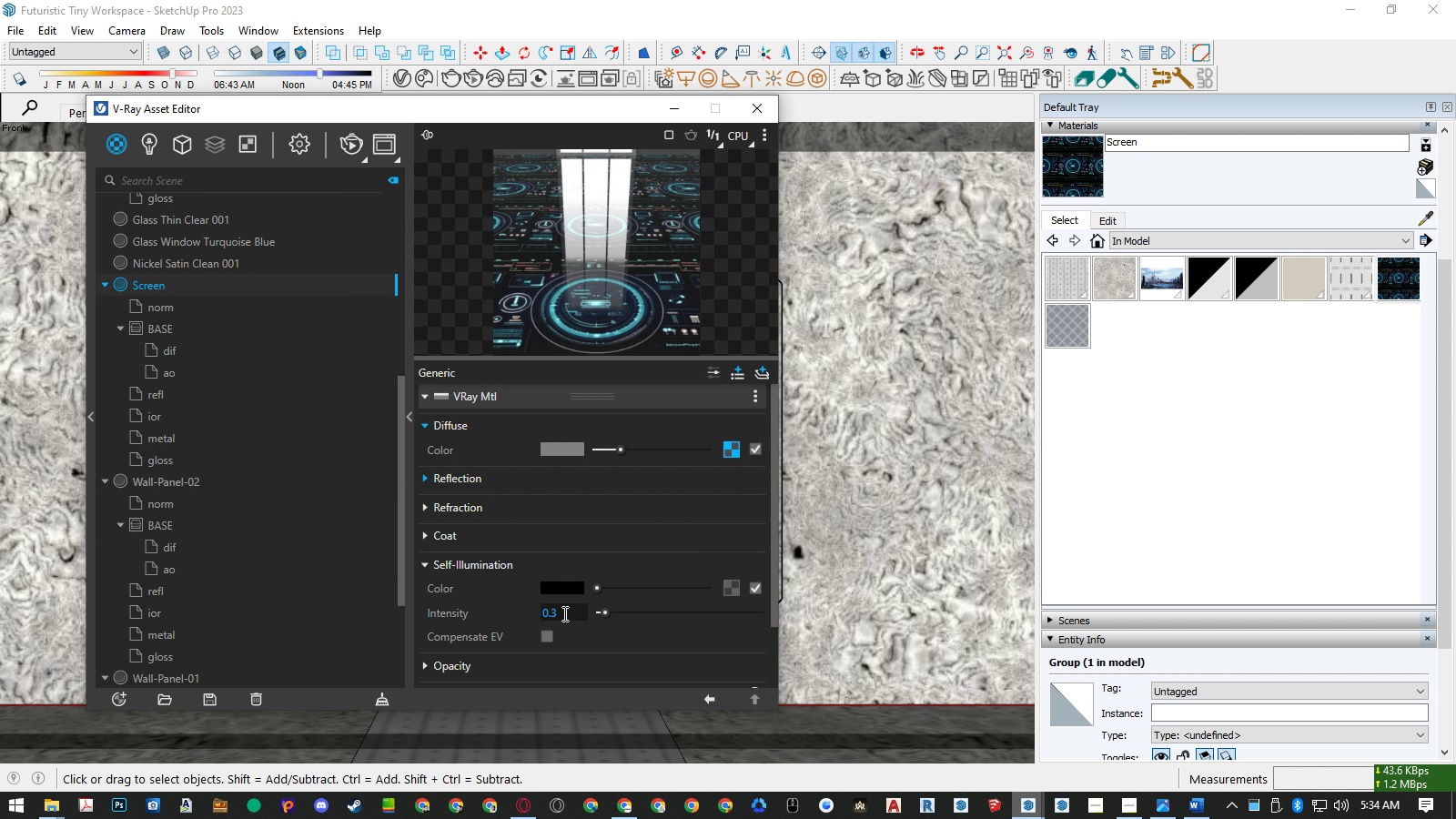 
double_click([164, 480])
 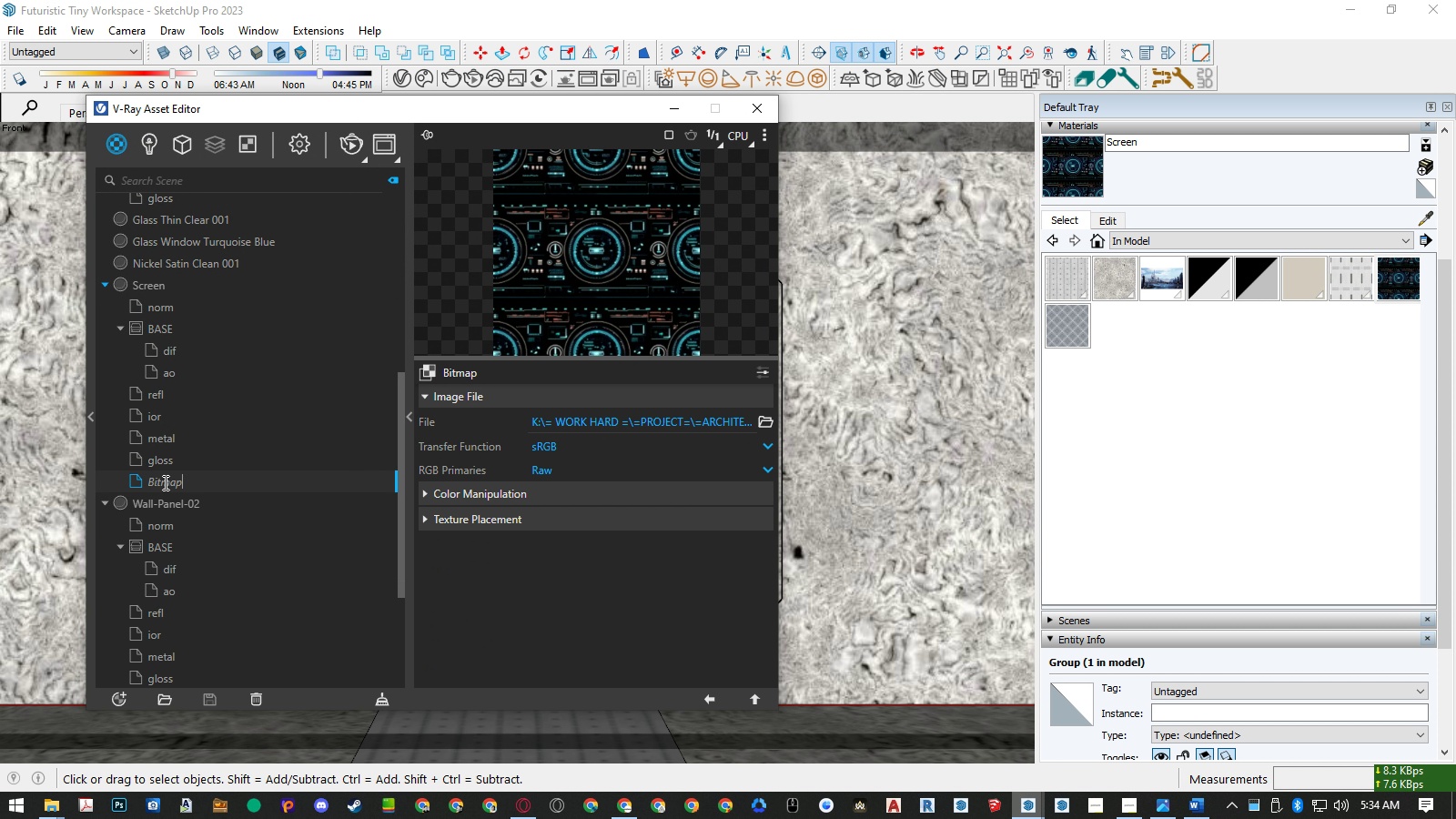 
triple_click([164, 482])
 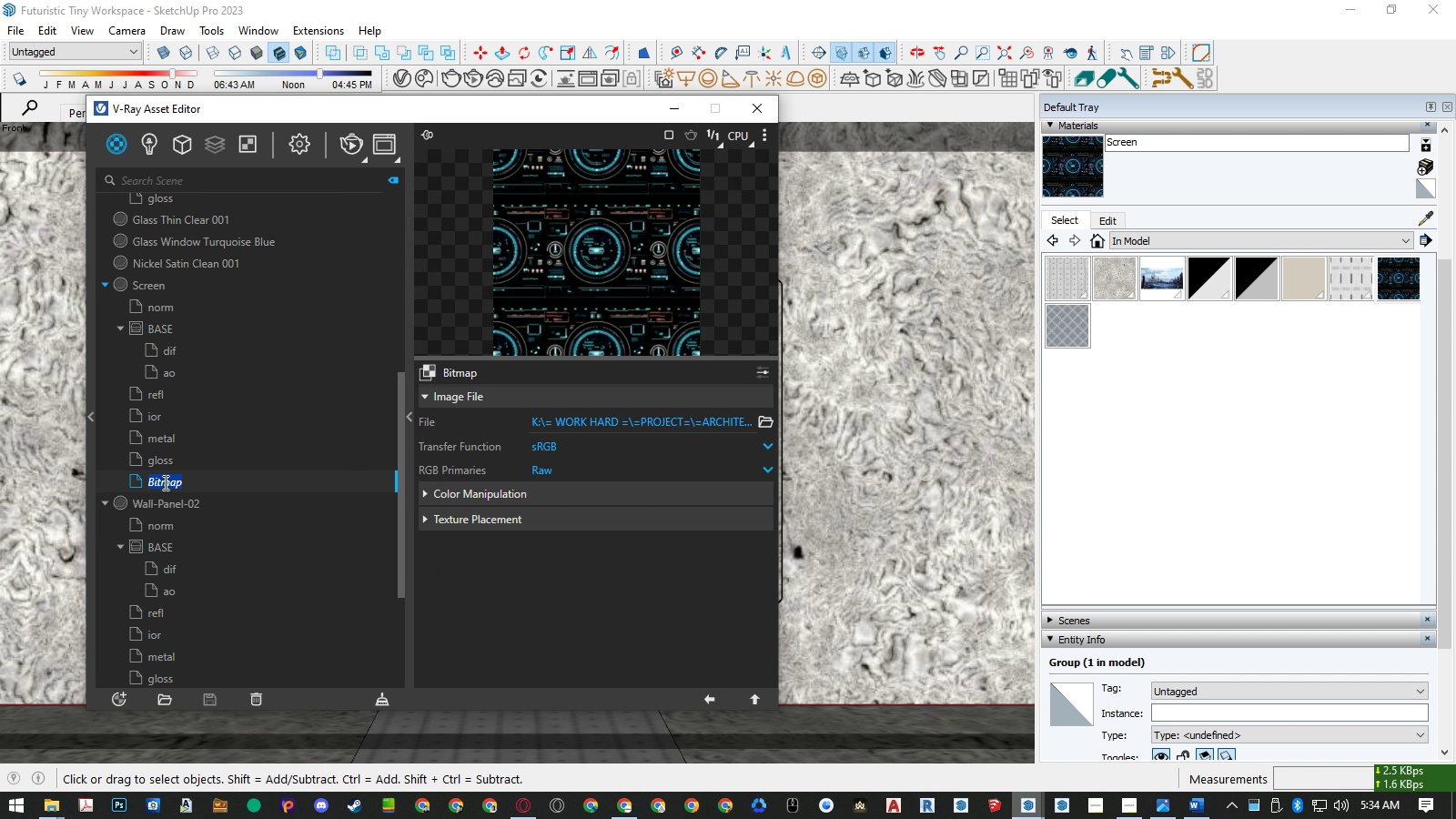 
triple_click([164, 482])
 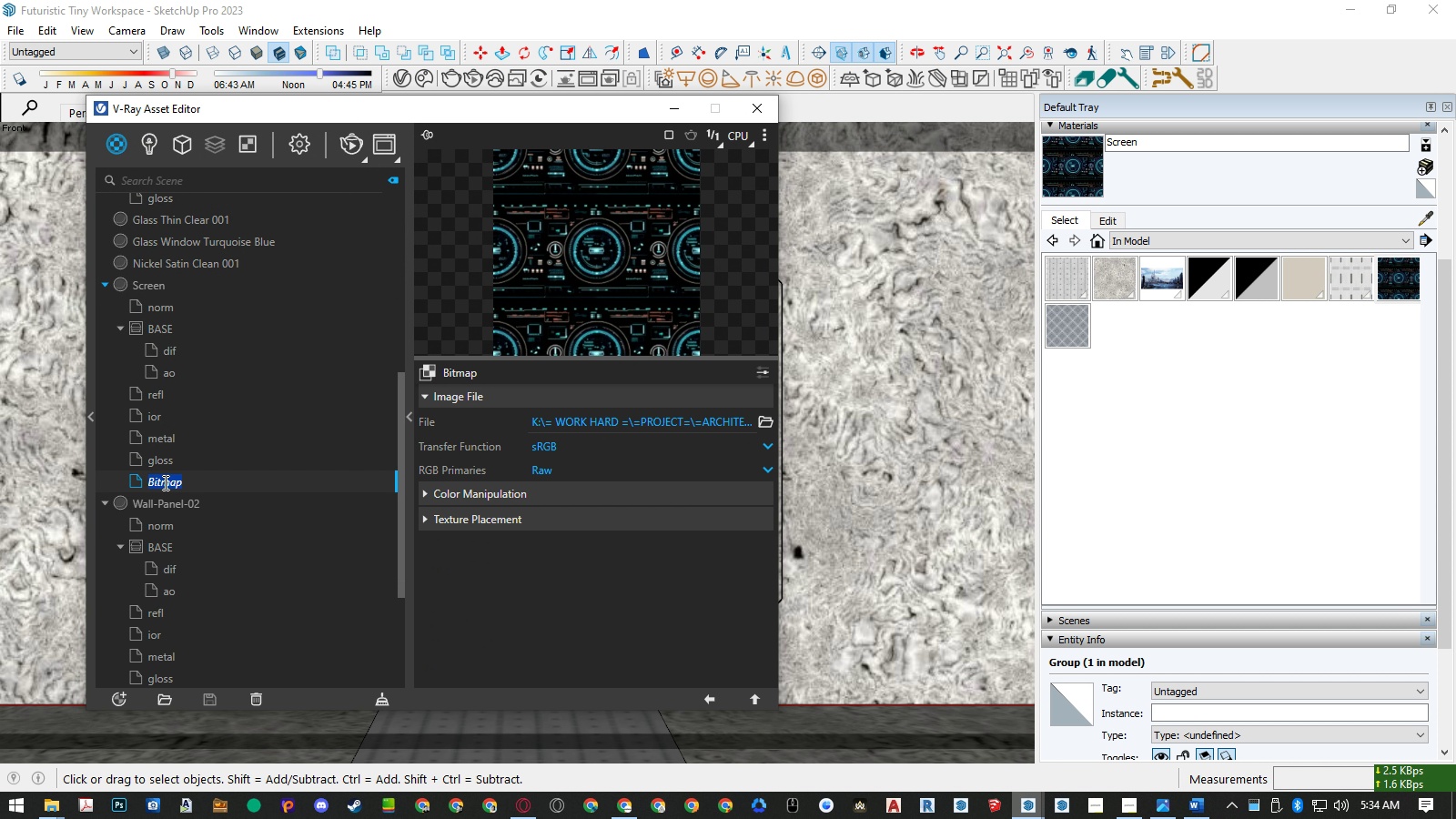 
type(emis)
 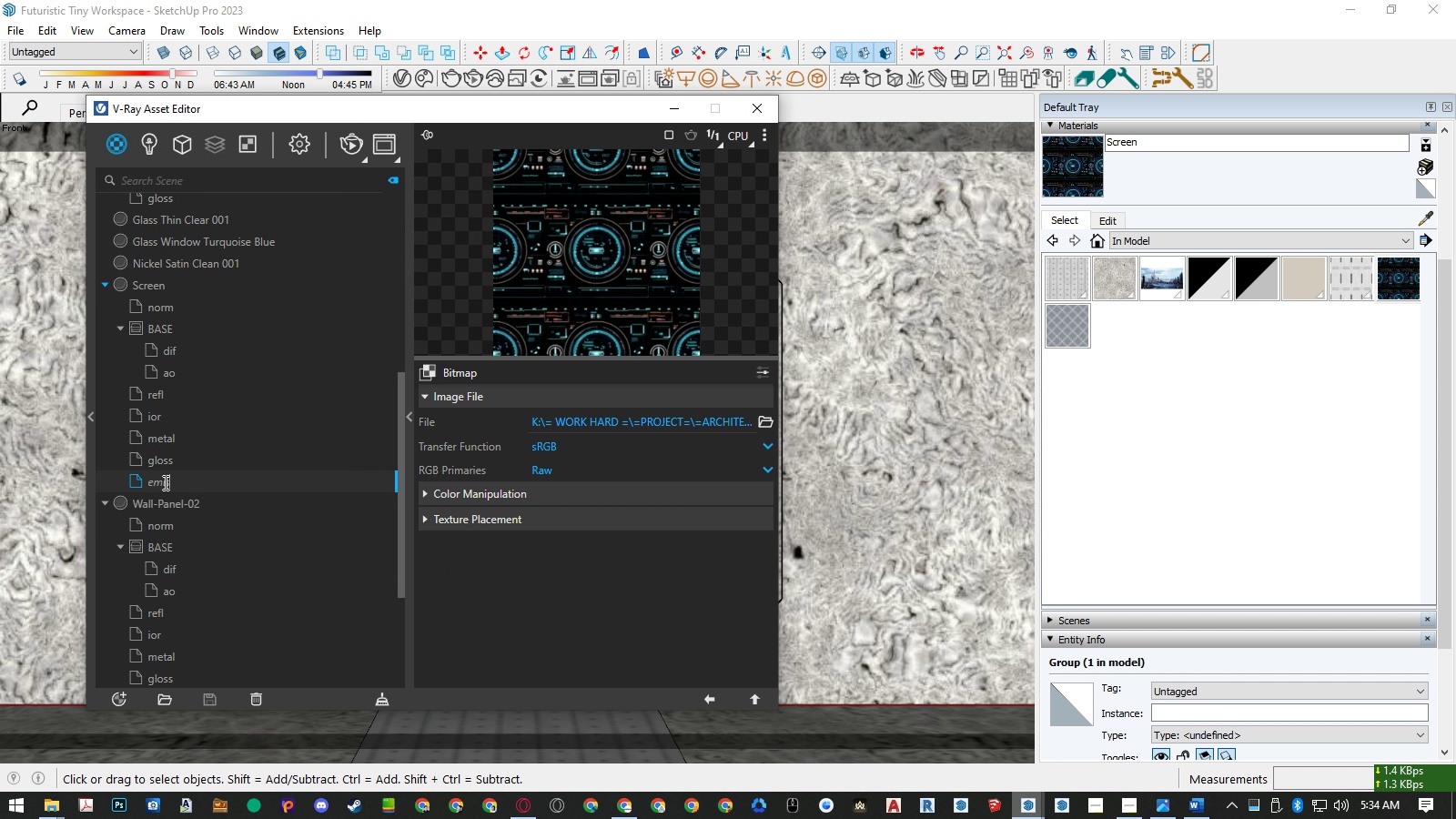 
key(Enter)
 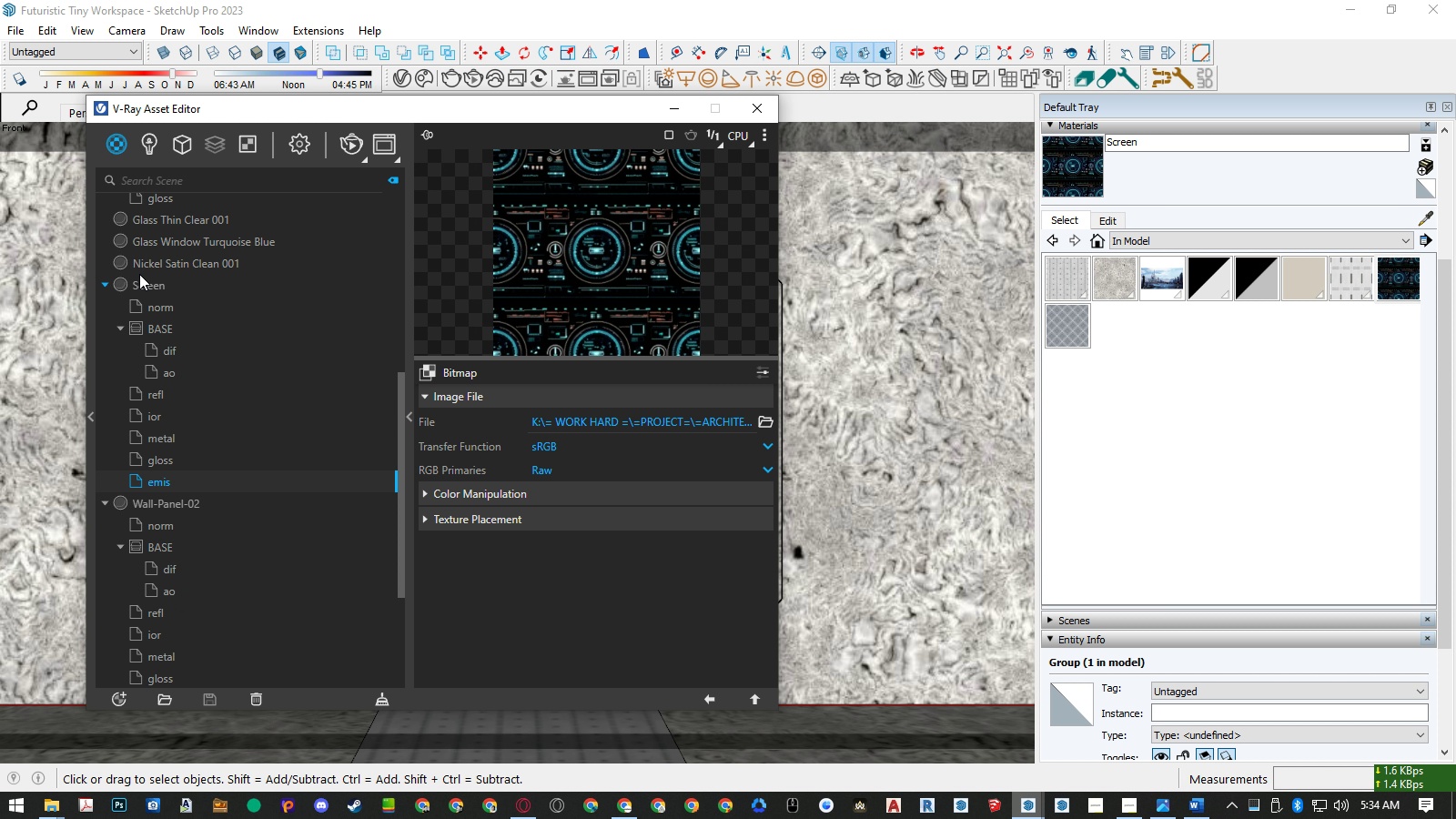 
left_click([139, 274])
 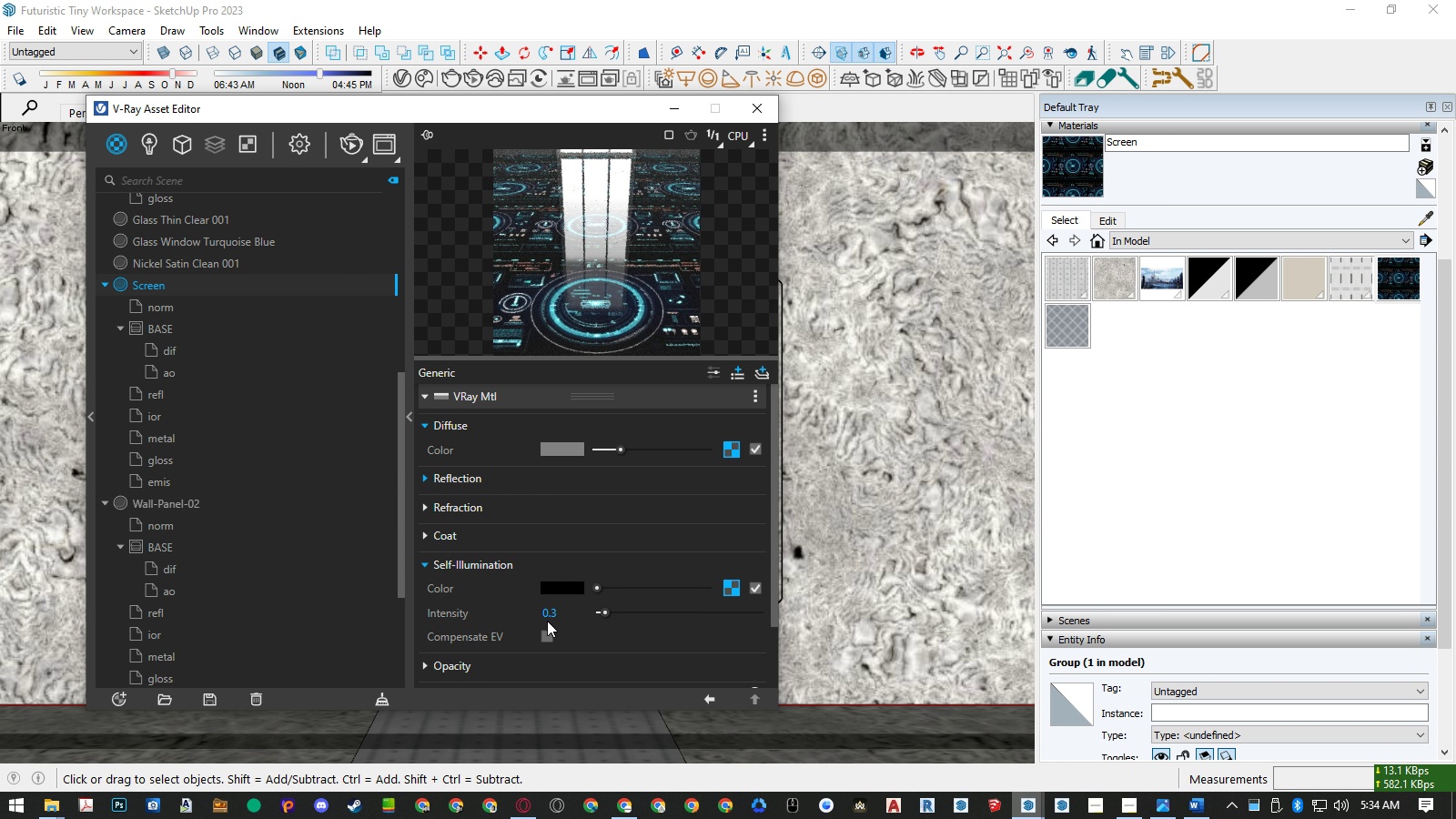 
left_click_drag(start_coordinate=[557, 613], to_coordinate=[533, 611])
 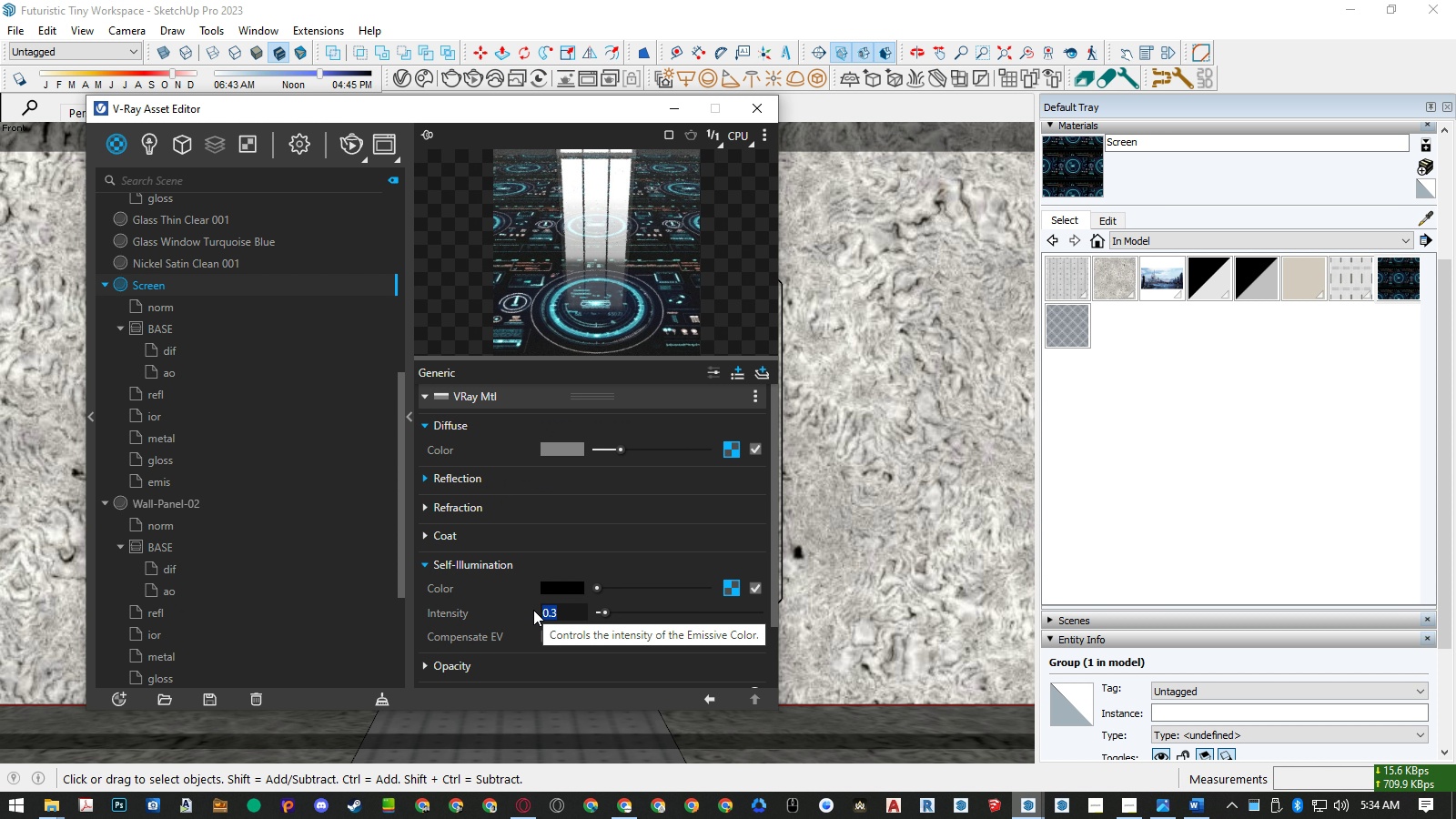 
key(Numpad1)
 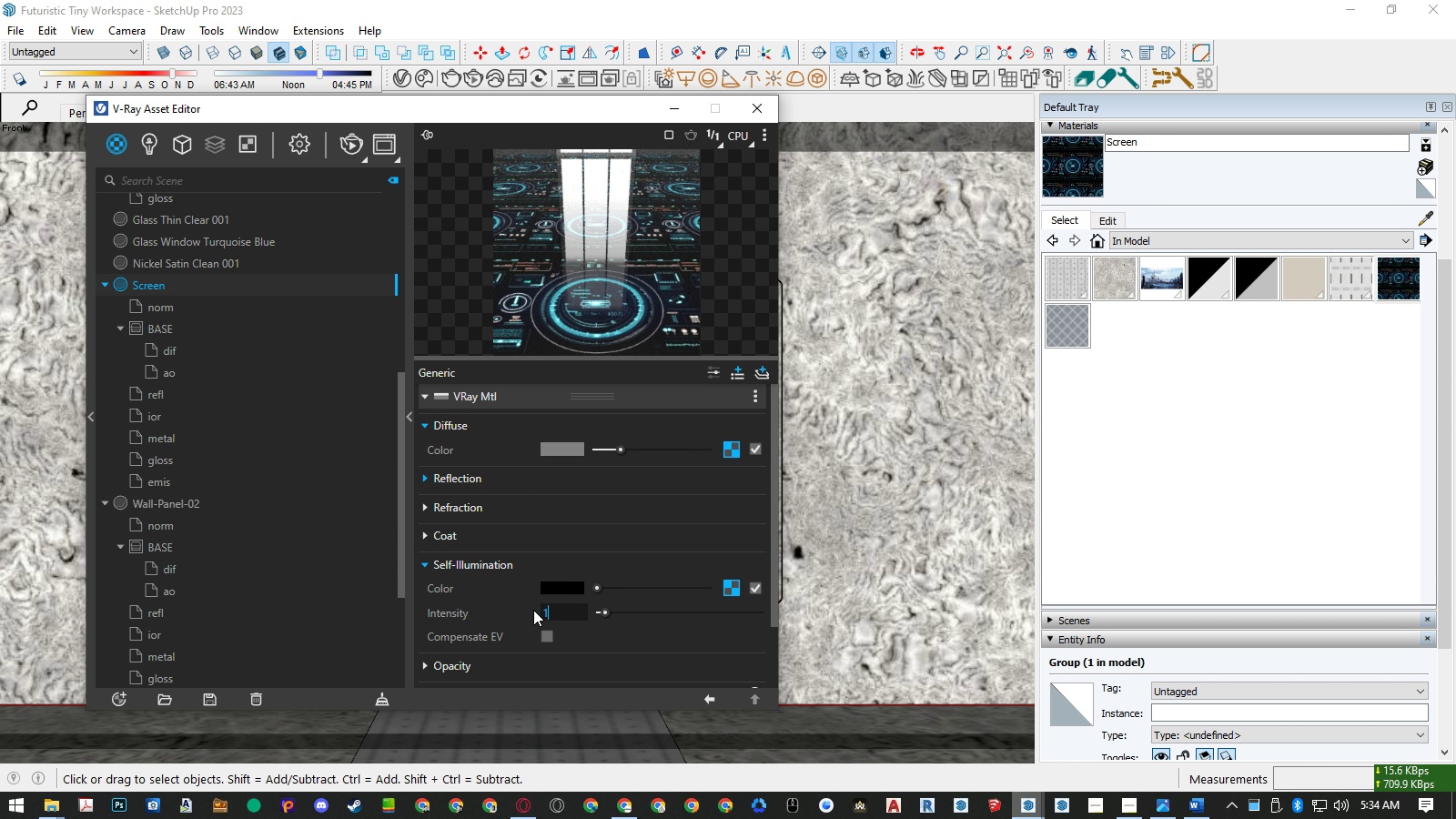 
key(NumpadEnter)
 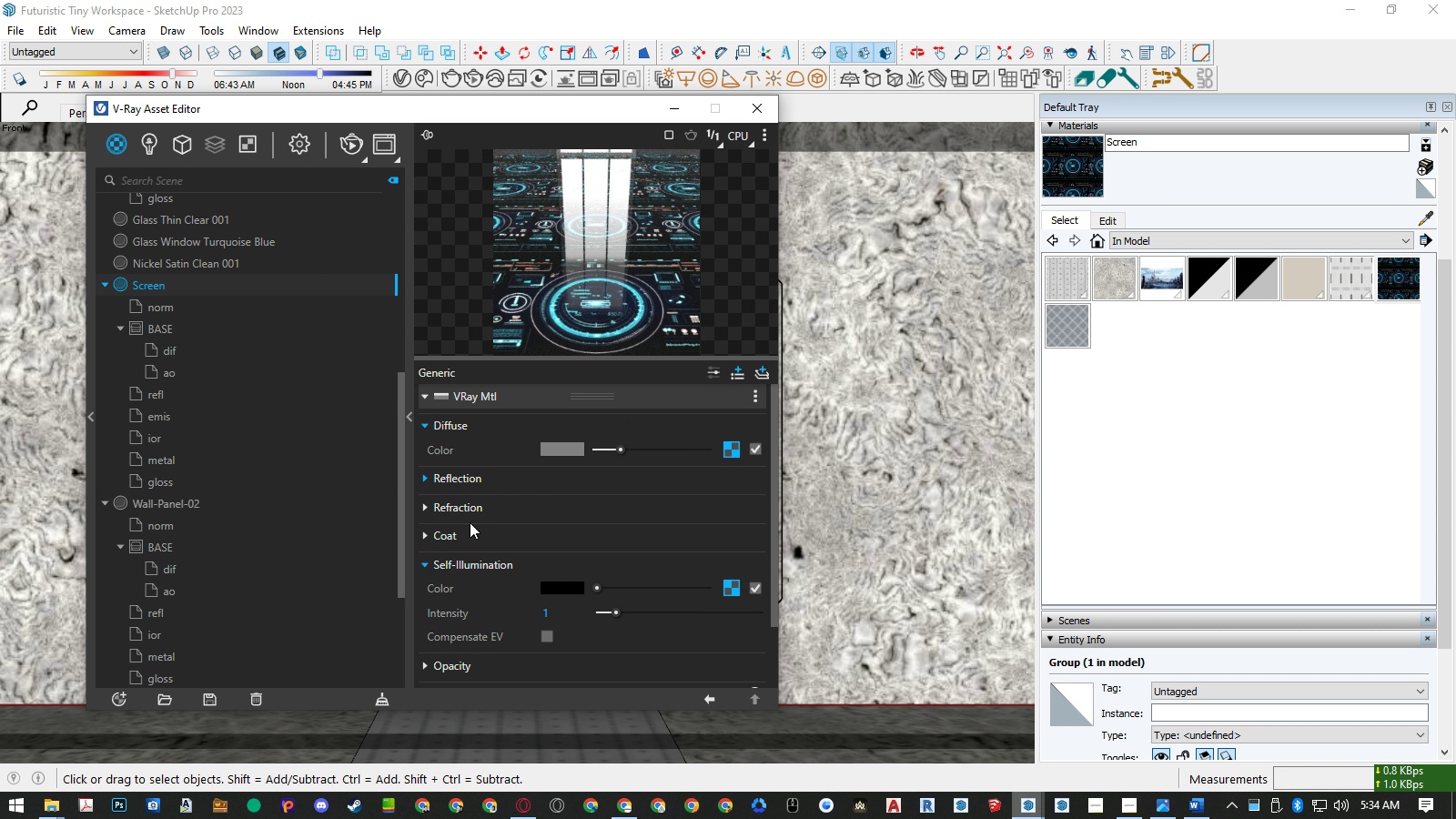 
left_click([167, 438])
 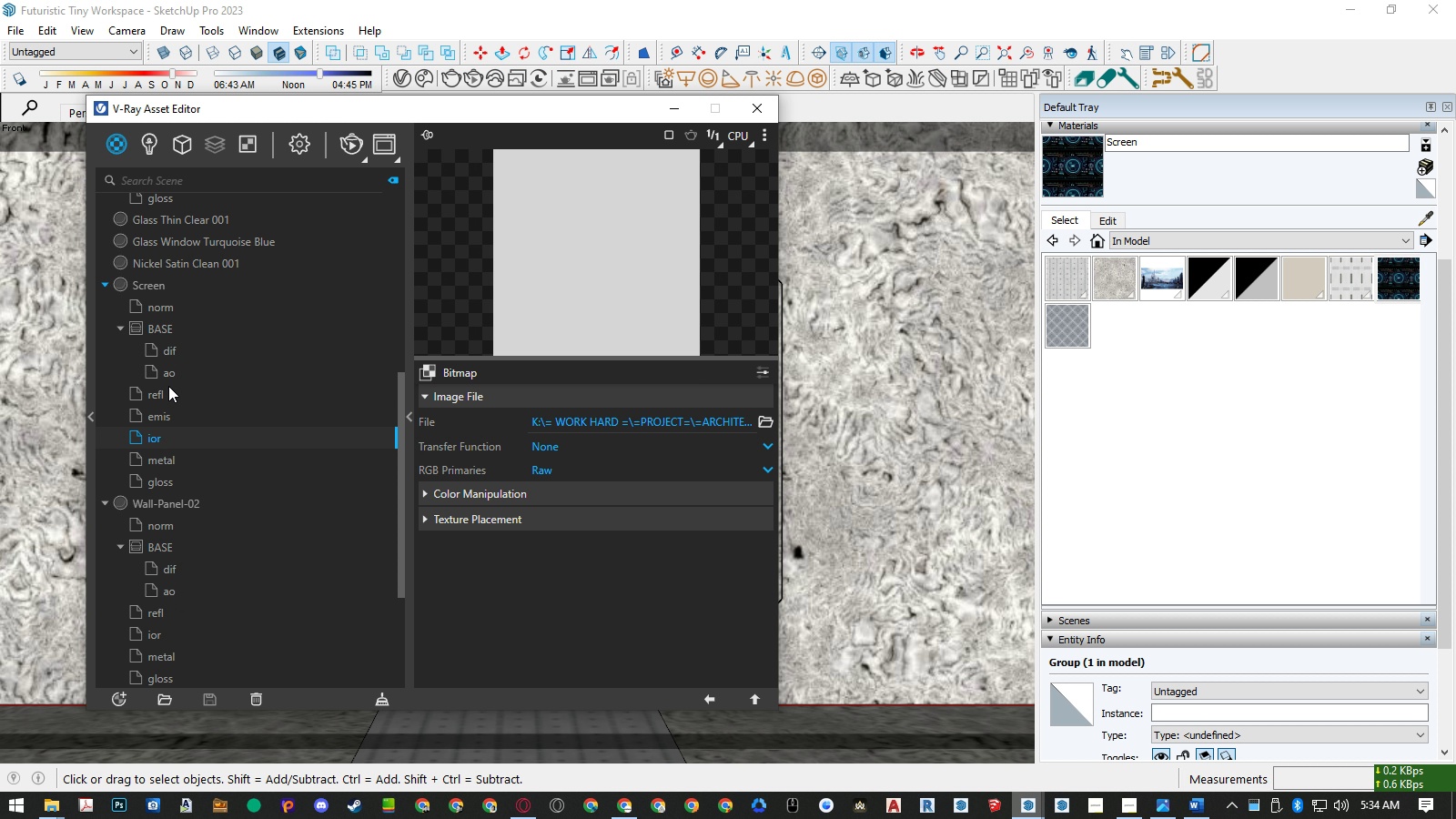 
left_click([168, 416])
 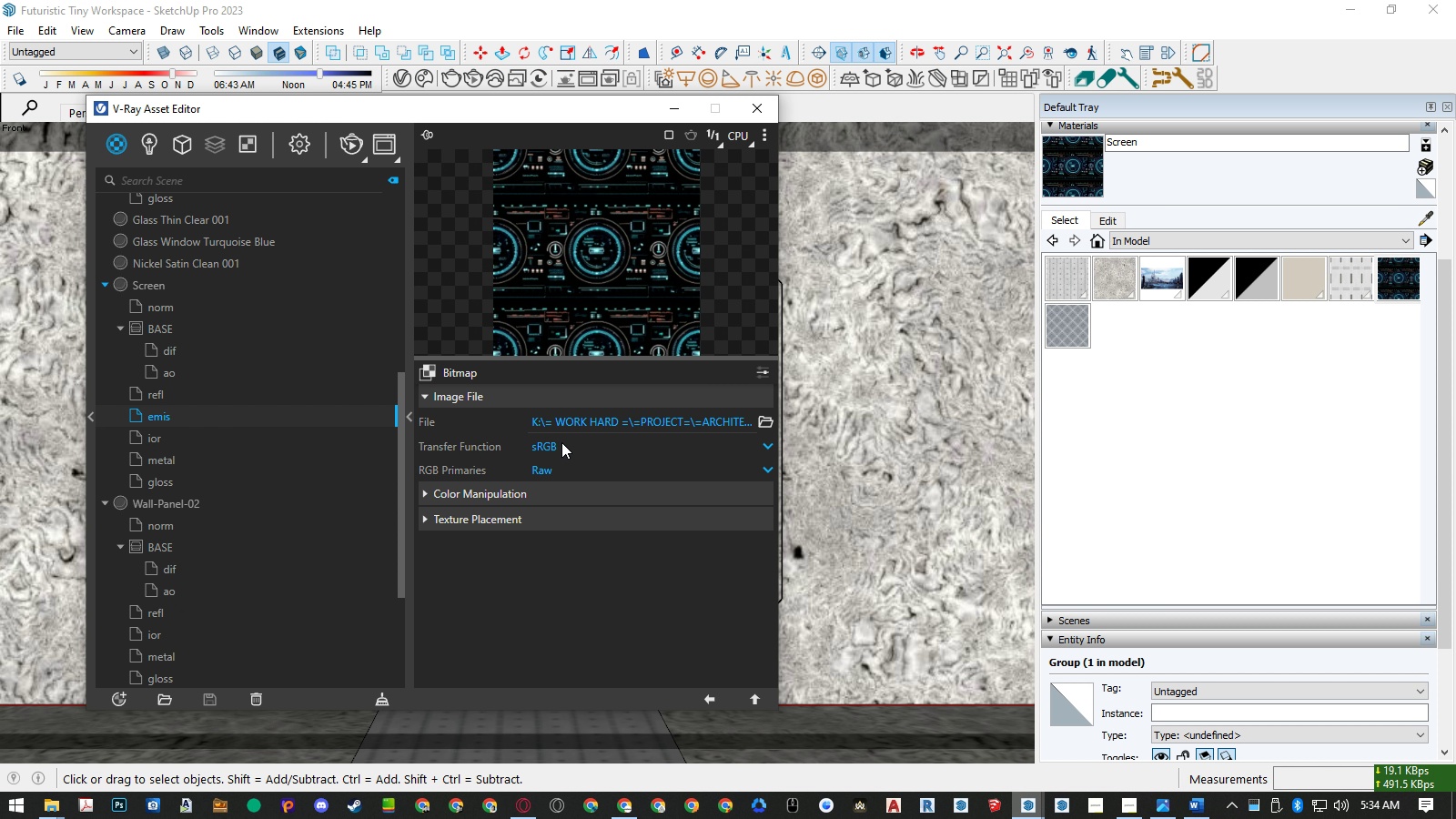 
left_click([568, 450])
 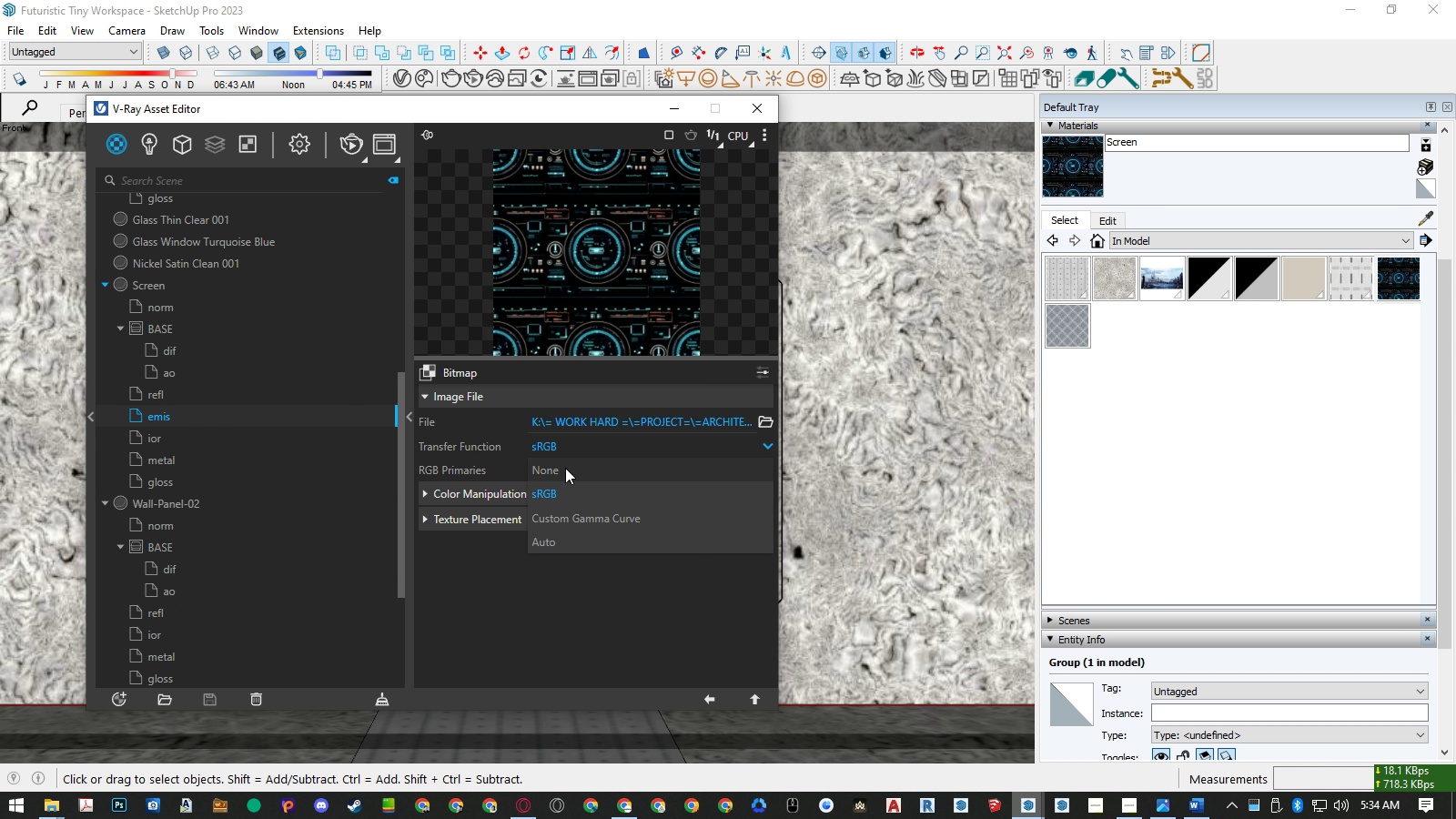 
double_click([565, 468])
 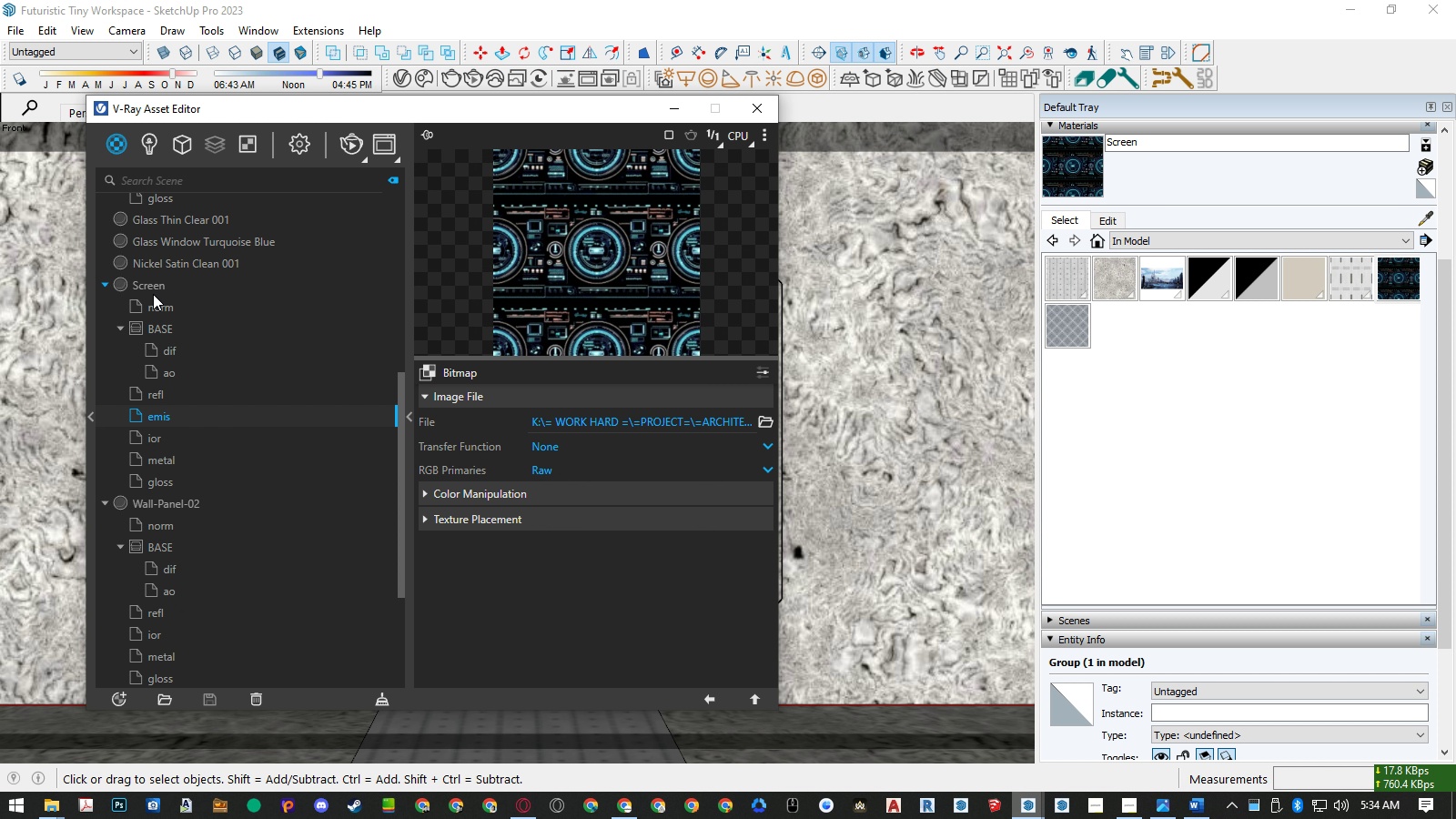 
left_click([153, 292])
 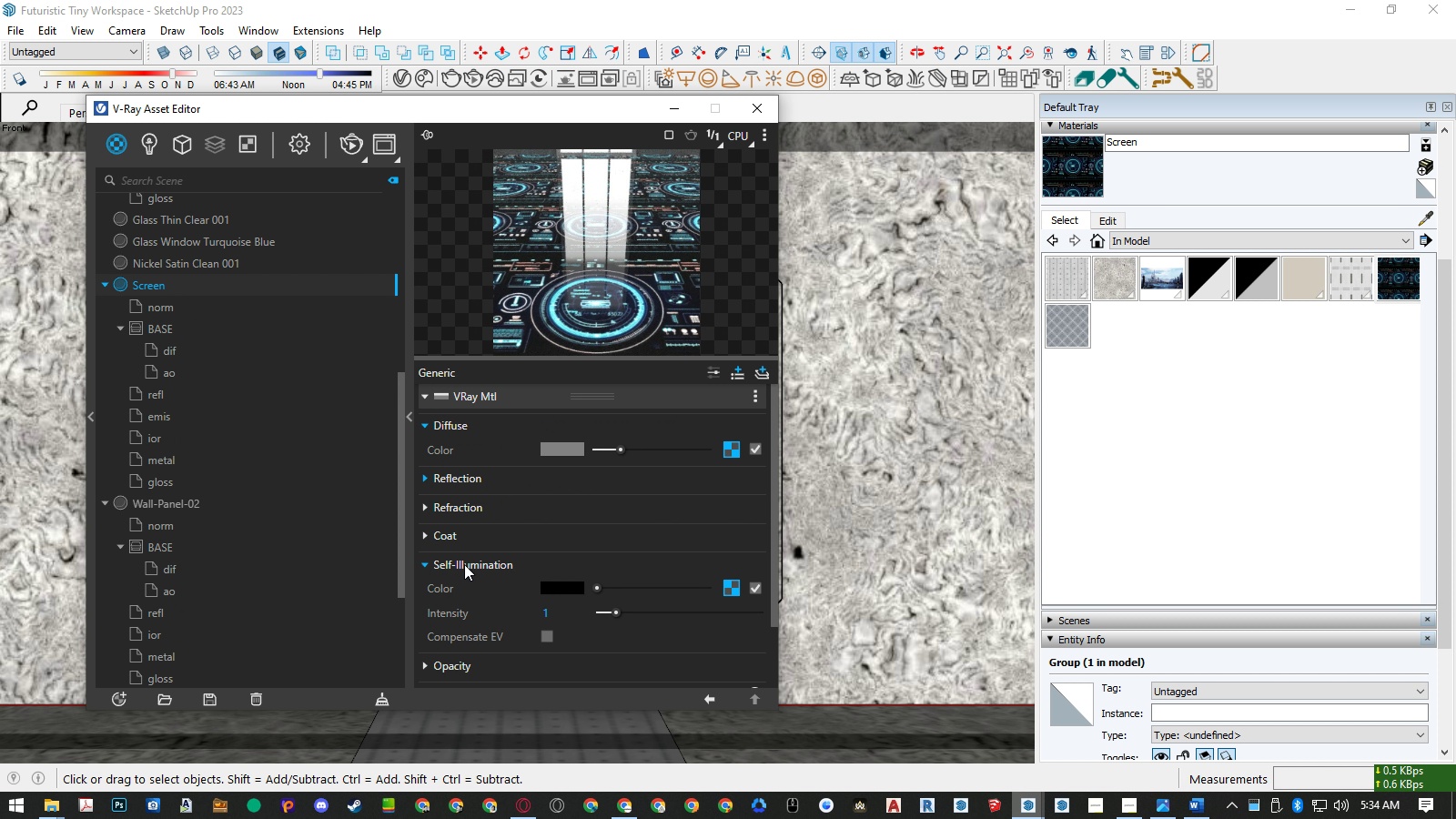 
wait(6.45)
 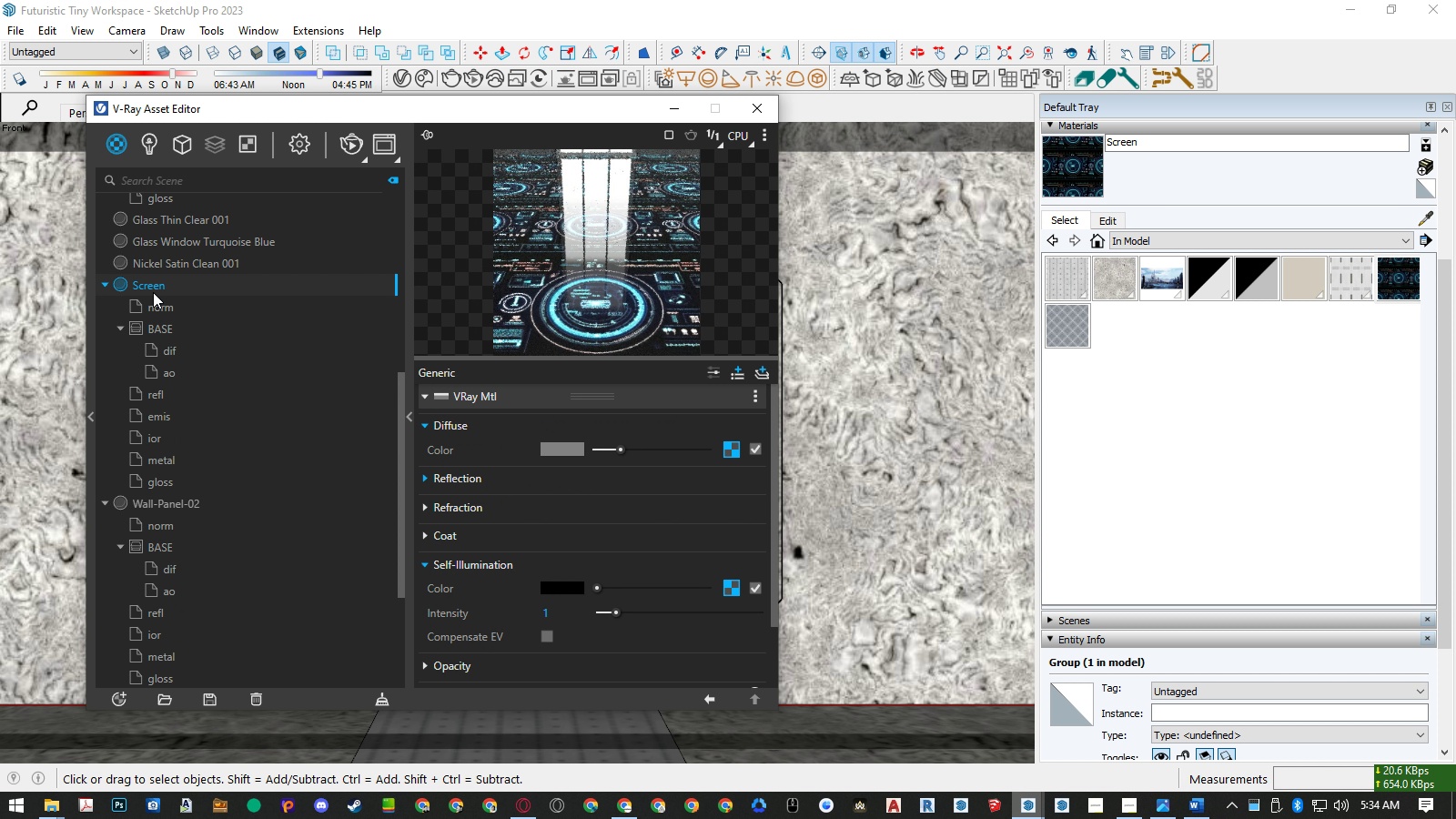 
left_click([428, 663])
 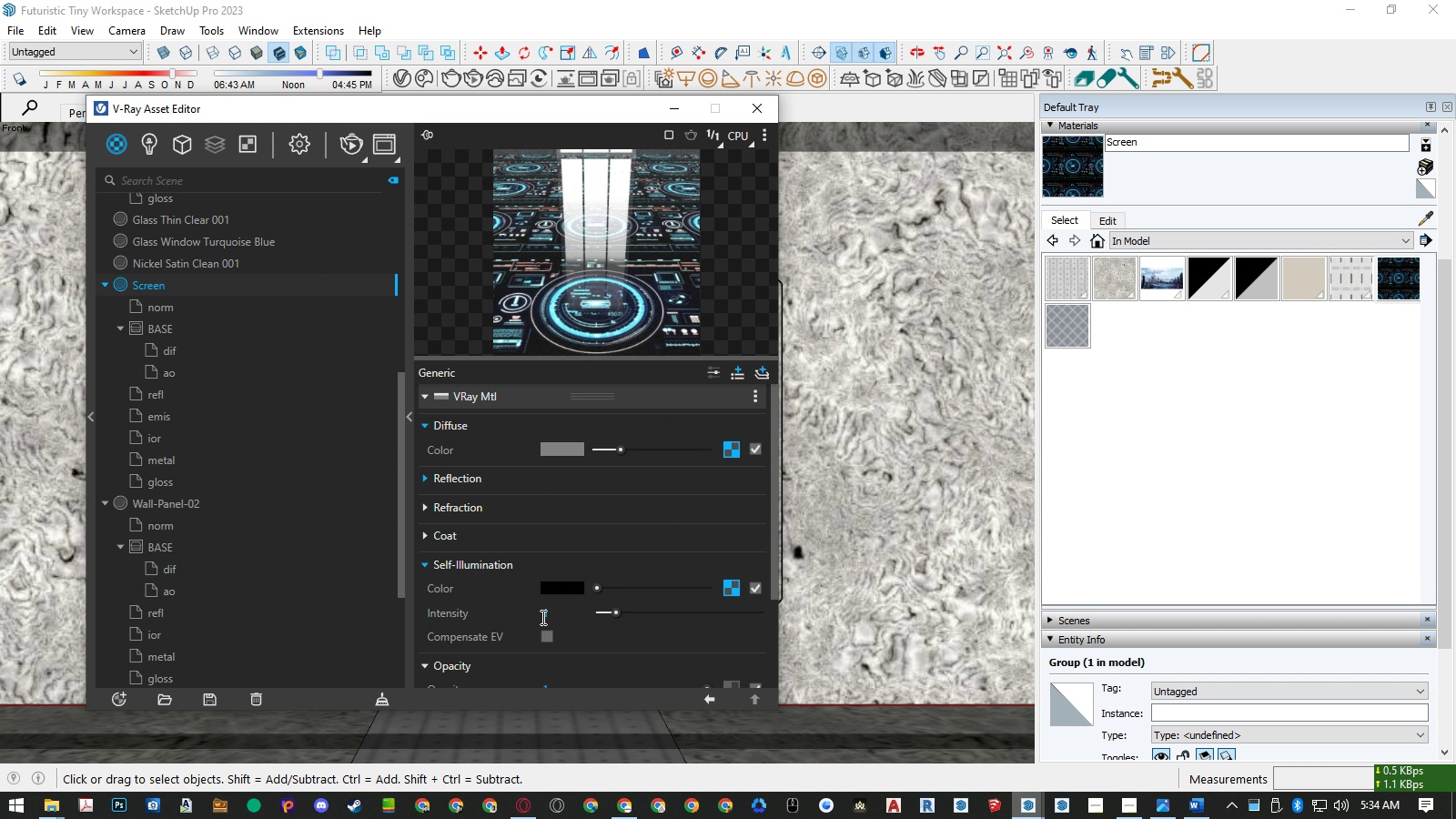 
scroll: coordinate [541, 617], scroll_direction: down, amount: 2.0
 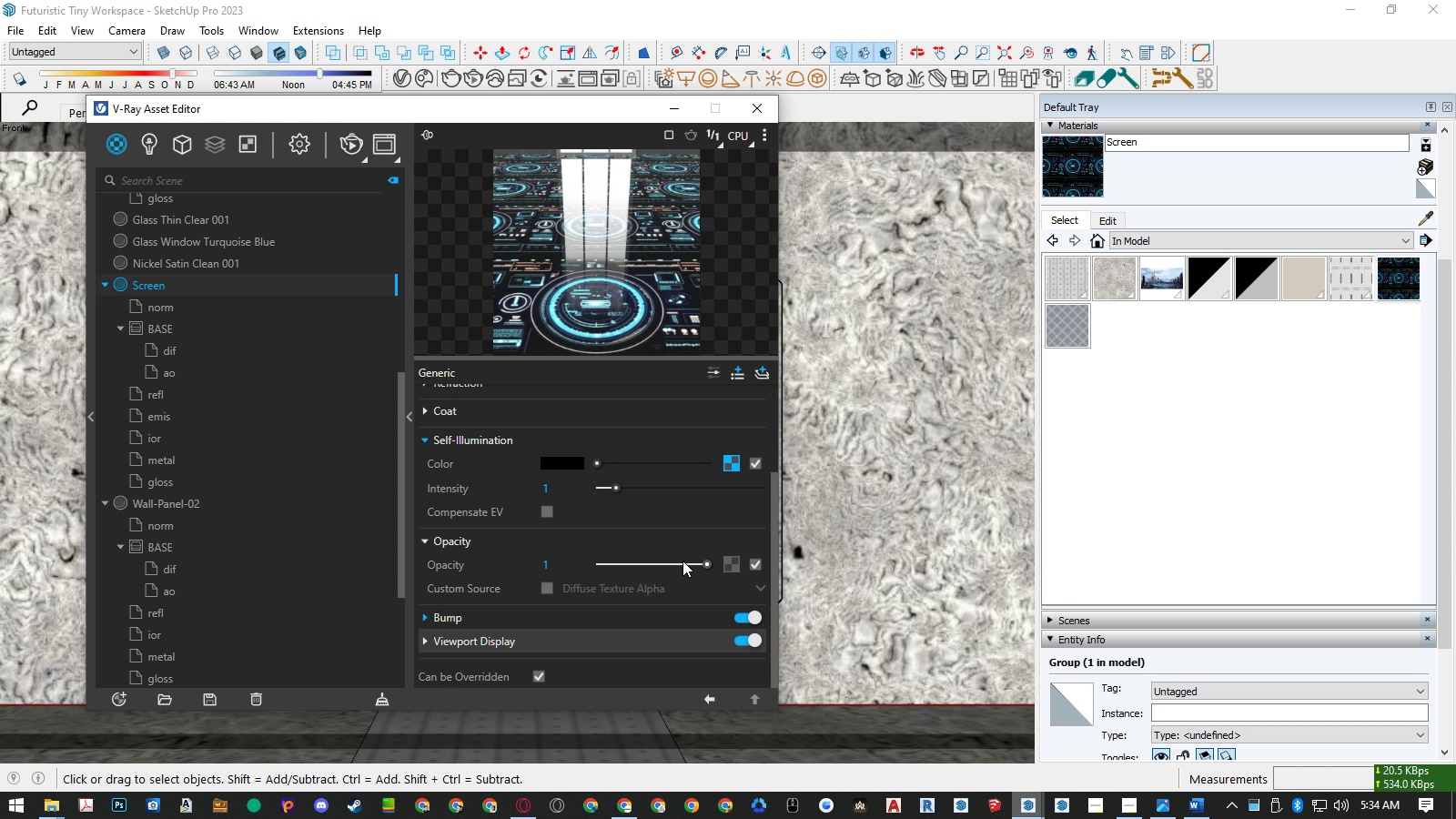 
left_click_drag(start_coordinate=[682, 561], to_coordinate=[659, 568])
 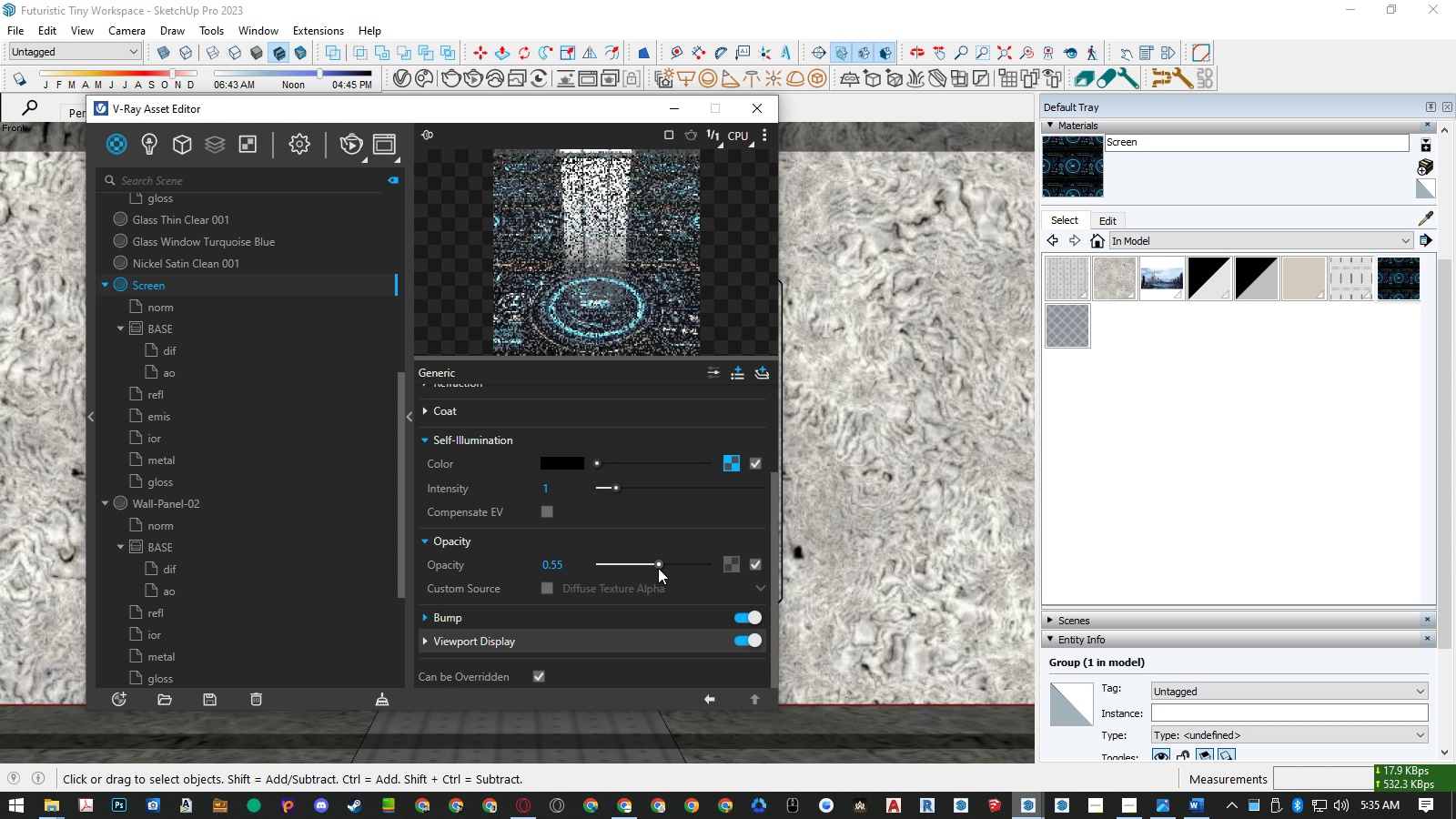 
left_click_drag(start_coordinate=[654, 568], to_coordinate=[646, 568])
 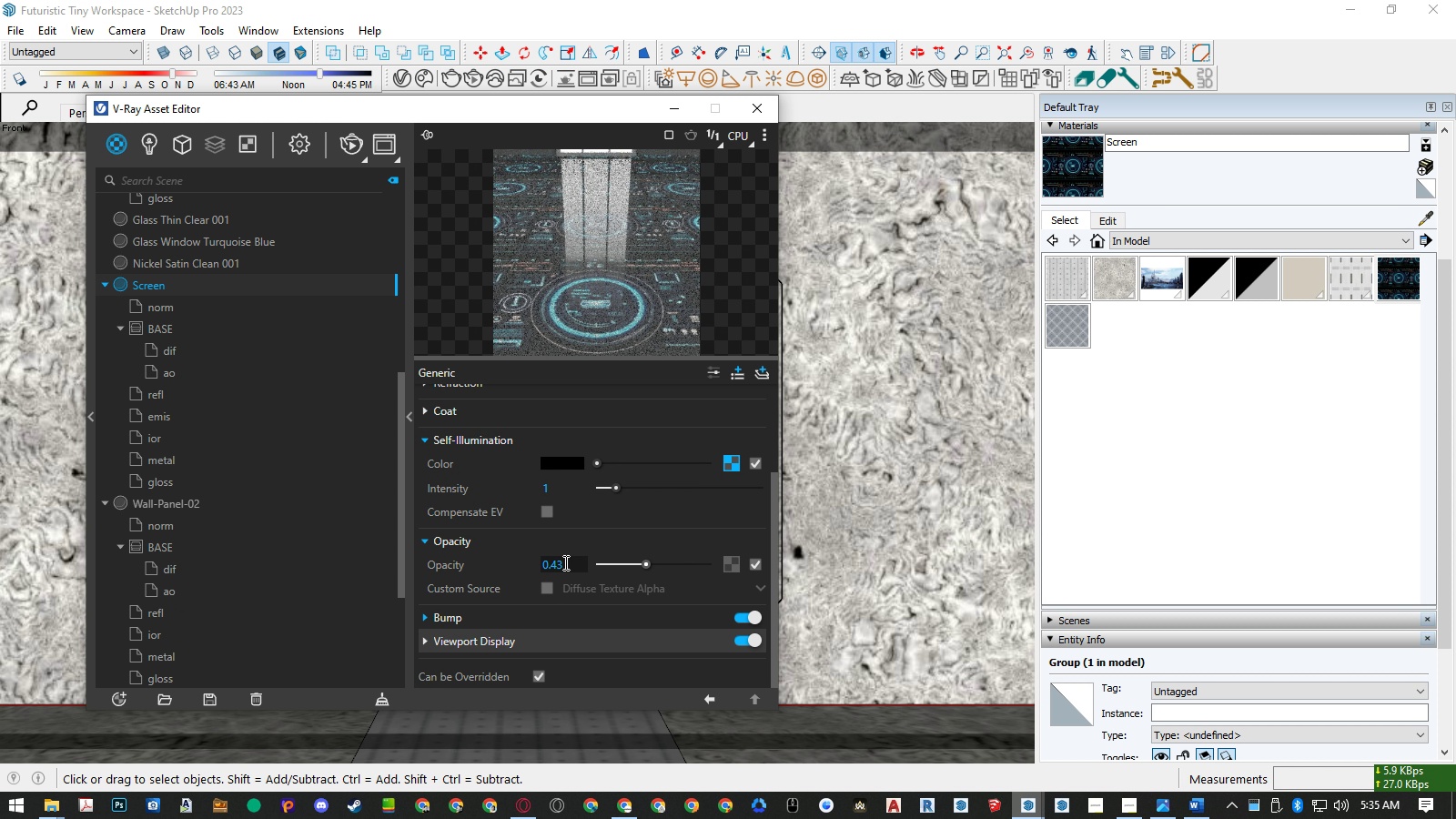 
left_click_drag(start_coordinate=[551, 562], to_coordinate=[571, 561])
 